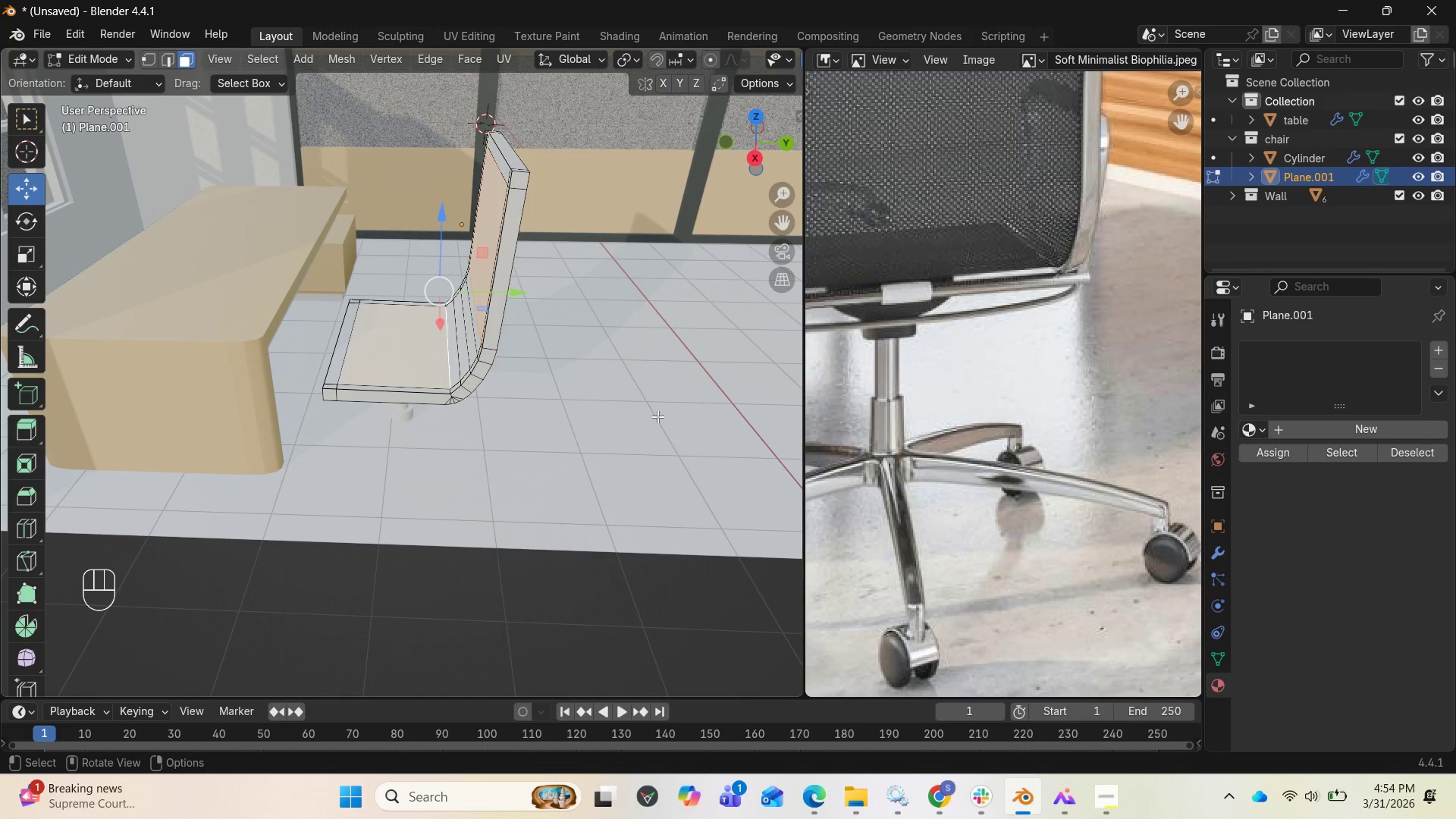 
right_click([657, 416])
 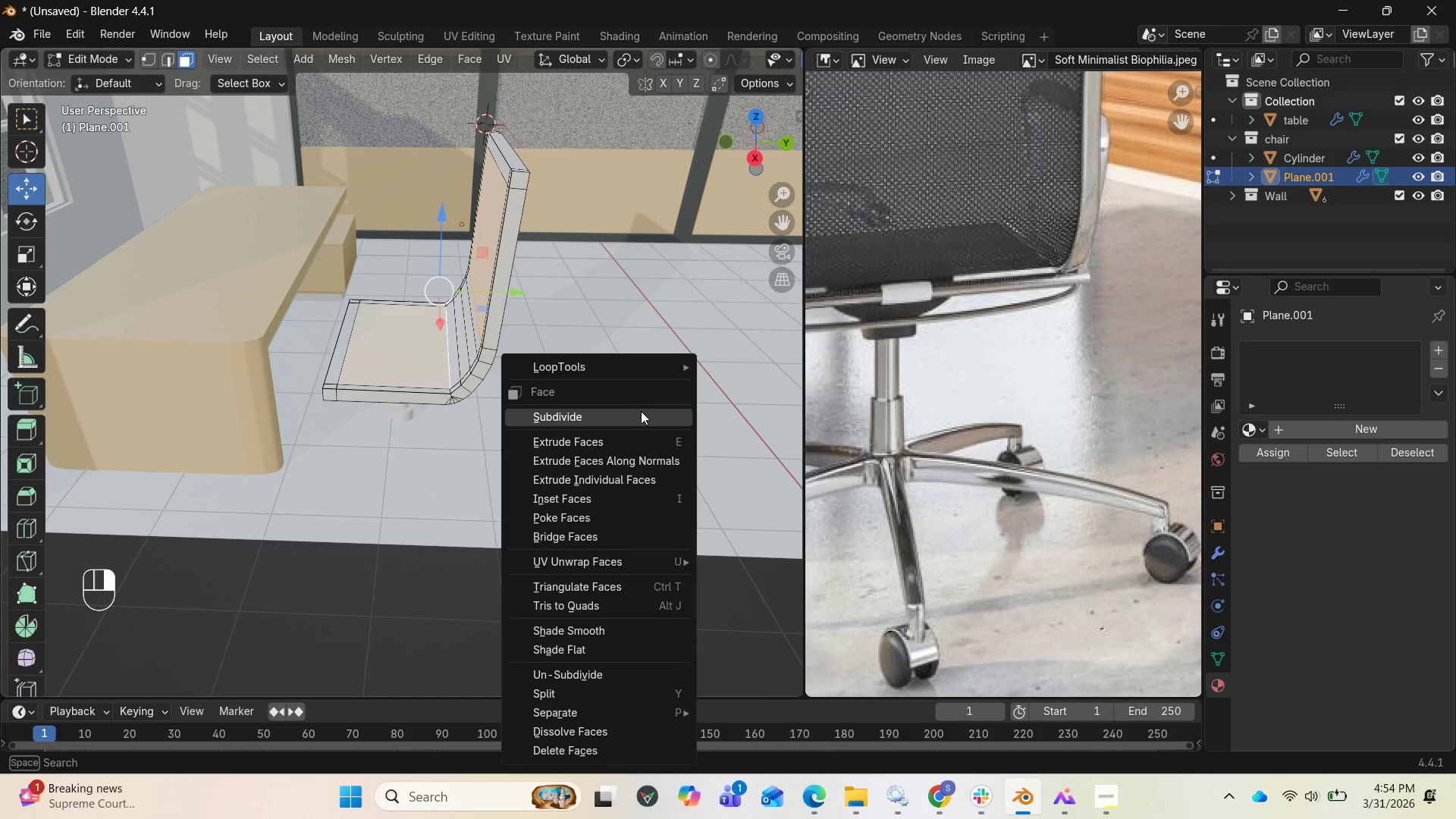 
left_click([641, 411])
 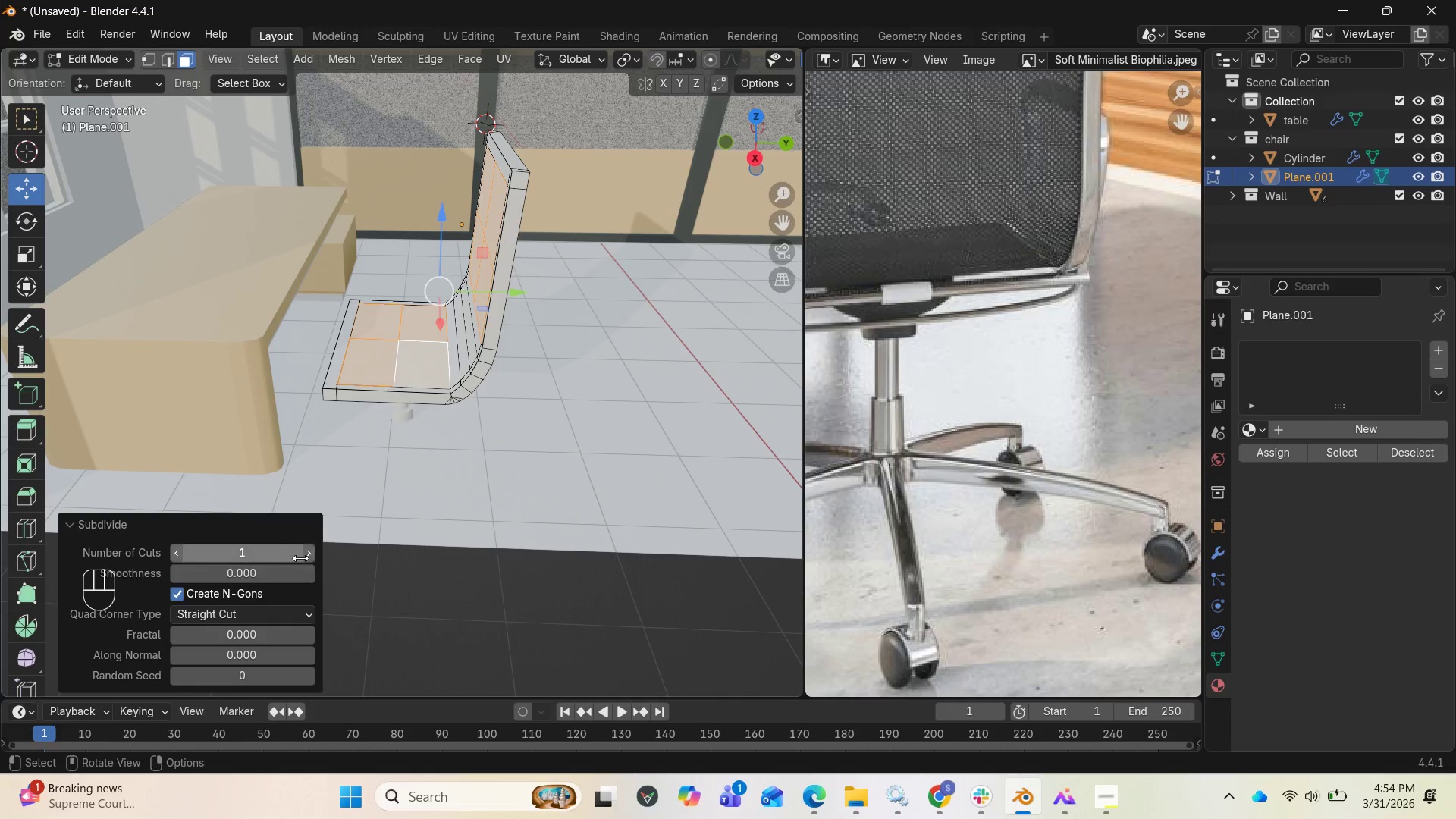 
double_click([306, 553])
 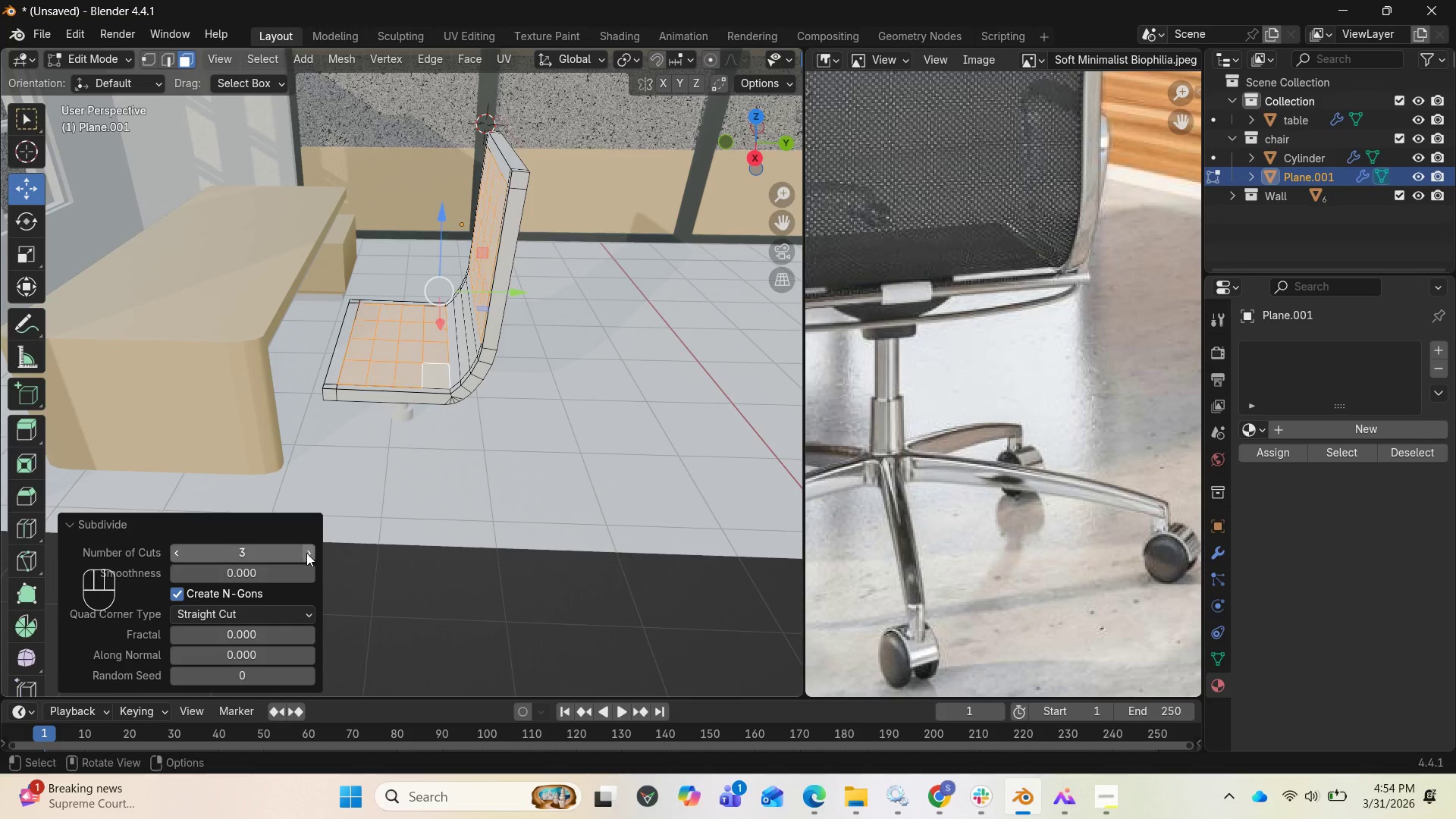 
triple_click([306, 553])
 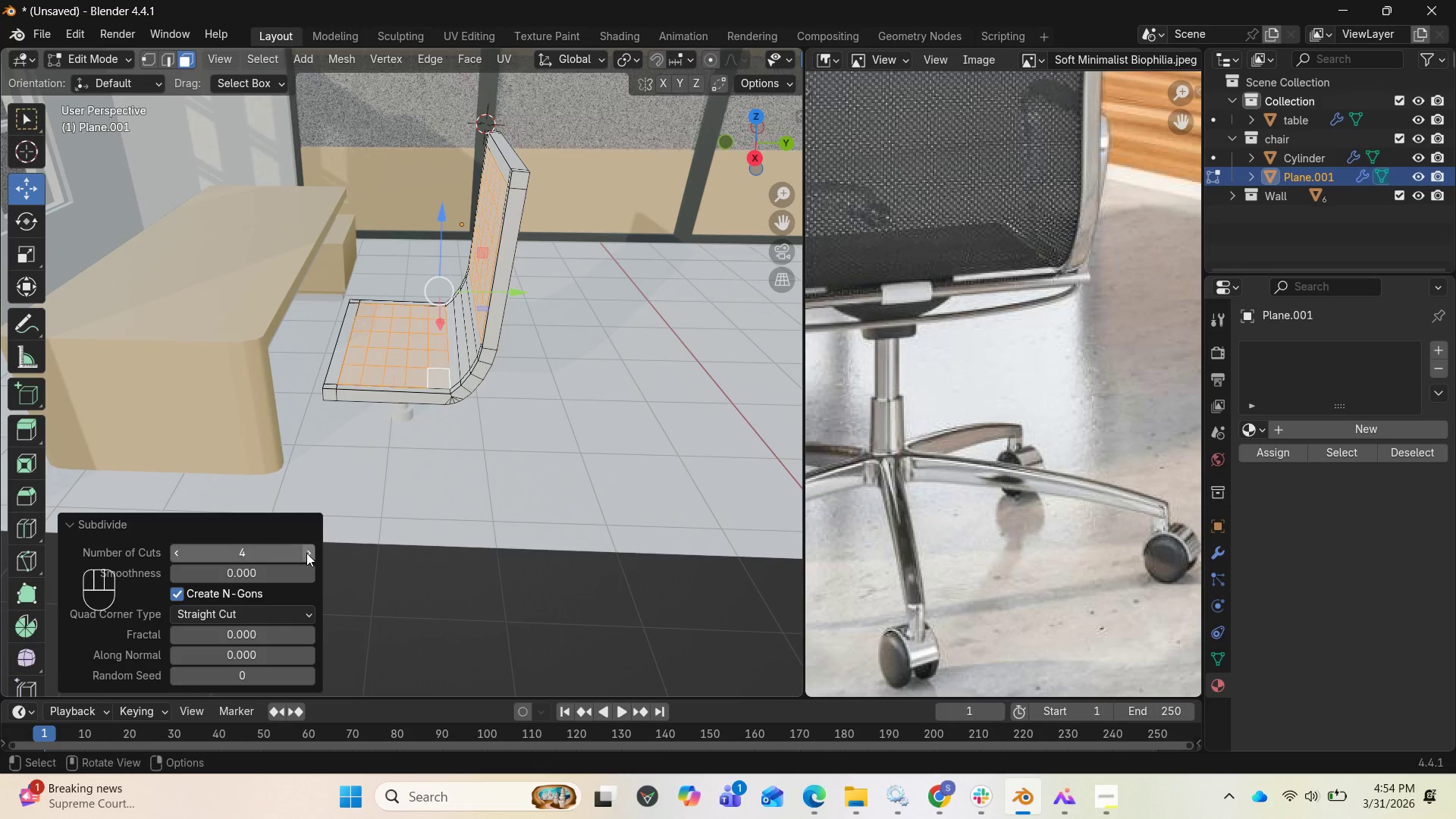 
triple_click([306, 553])
 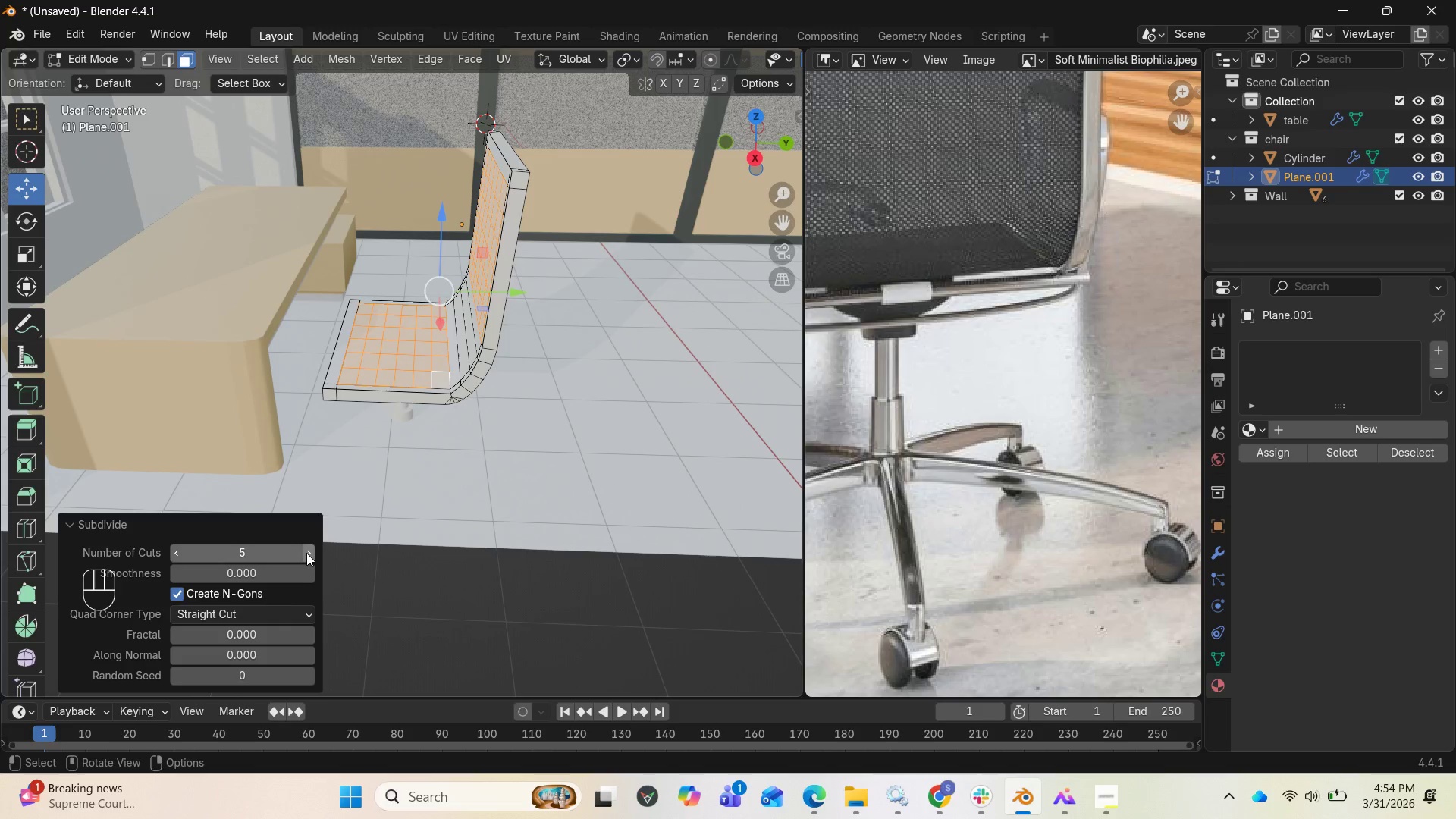 
left_click([306, 553])
 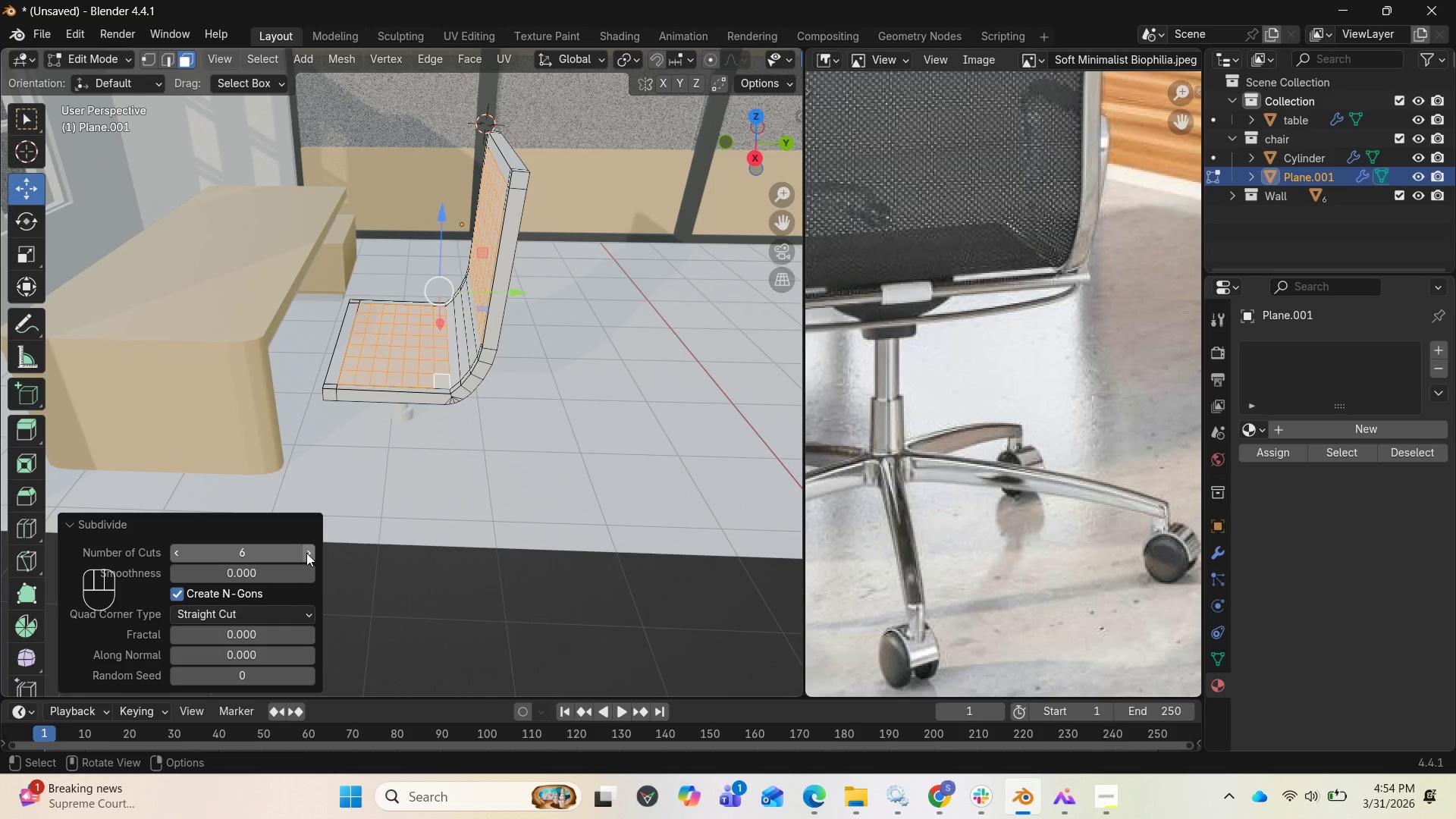 
left_click([306, 553])
 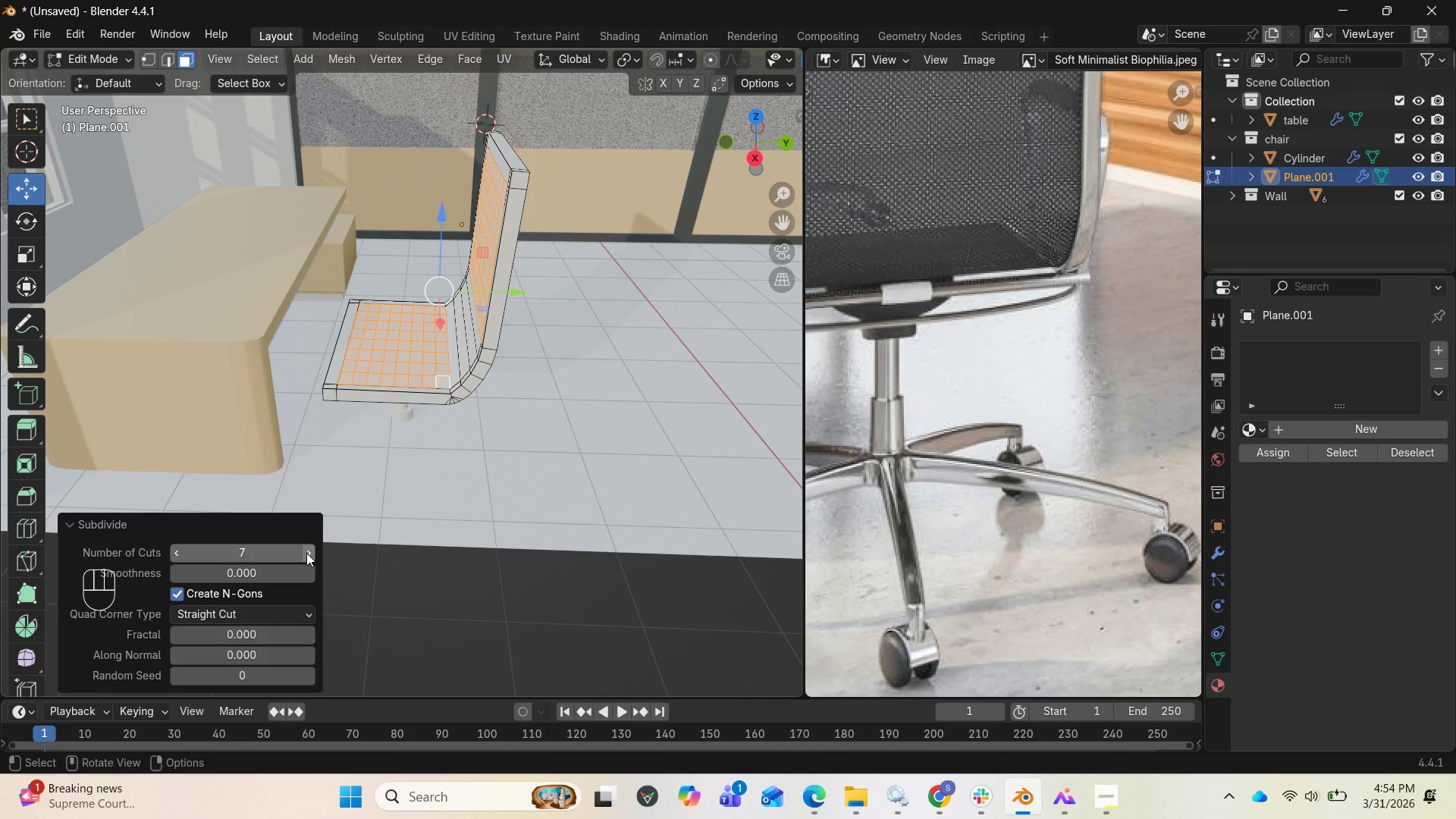 
left_click([306, 553])
 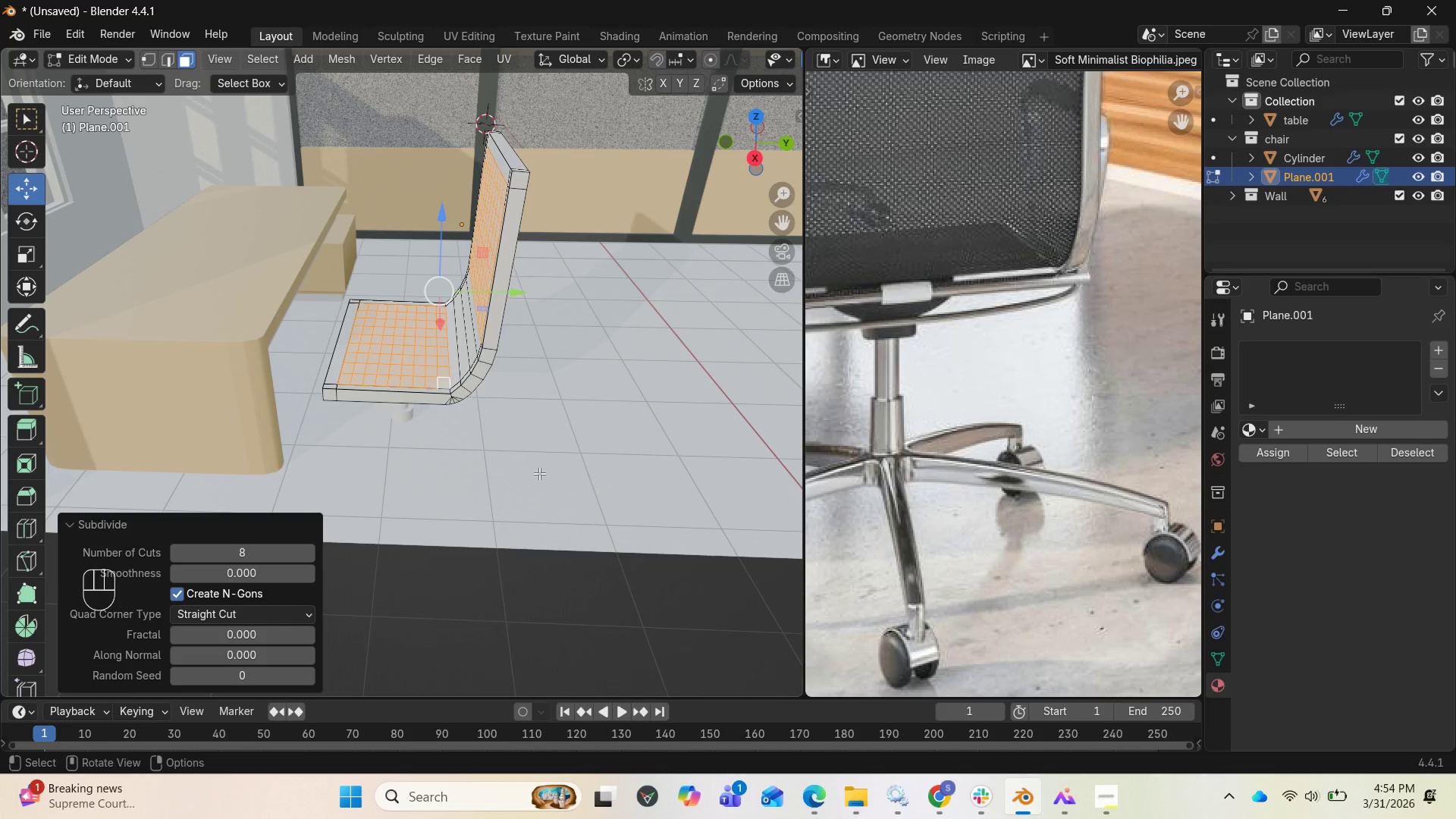 
key(1)
 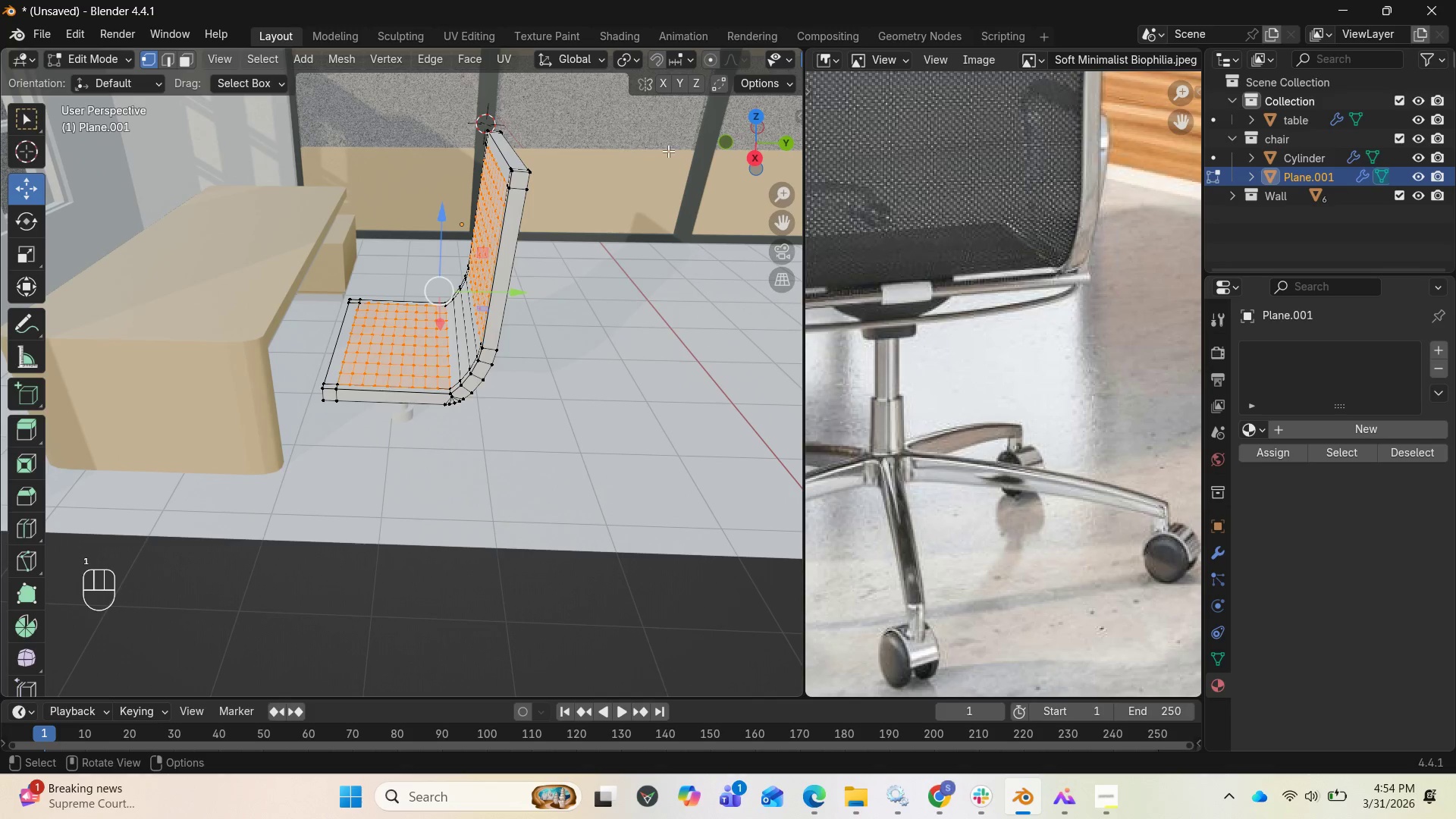 
left_click_drag(start_coordinate=[736, 151], to_coordinate=[555, 105])
 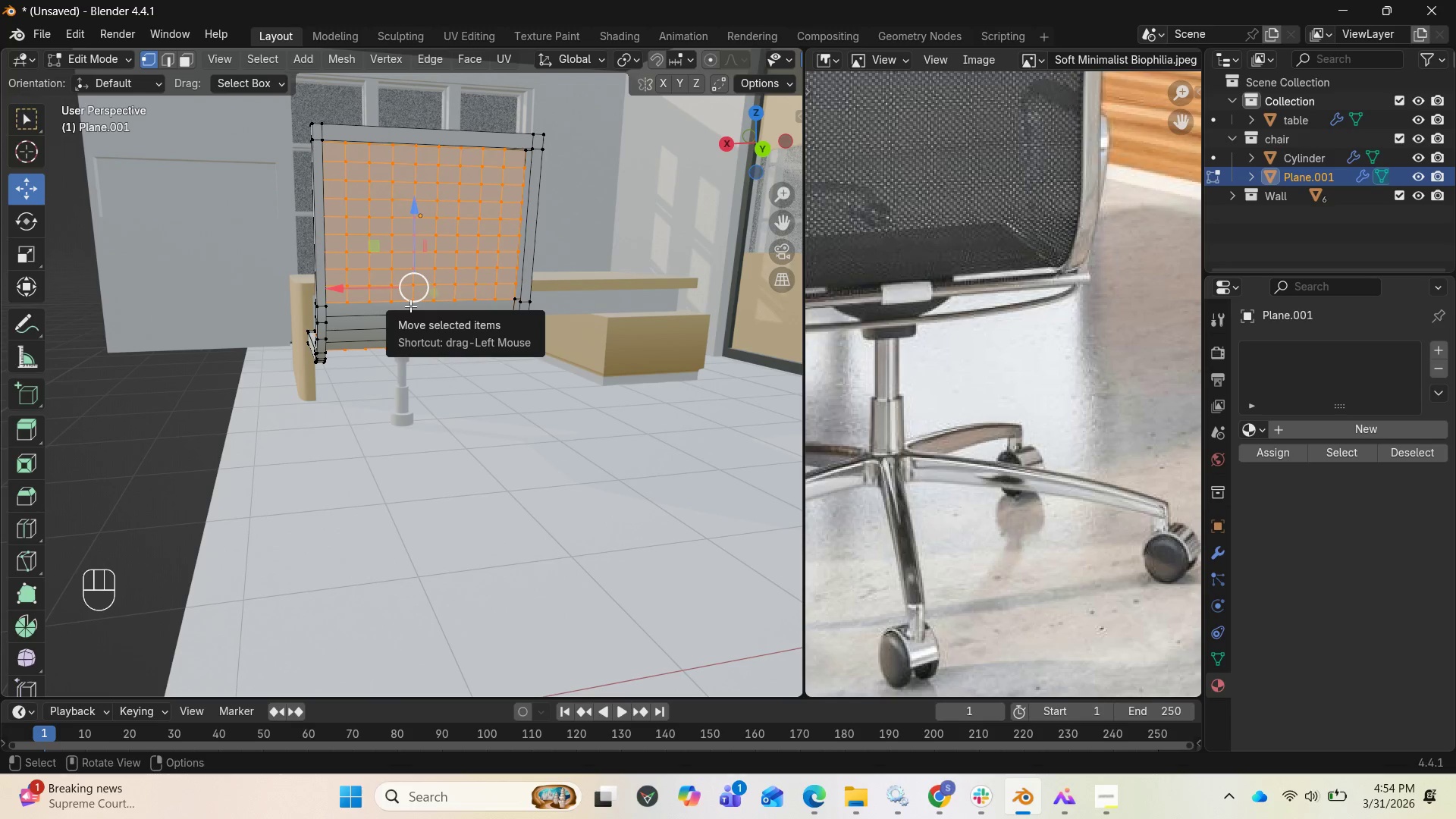 
left_click([410, 306])
 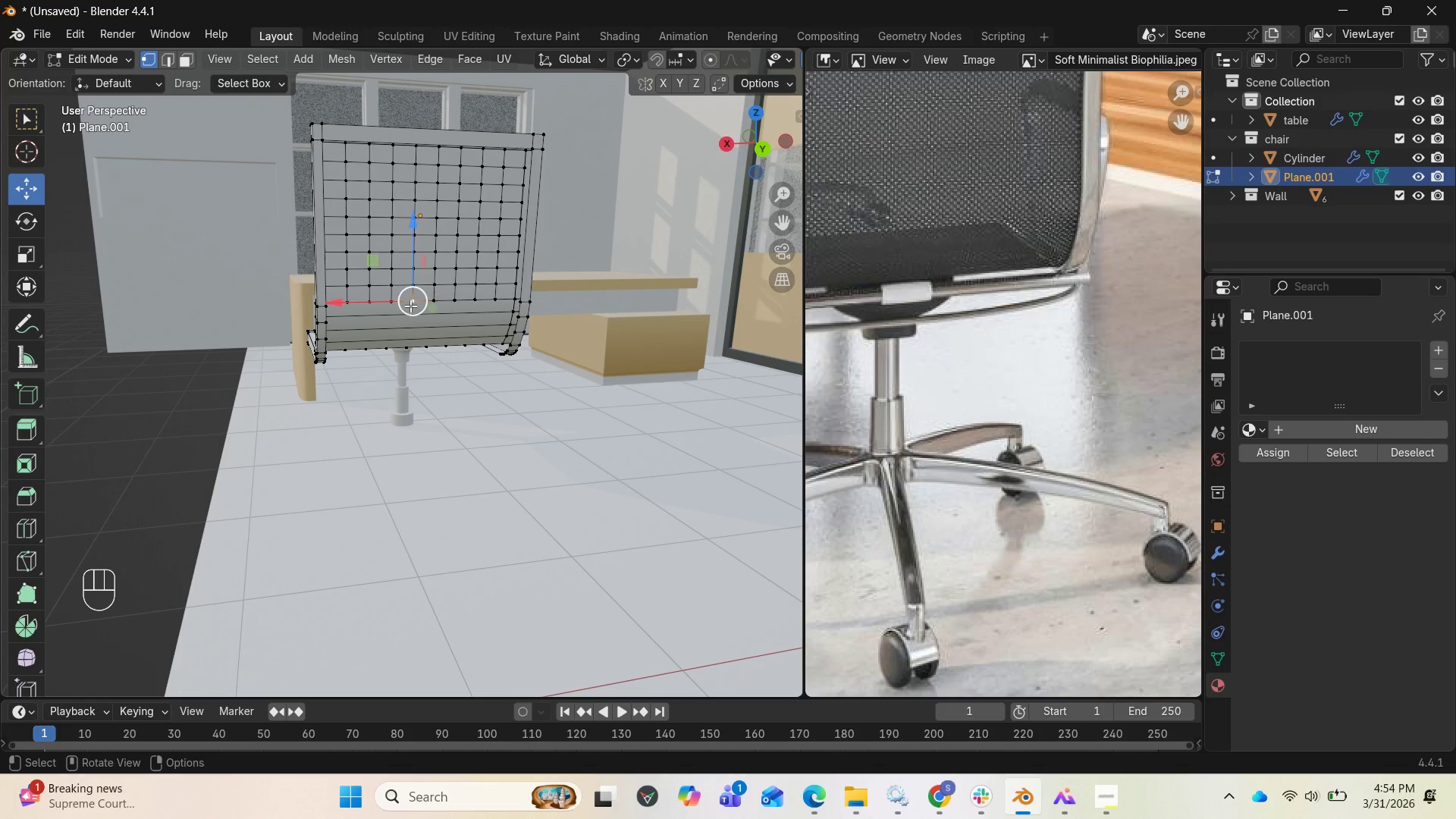 
key(3)
 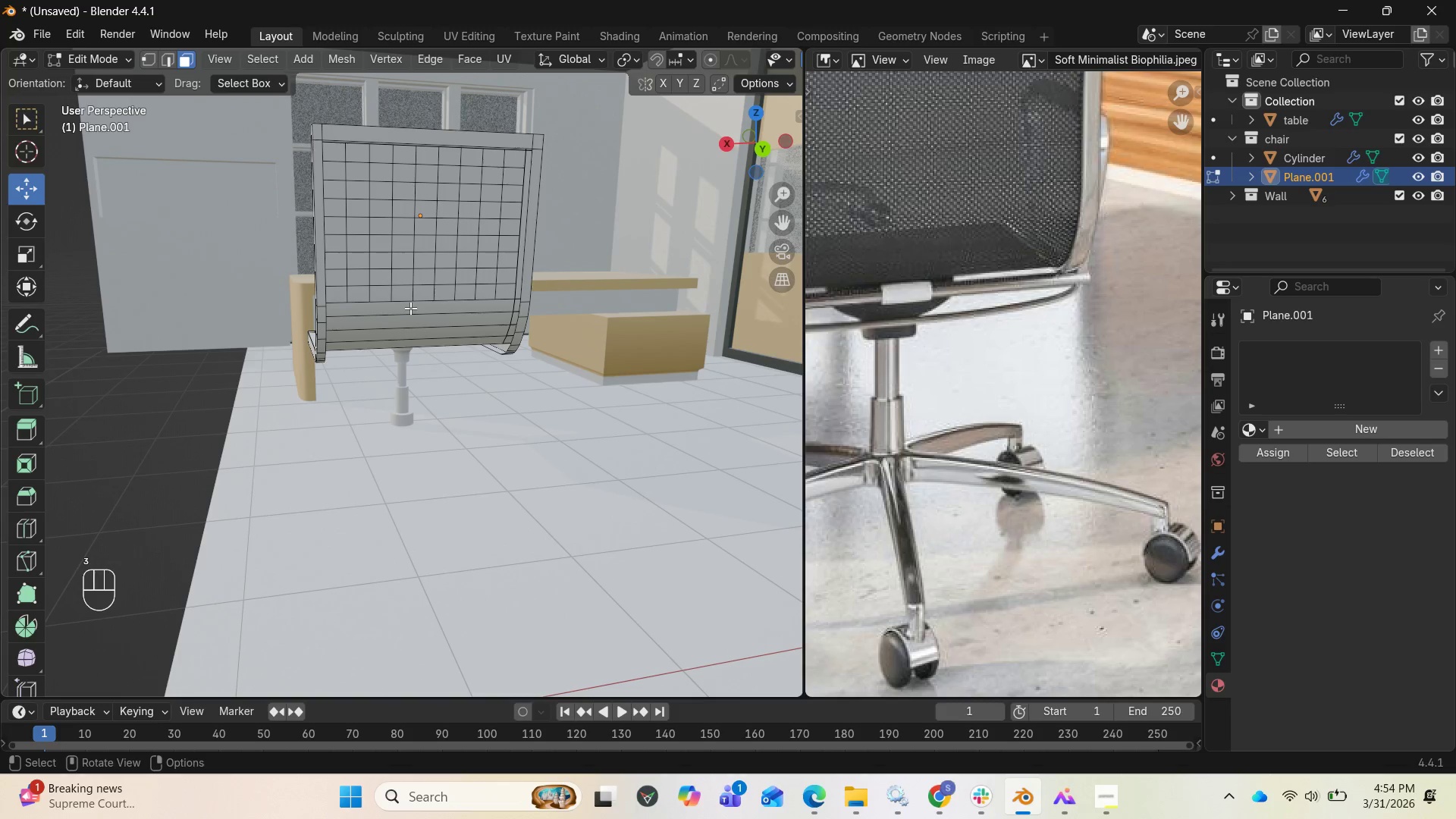 
left_click([410, 308])
 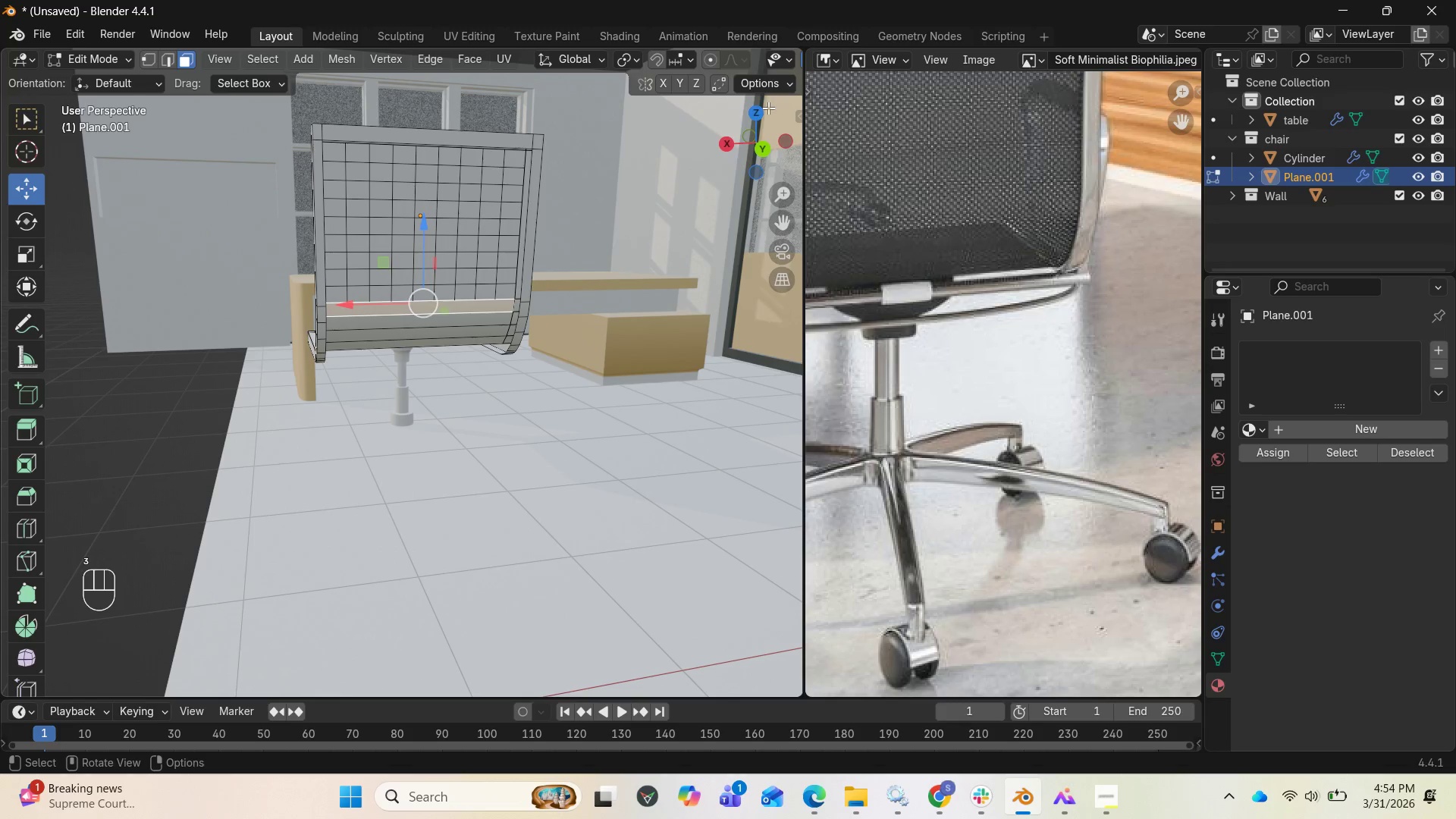 
left_click_drag(start_coordinate=[761, 126], to_coordinate=[789, 76])
 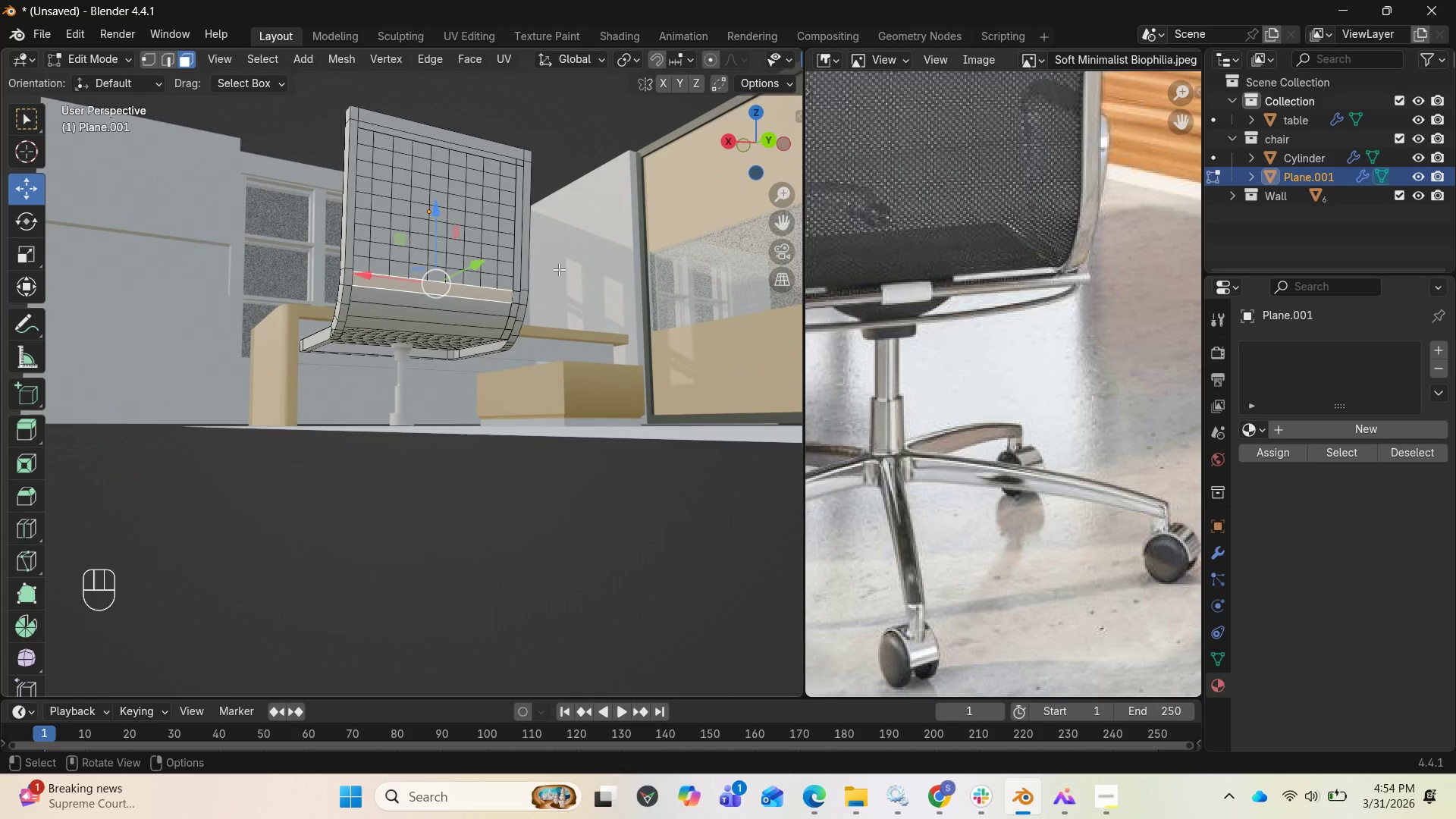 
hold_key(key=ShiftLeft, duration=2.55)
left_click([438, 328])
 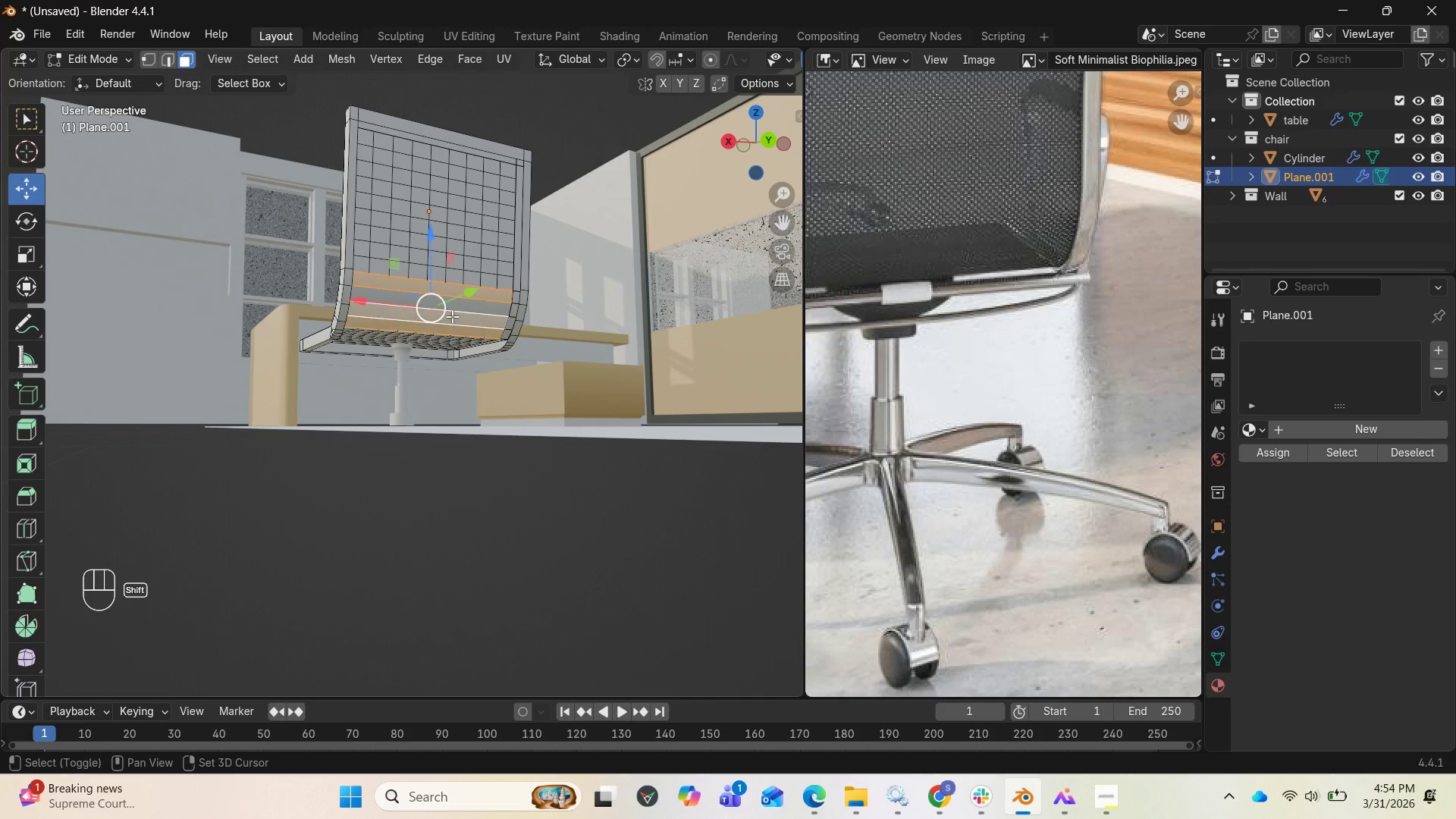 
double_click([458, 307])
 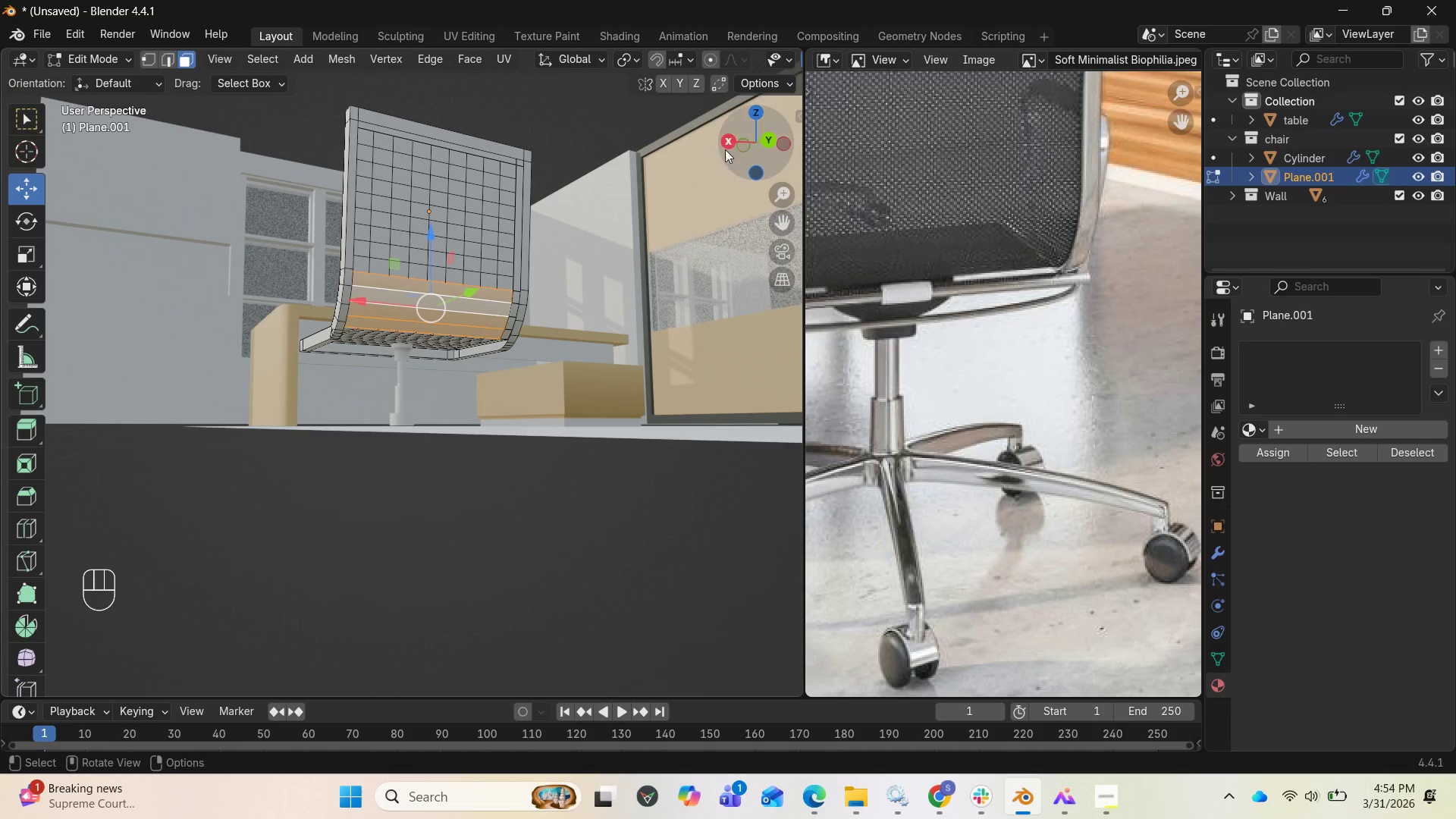 
left_click_drag(start_coordinate=[742, 149], to_coordinate=[172, 241])
 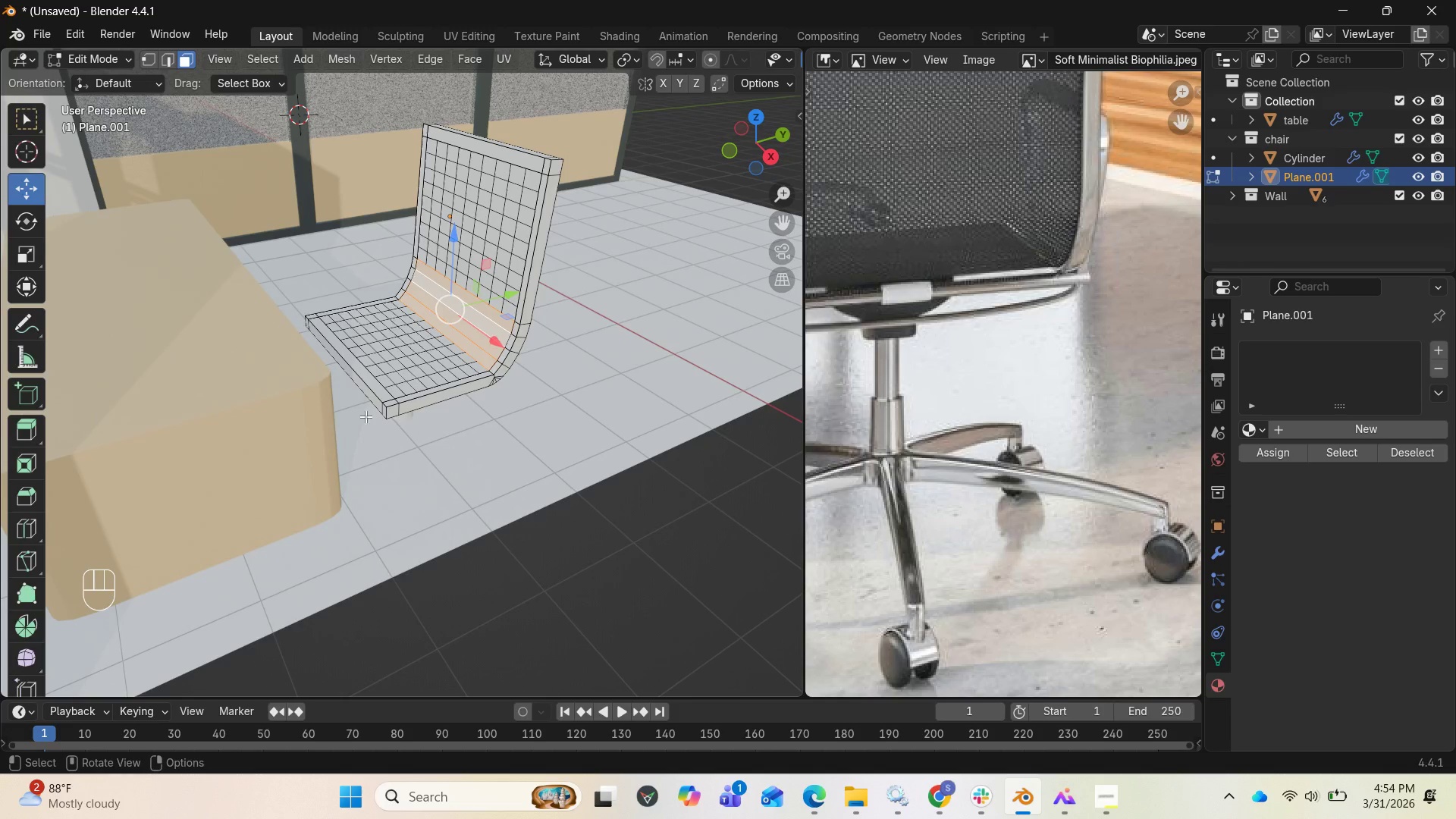 
key(Control+B)
 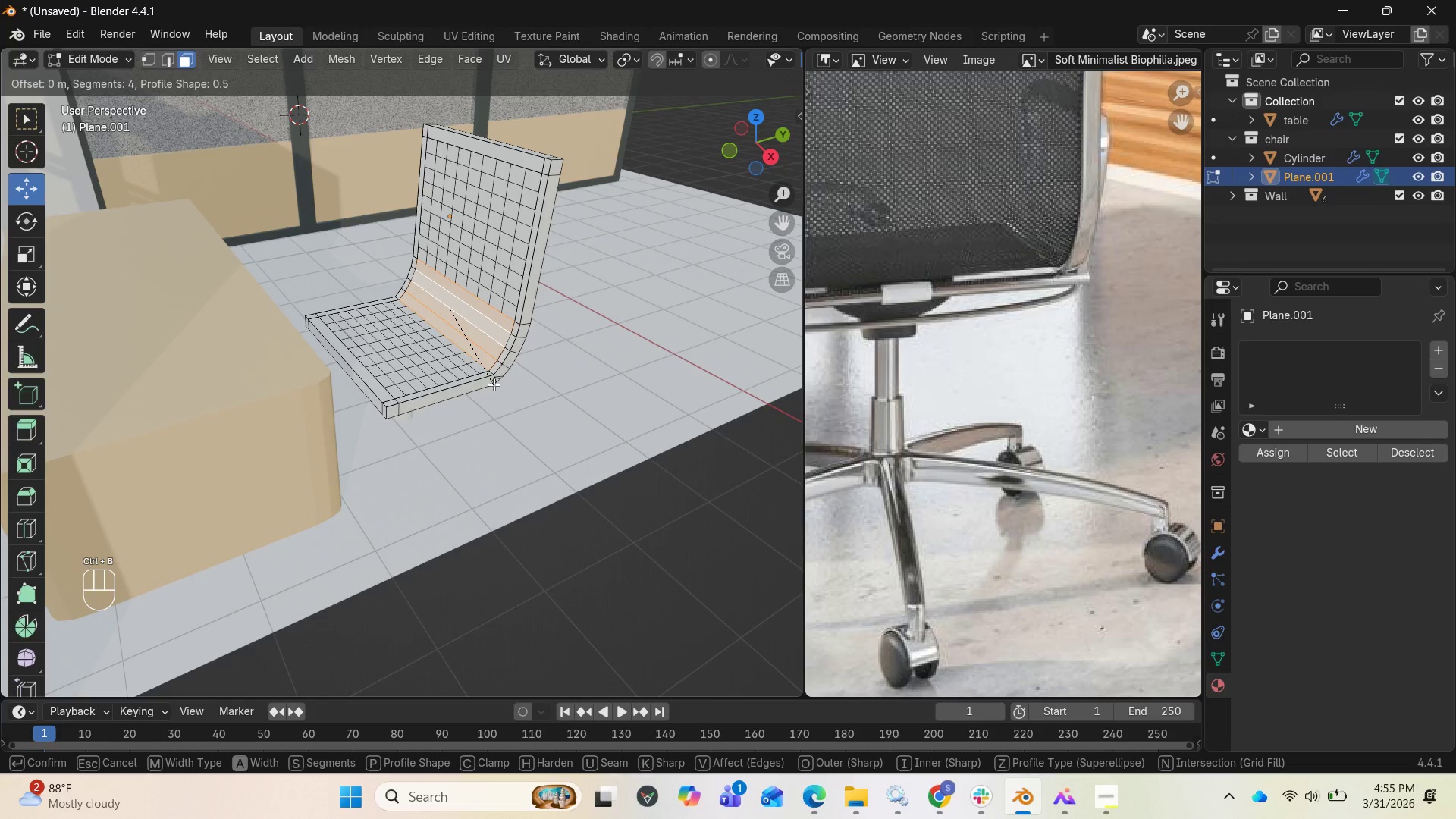 
right_click([490, 383])
 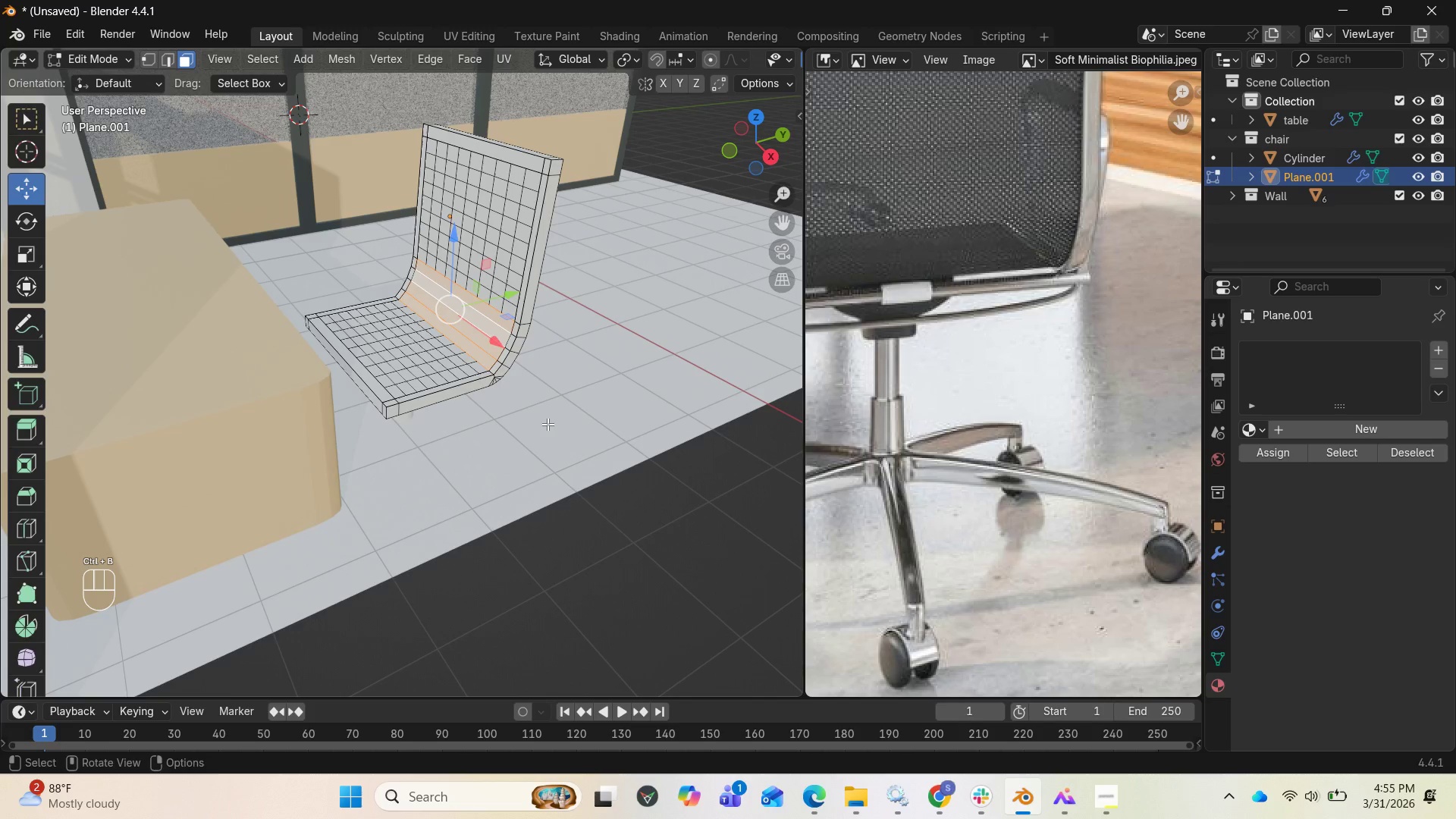 
key(Control+Z)
 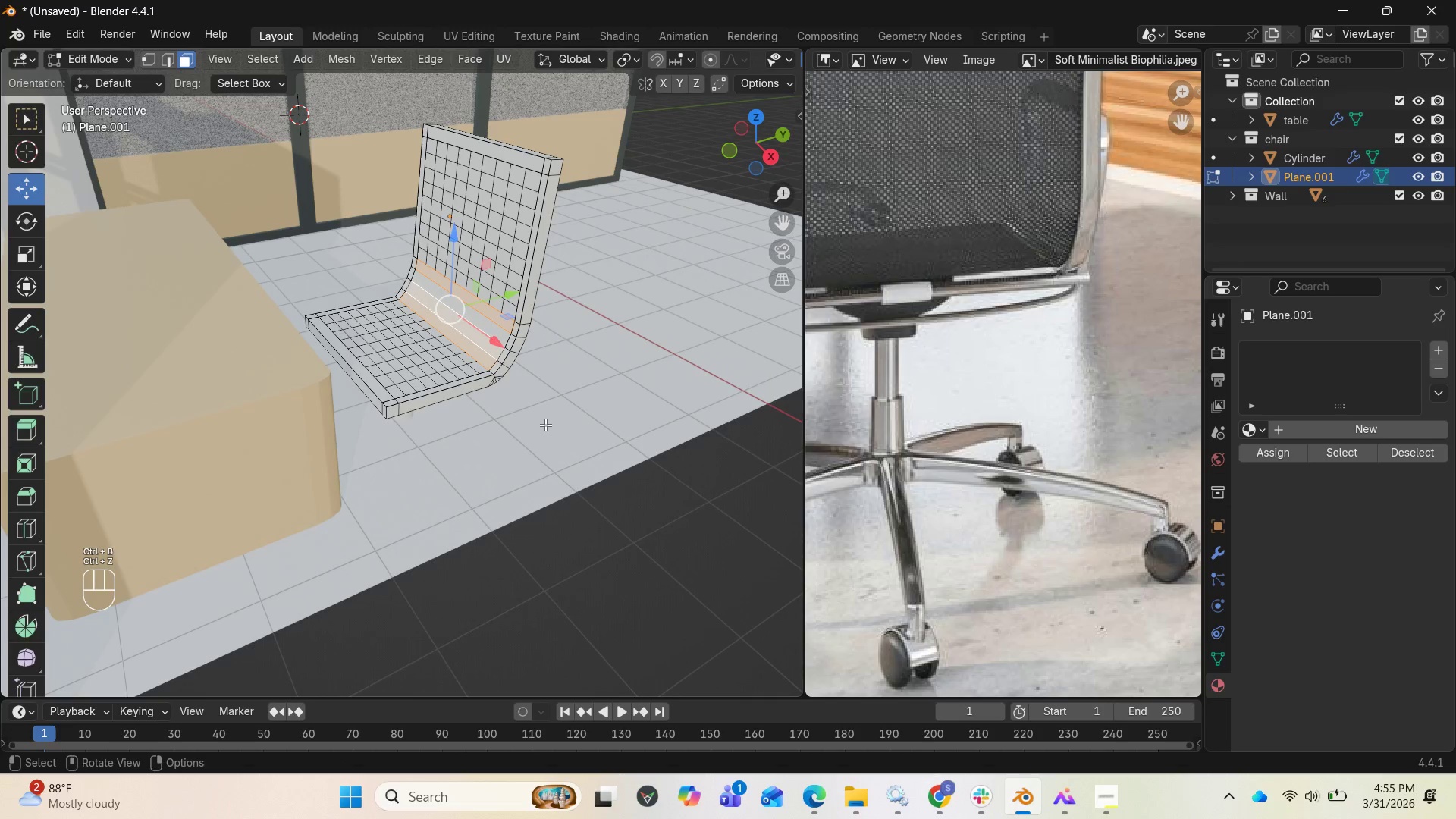 
right_click([545, 425])
 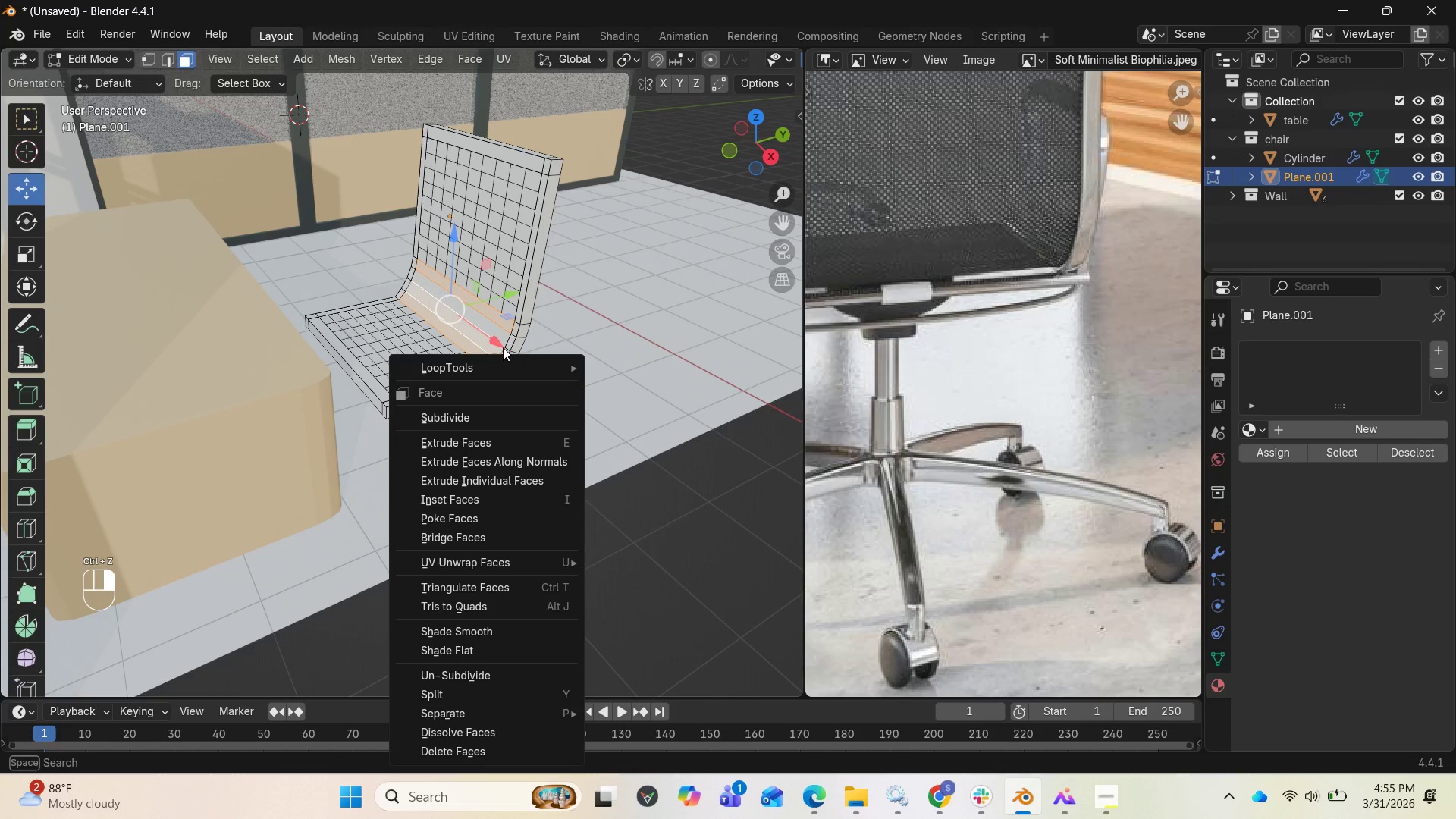 
hold_key(key=ShiftLeft, duration=0.97)
 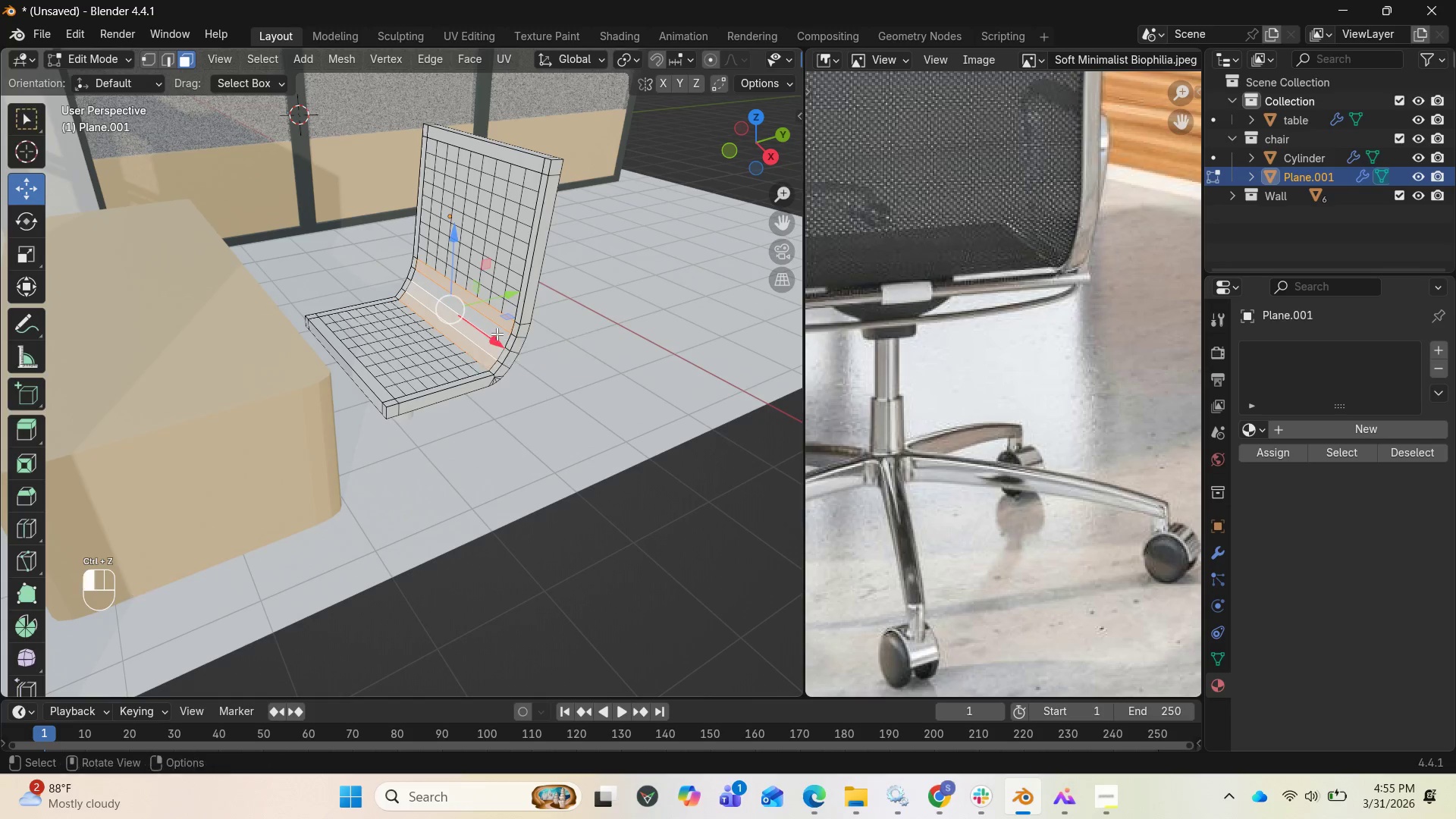 
left_click([497, 334])
 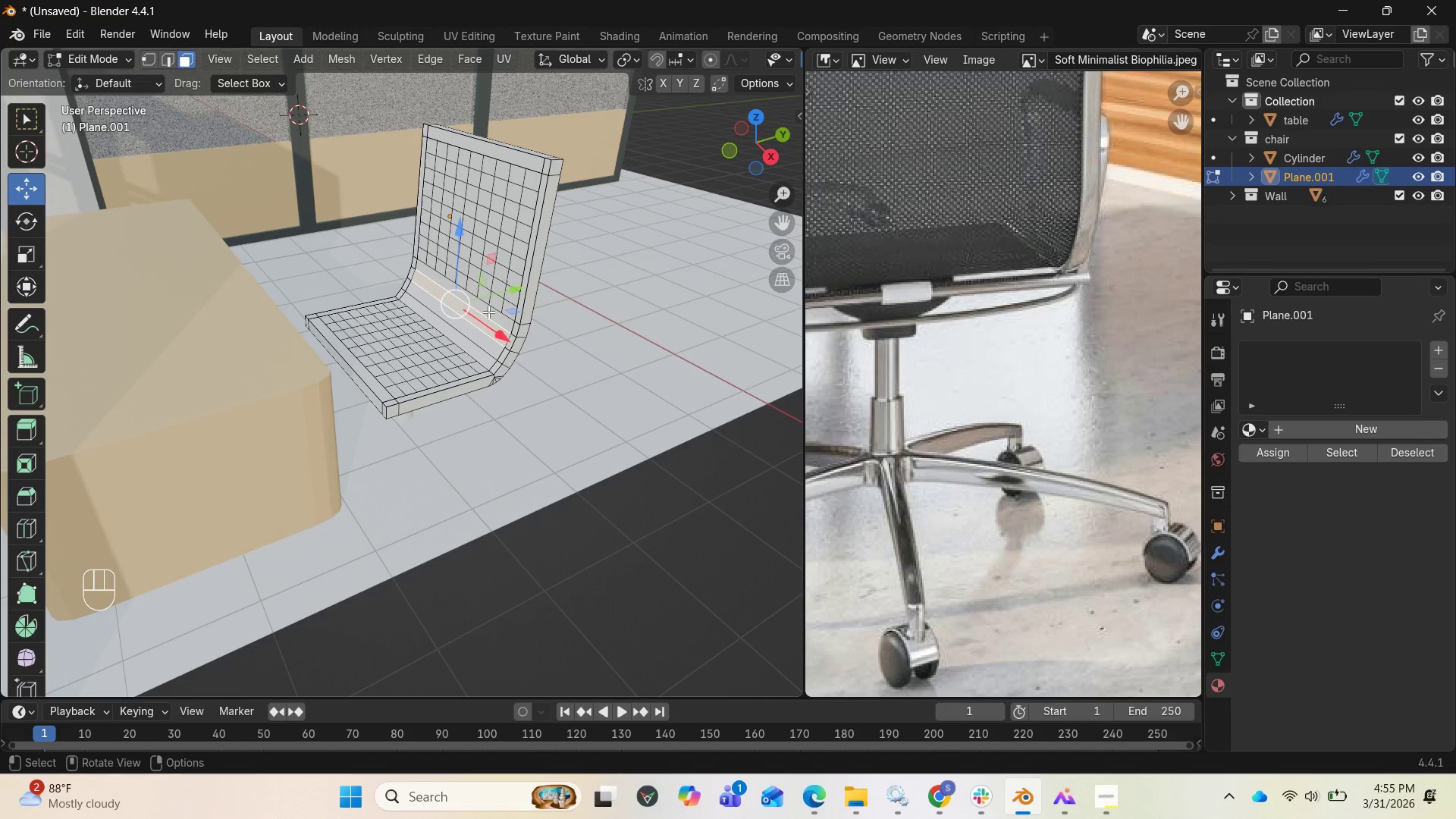 
left_click([488, 312])
 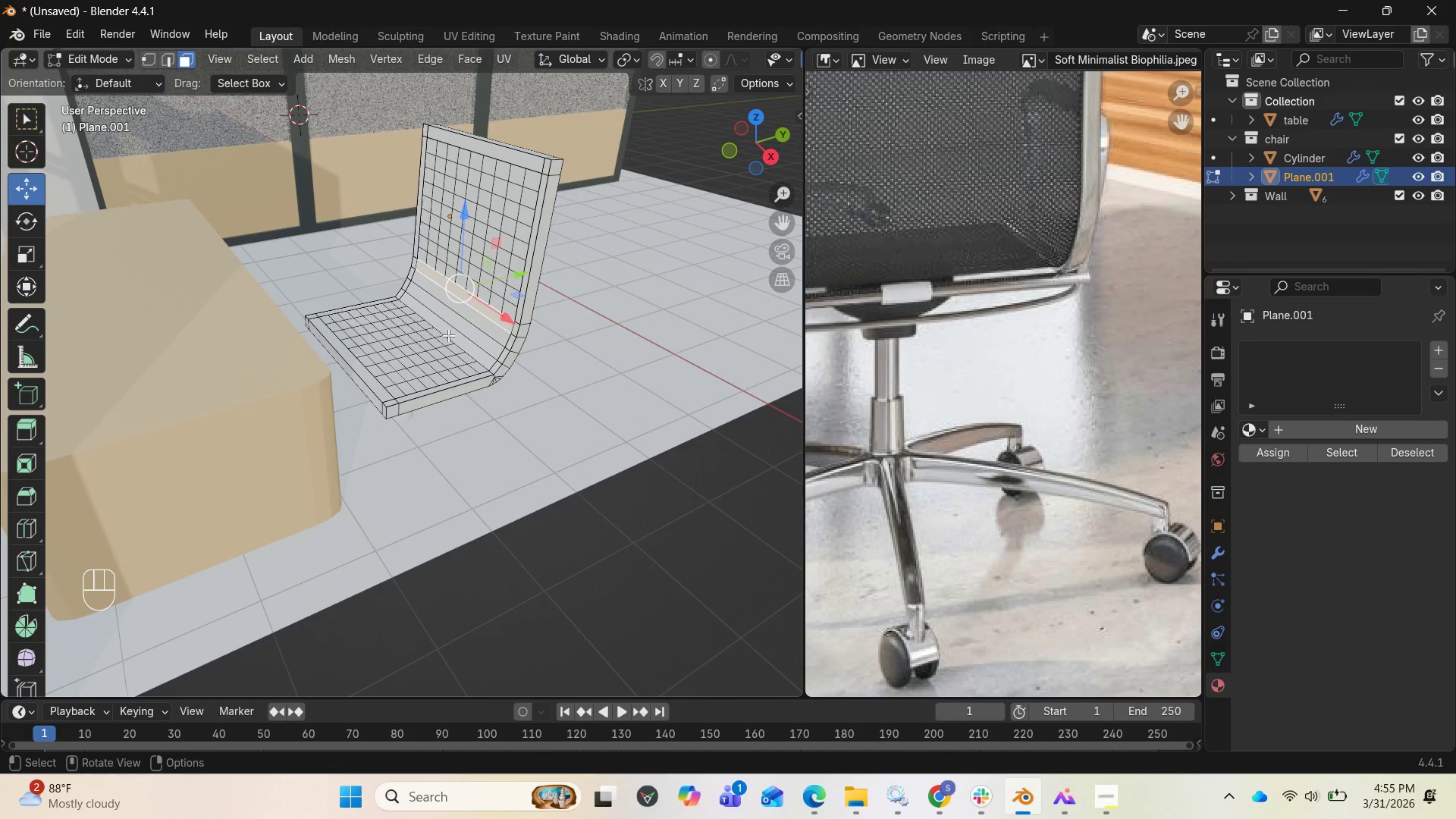 
hold_key(key=ControlLeft, duration=1.27)
left_click([460, 333])
 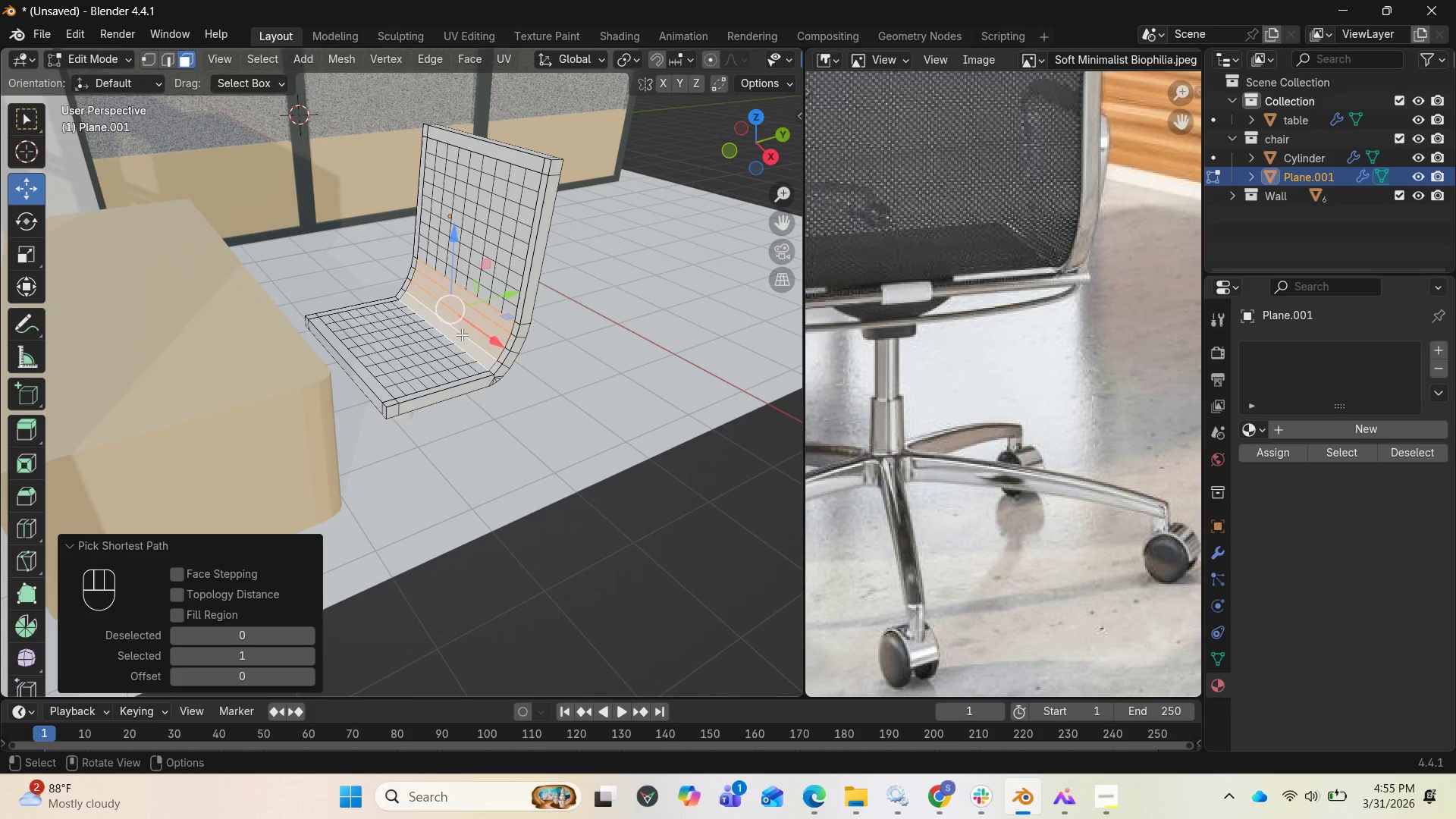 
right_click([462, 334])
 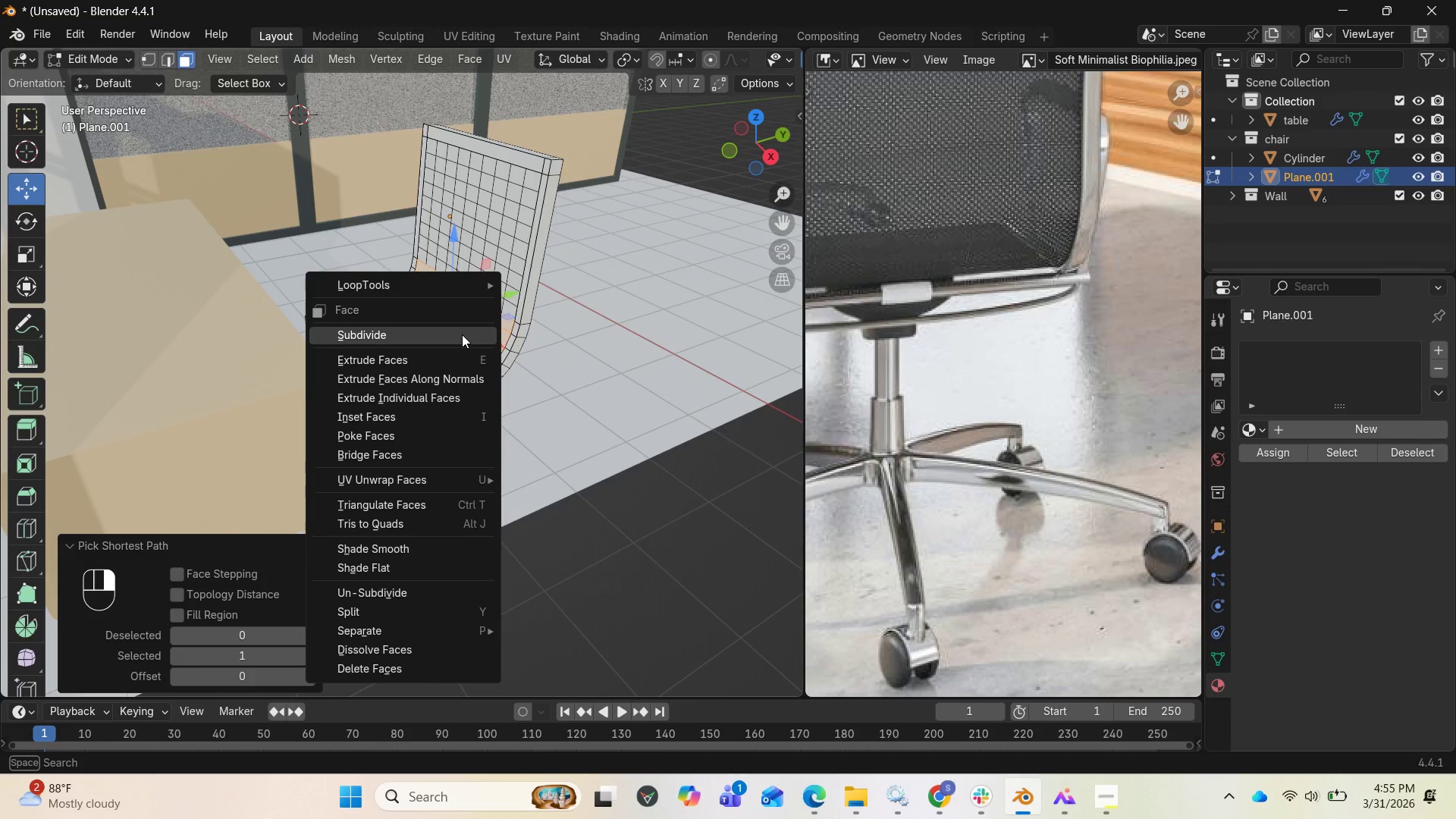 
left_click([462, 334])
 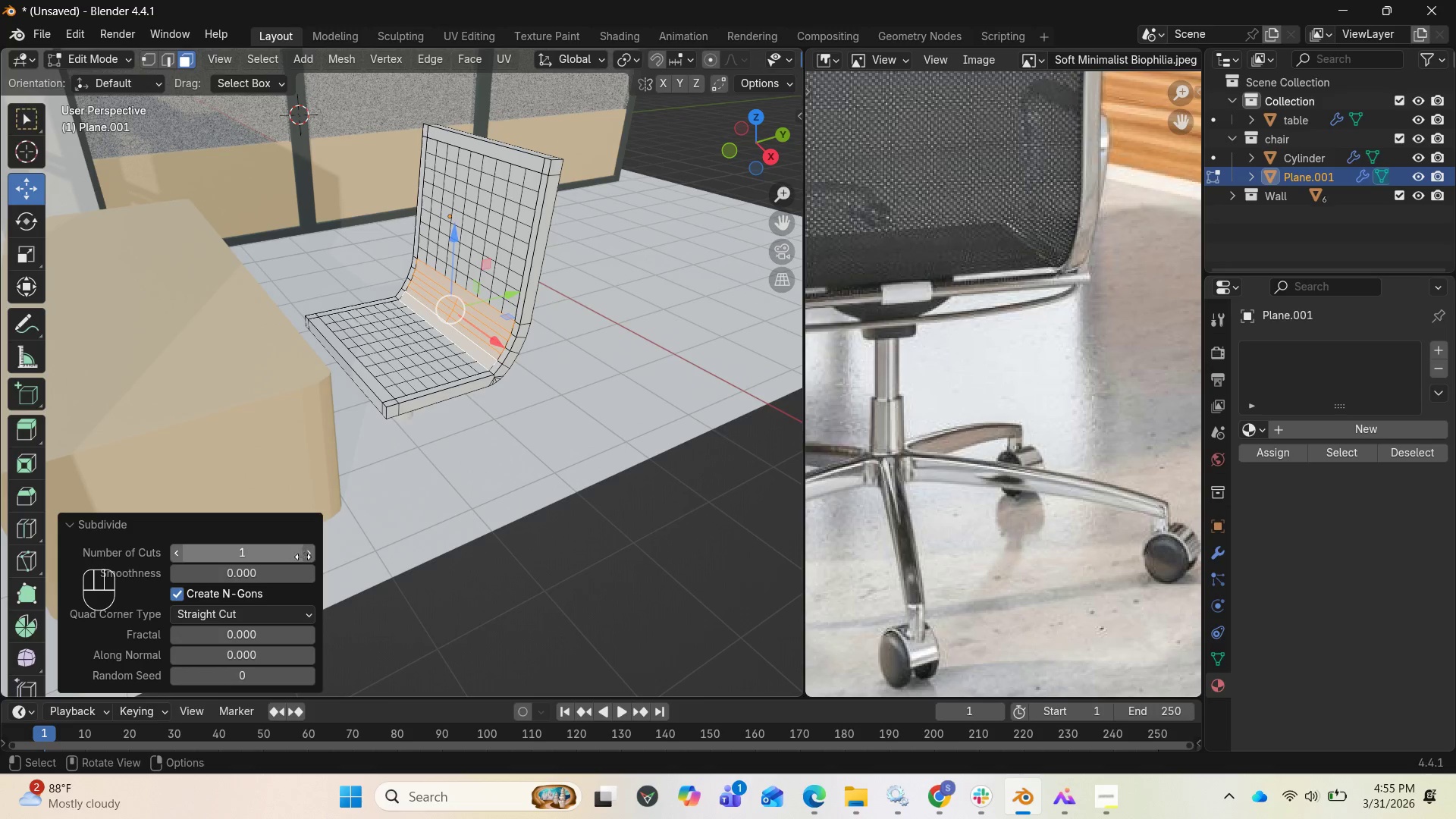 
left_click([307, 557])
 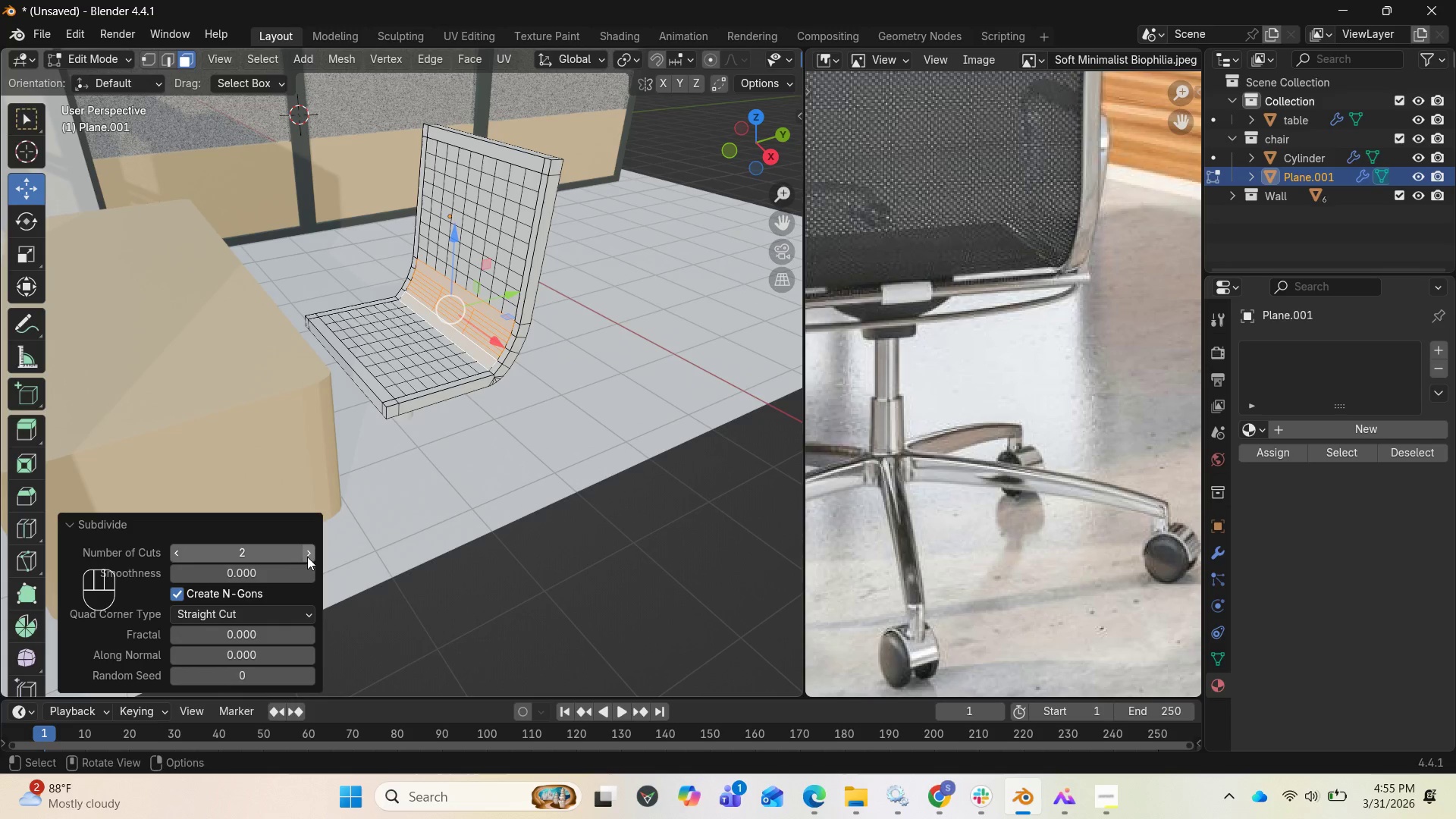 
left_click([307, 557])
 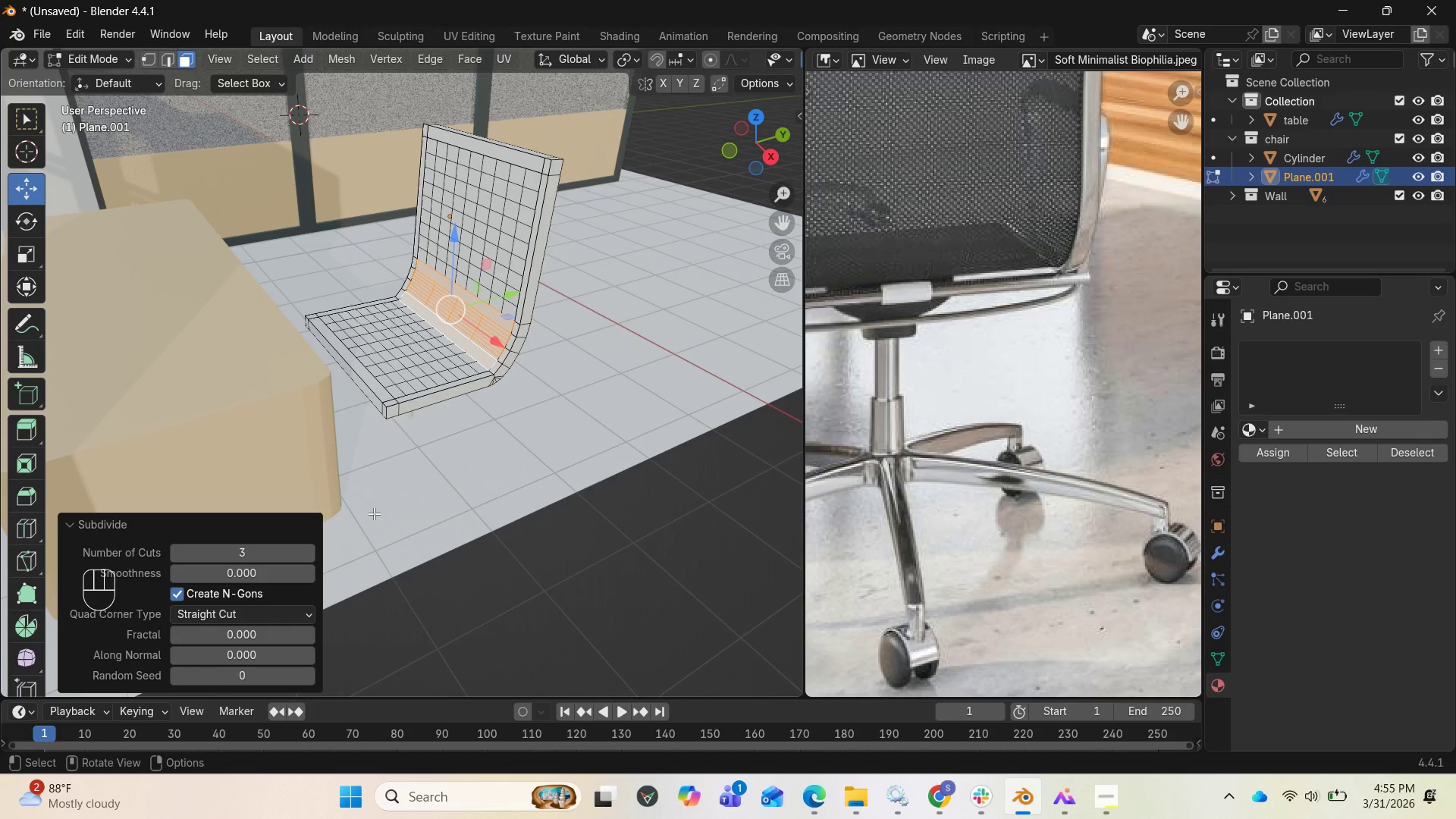 
key(Control+Z)
 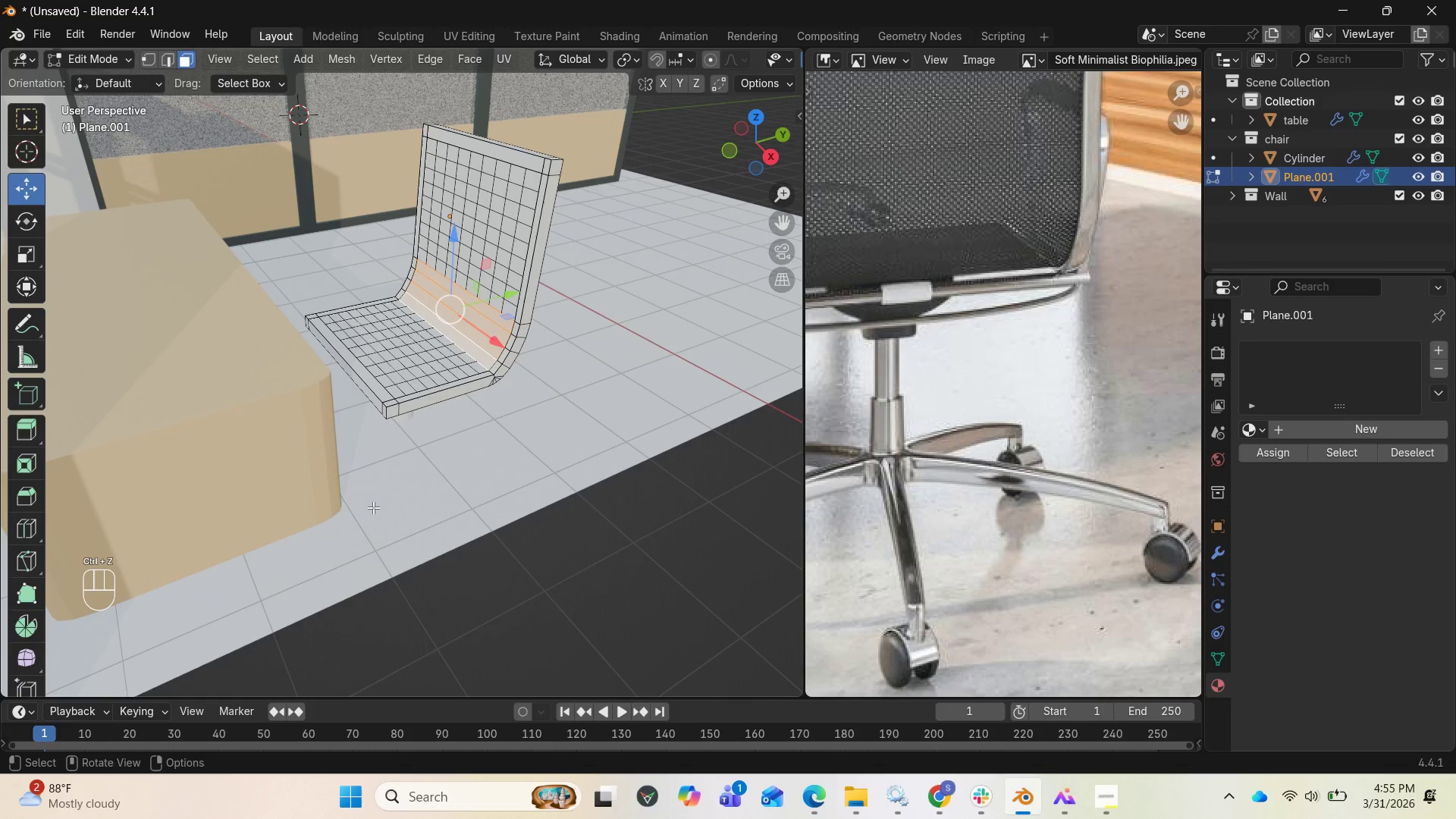 
right_click([373, 507])
 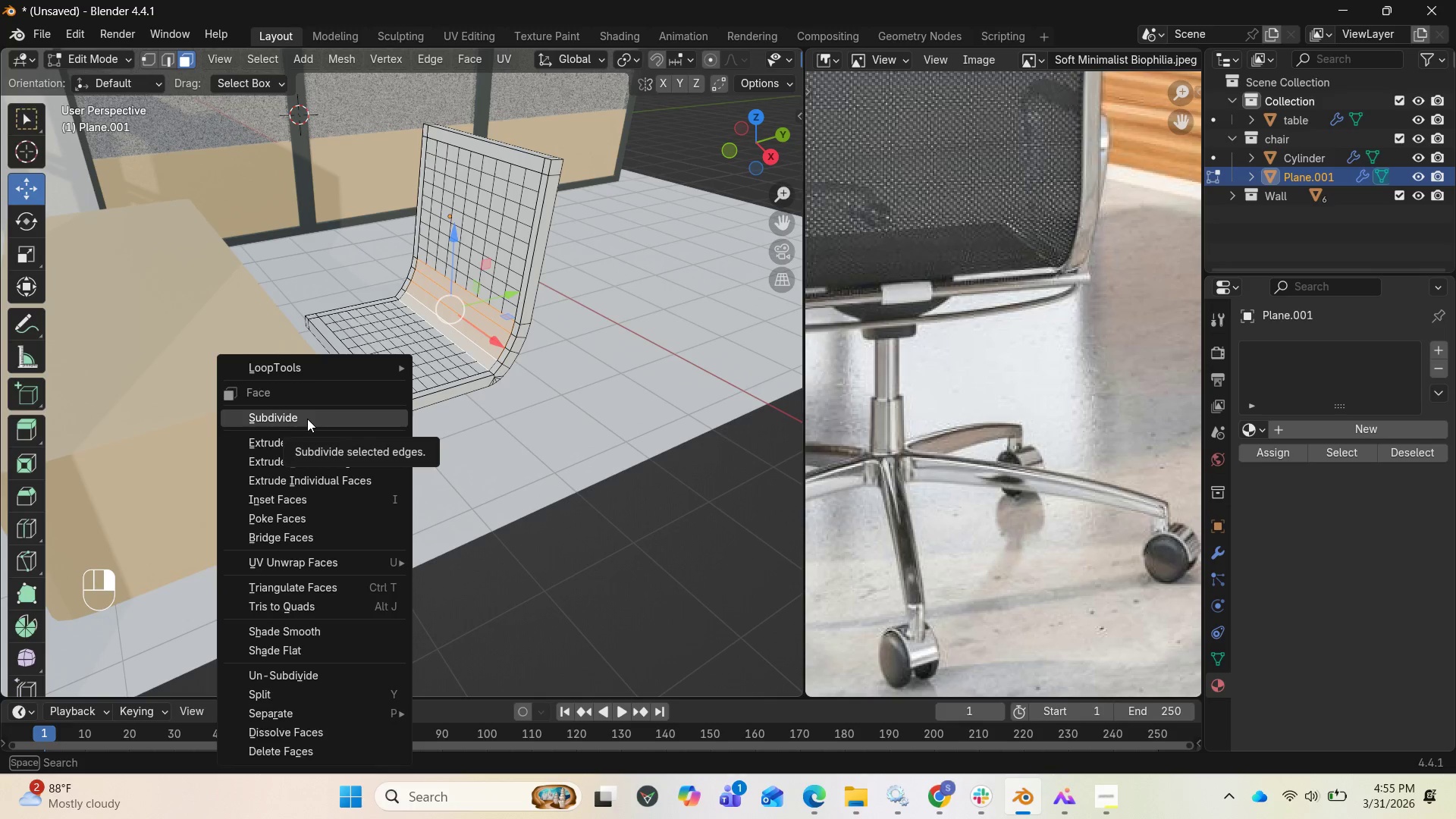 
wait(7.19)
 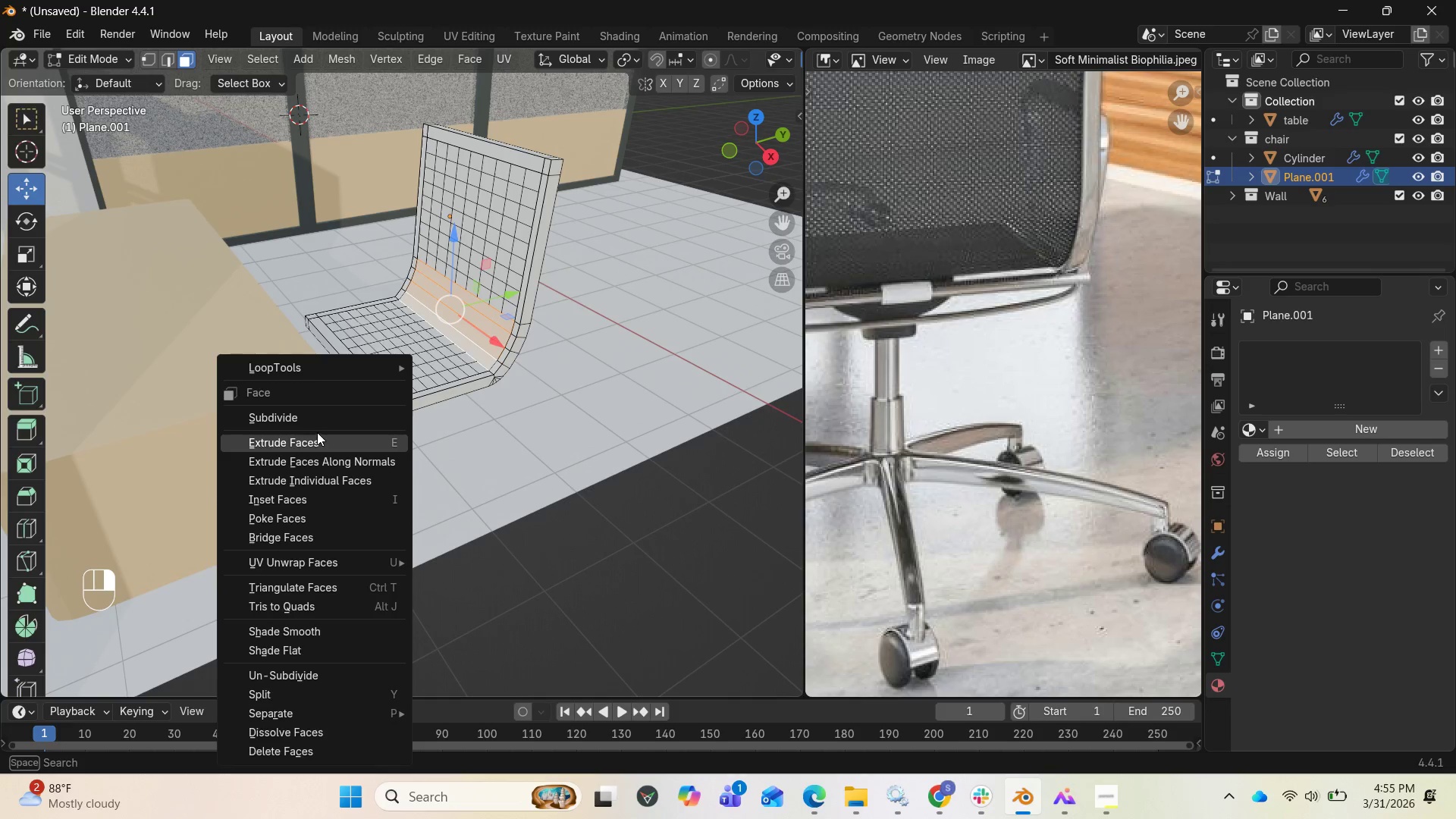 
left_click([307, 419])
 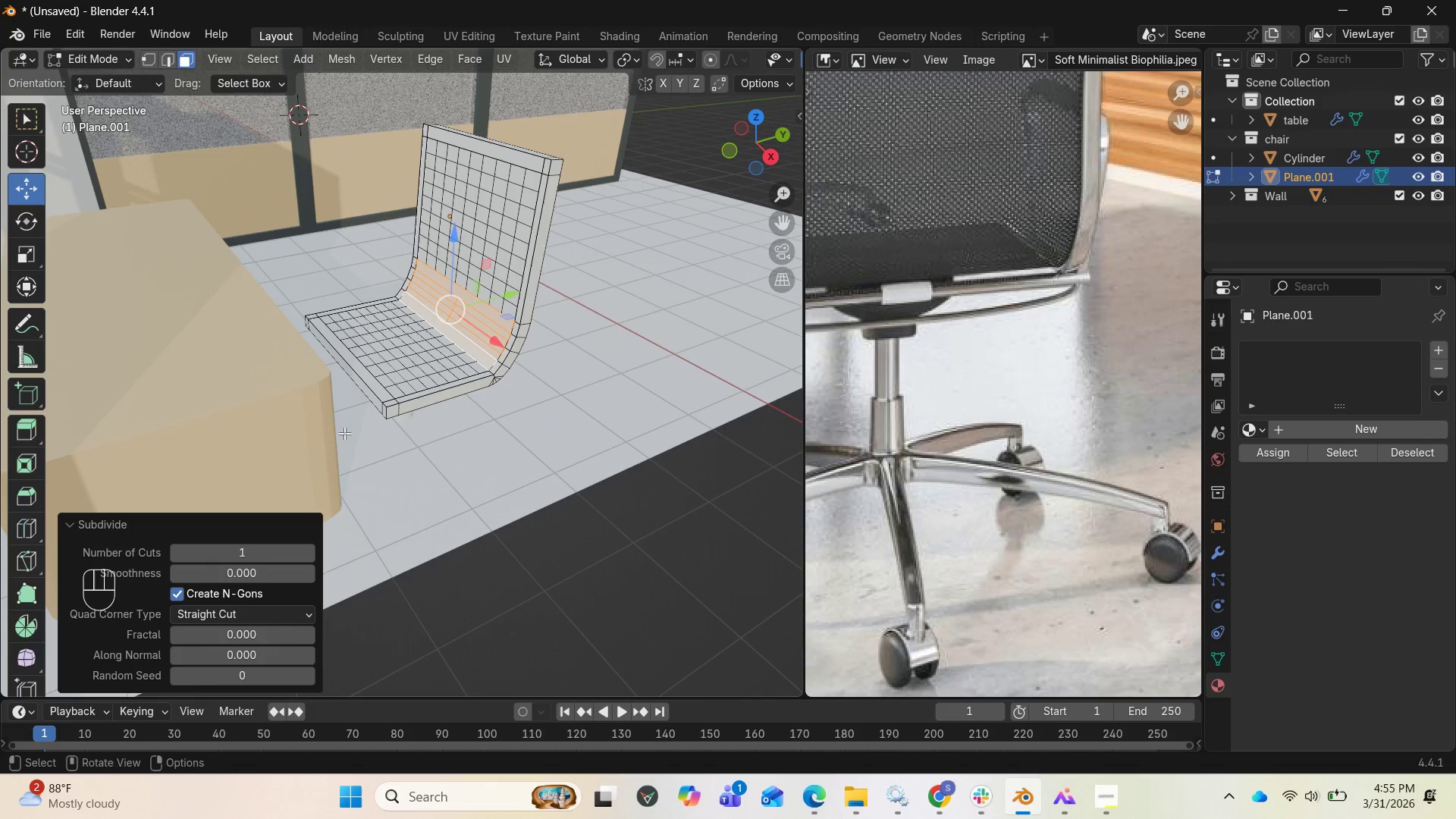 
scroll: coordinate [388, 491], scroll_direction: up, amount: 2.0
 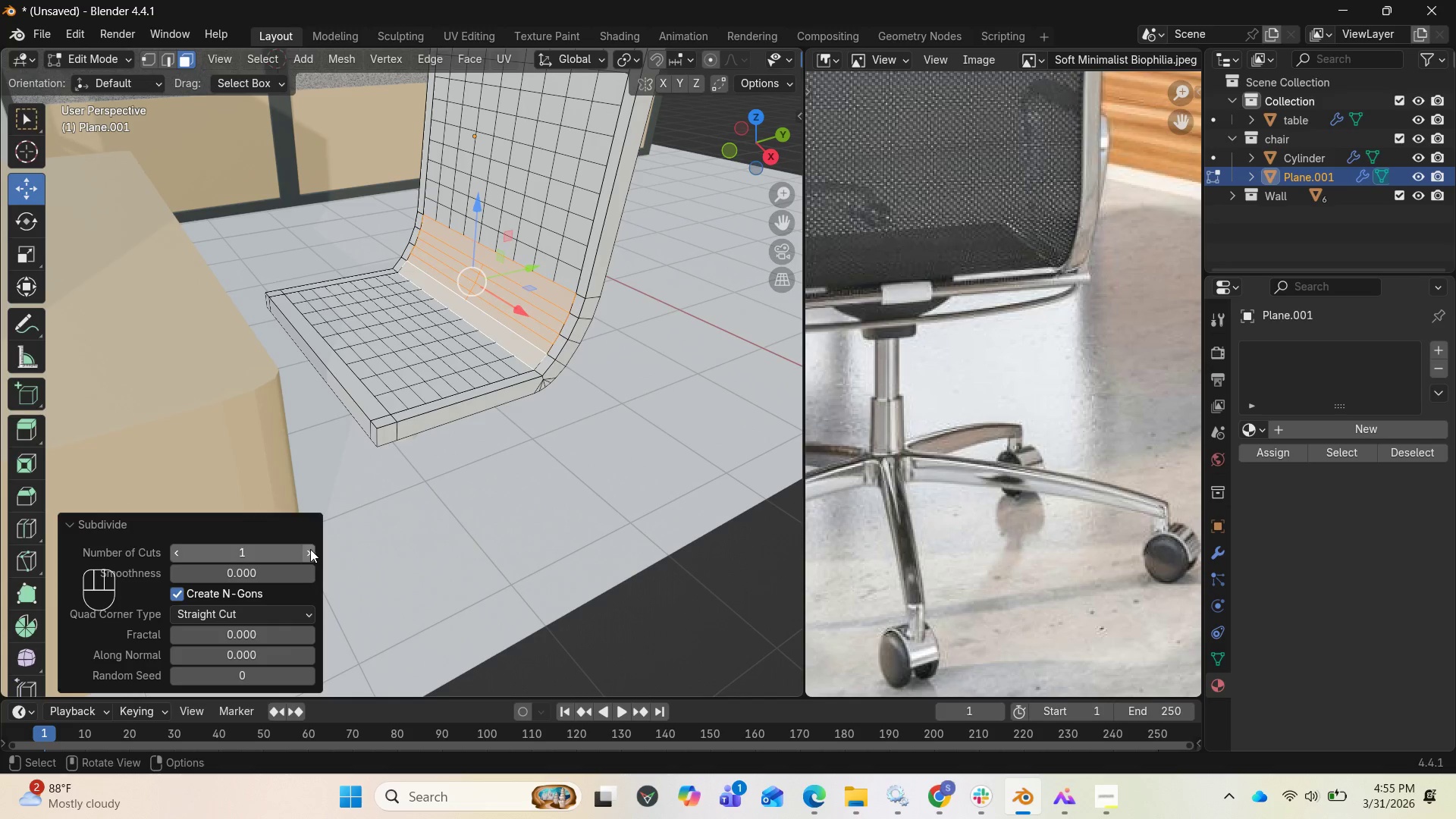 
wait(5.34)
 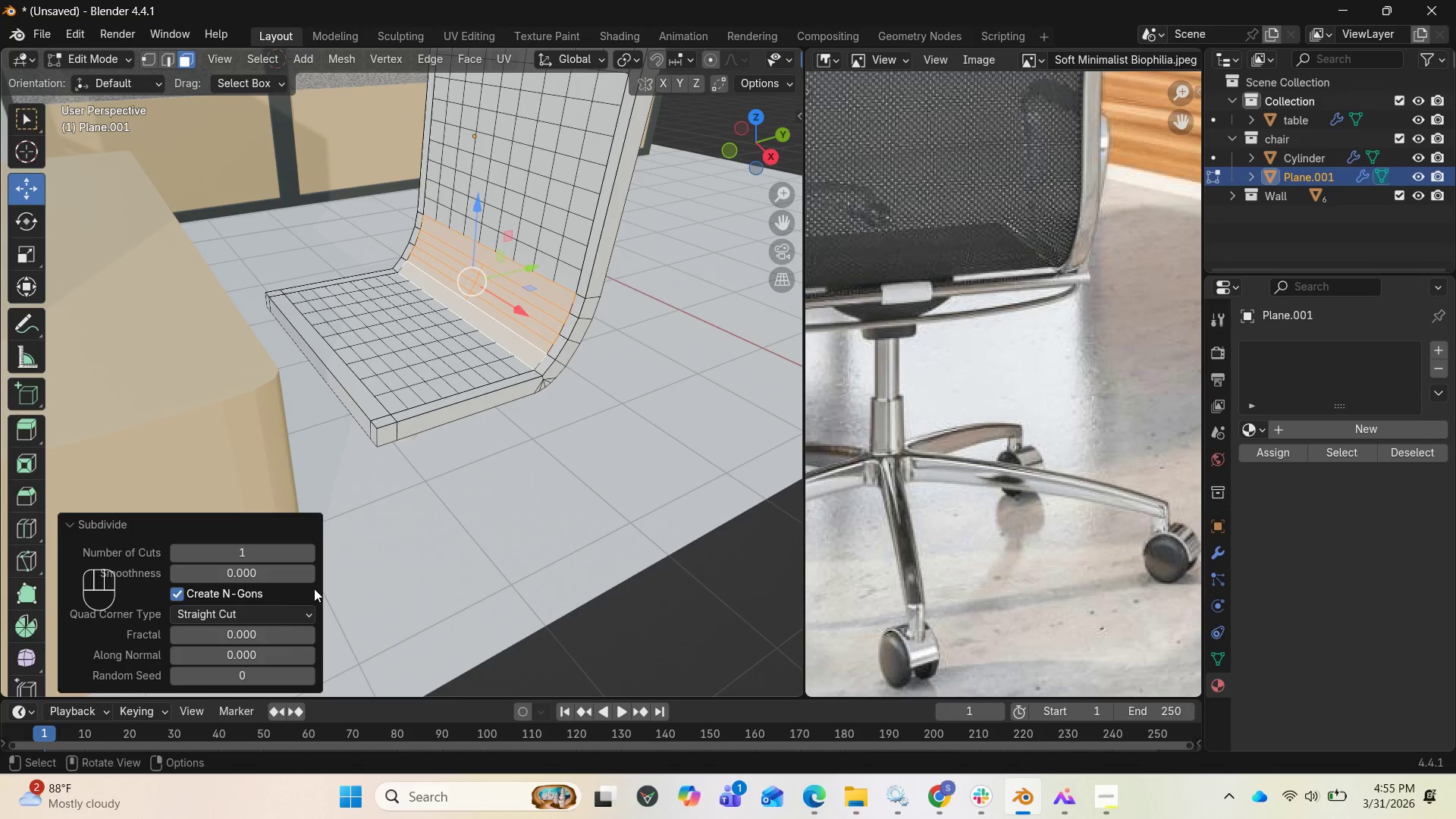 
left_click([312, 548])
 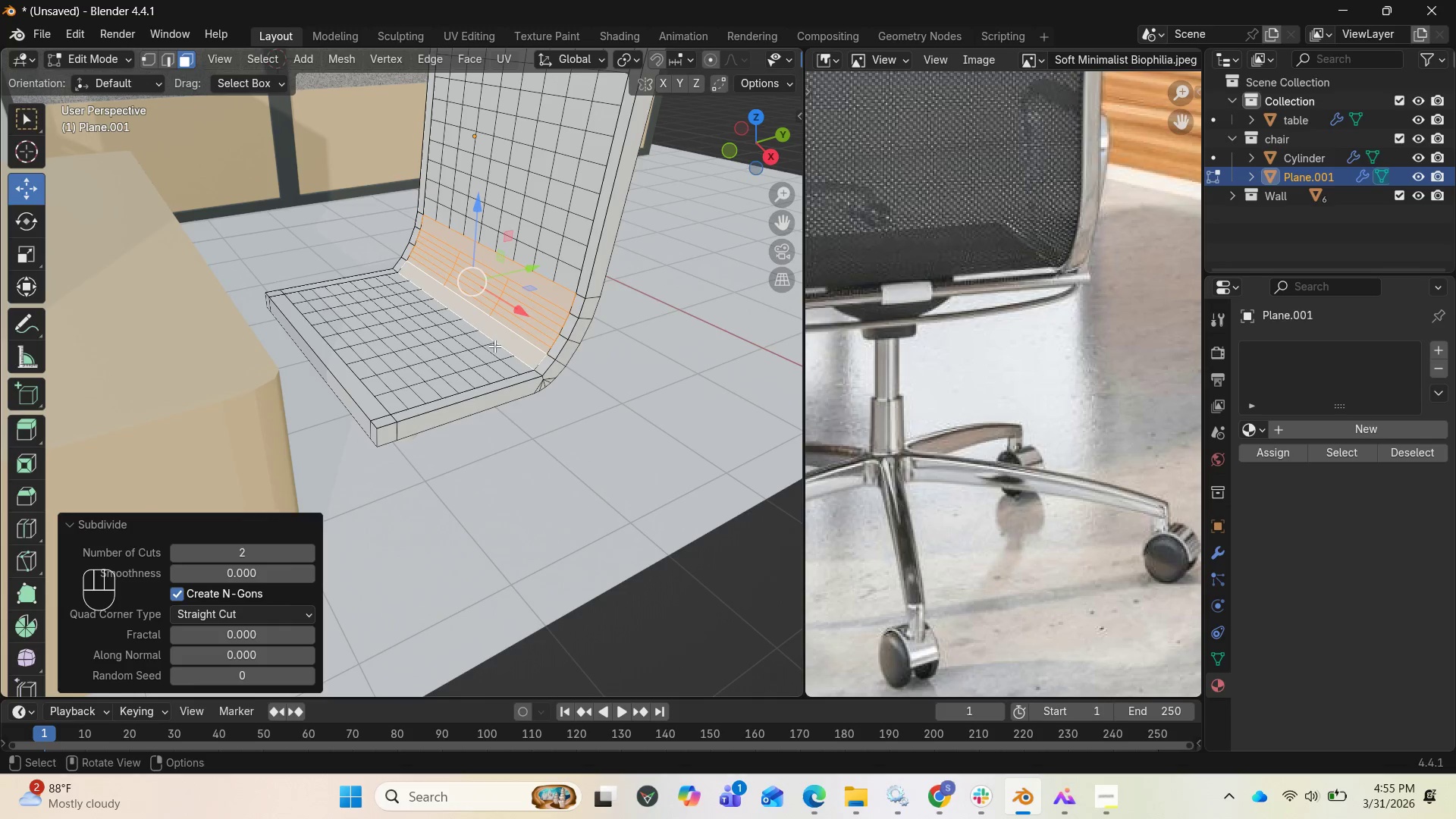 
wait(6.19)
 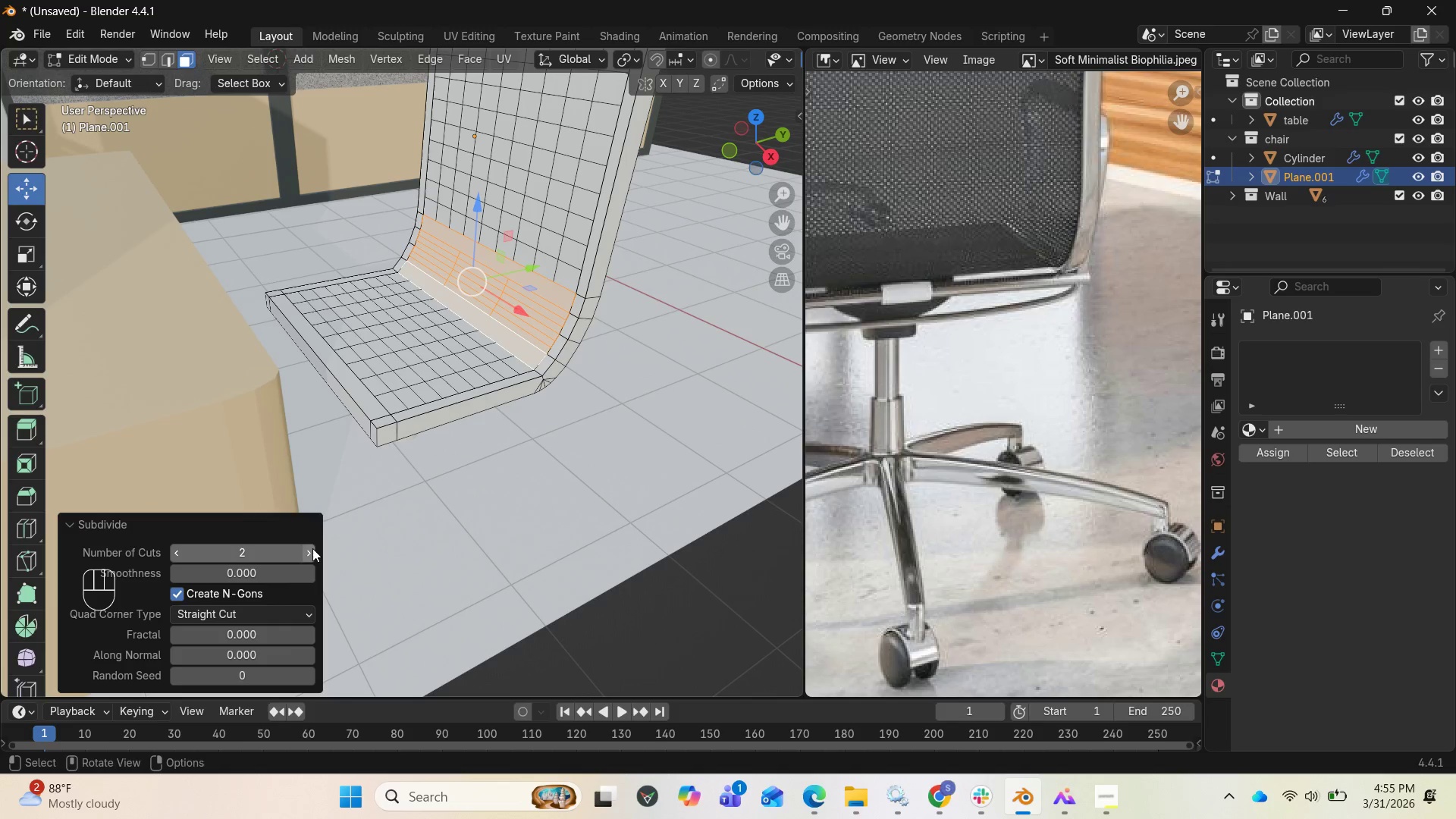 
left_click([496, 344])
 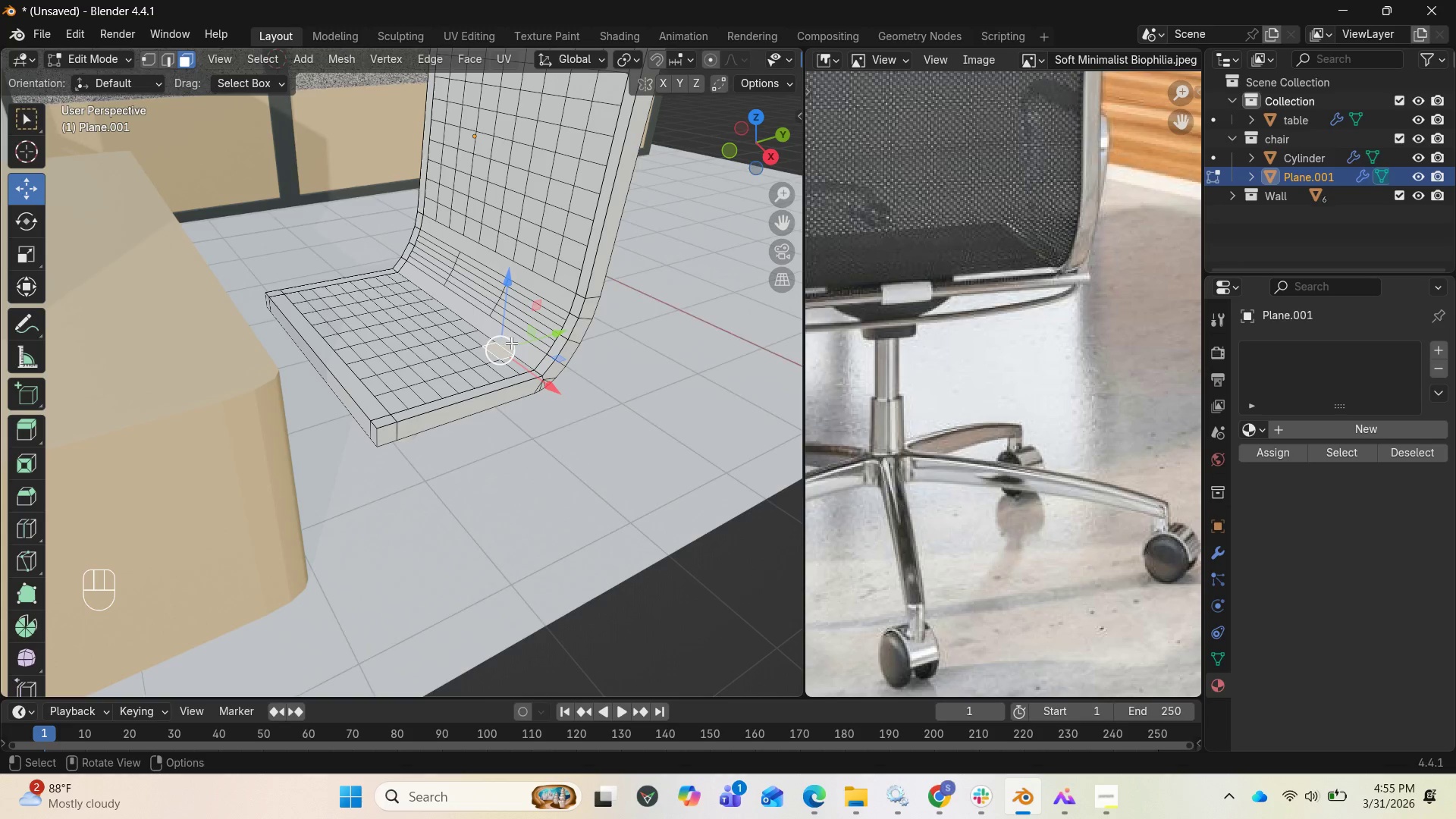 
left_click([511, 343])
 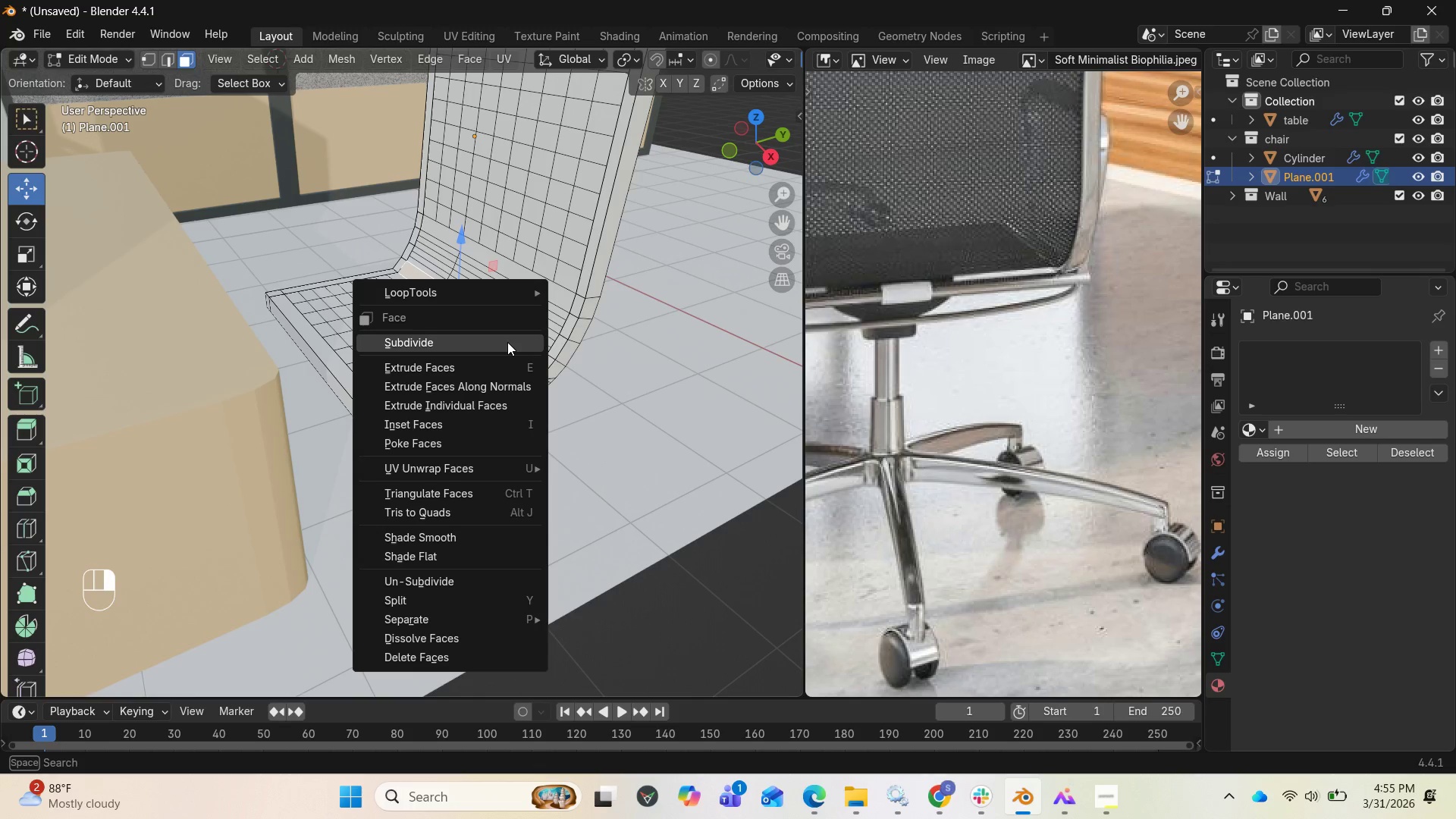 
left_click([507, 342])
 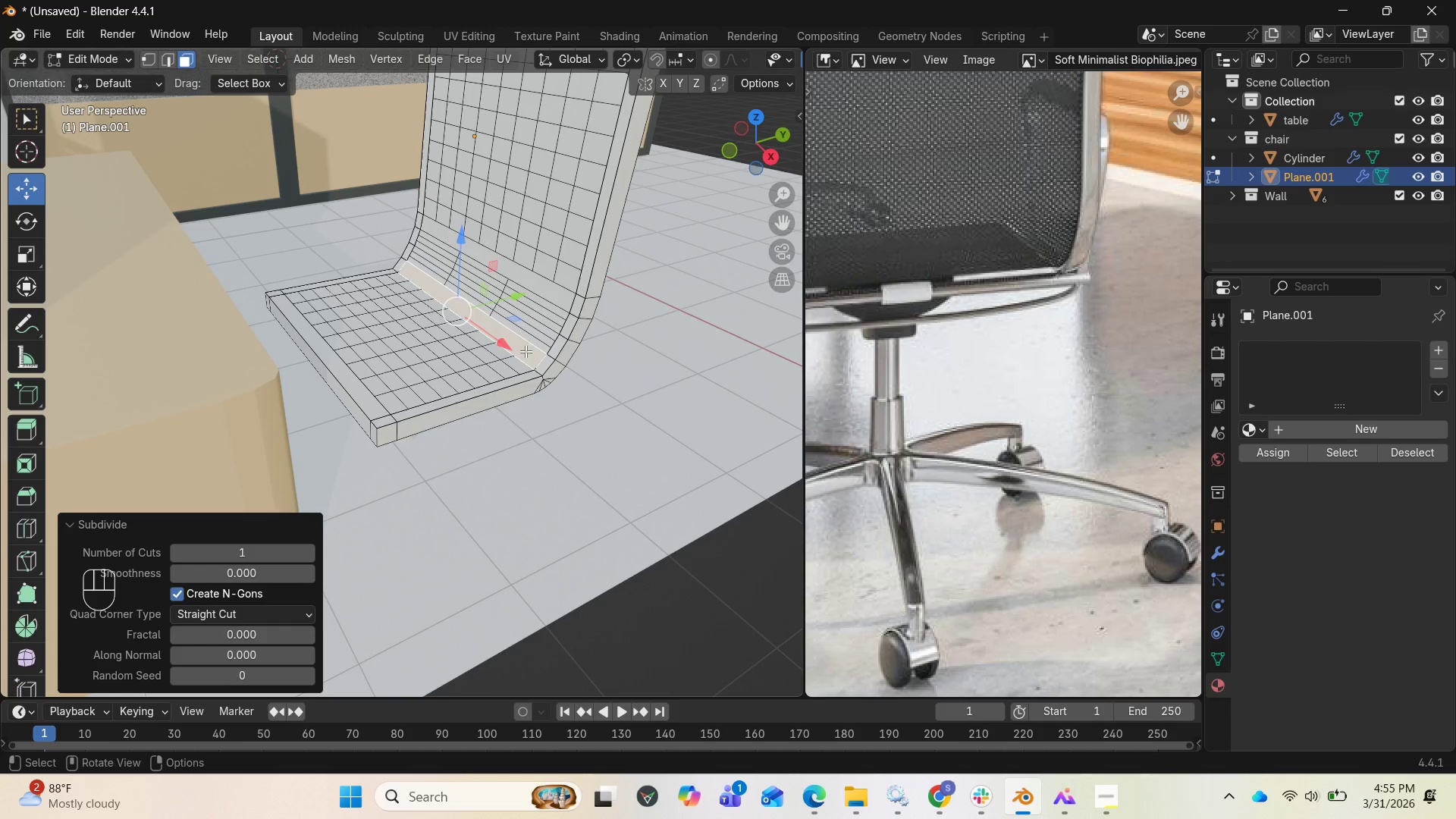 
wait(5.12)
 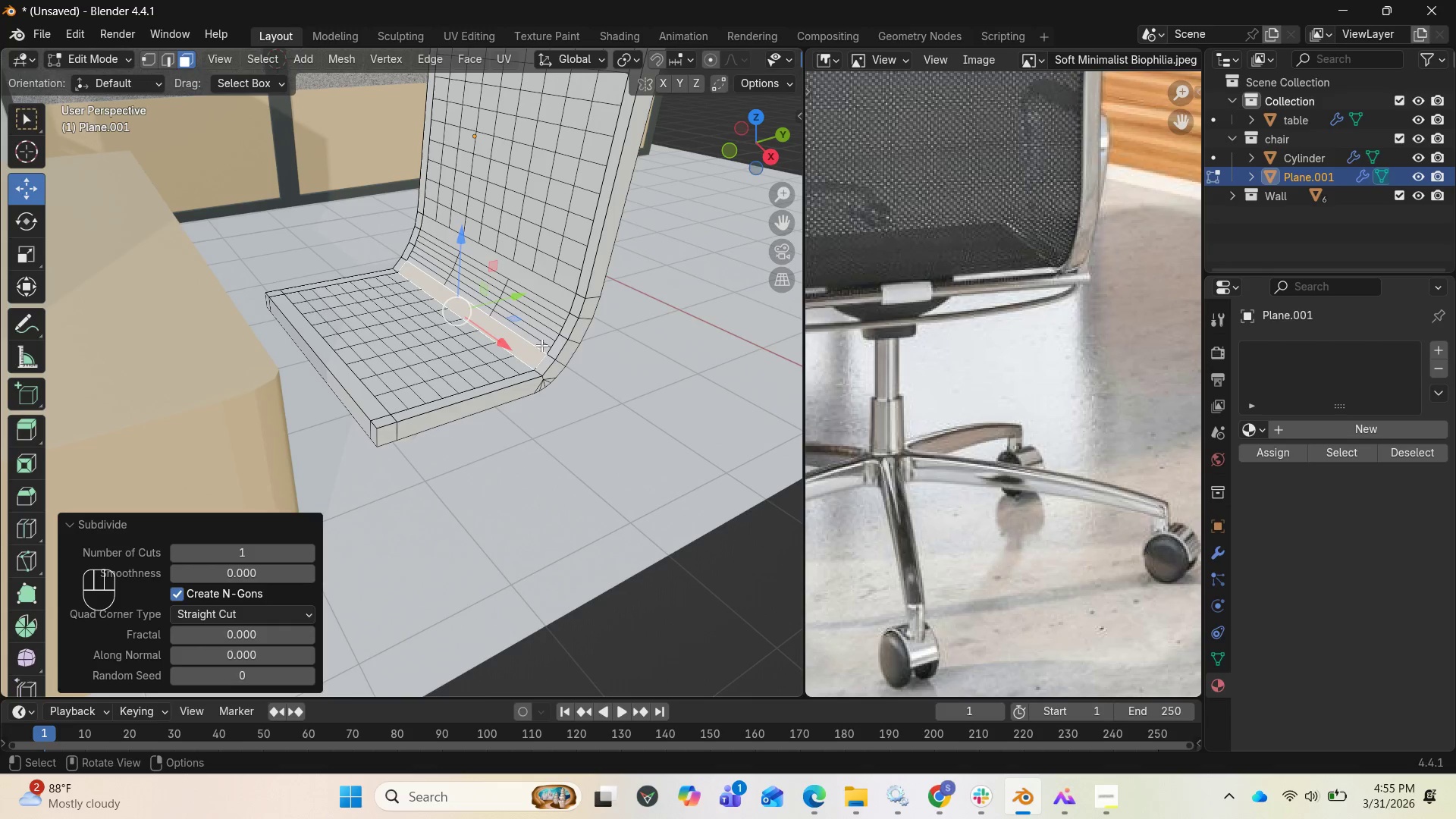 
key(Control+Z)
 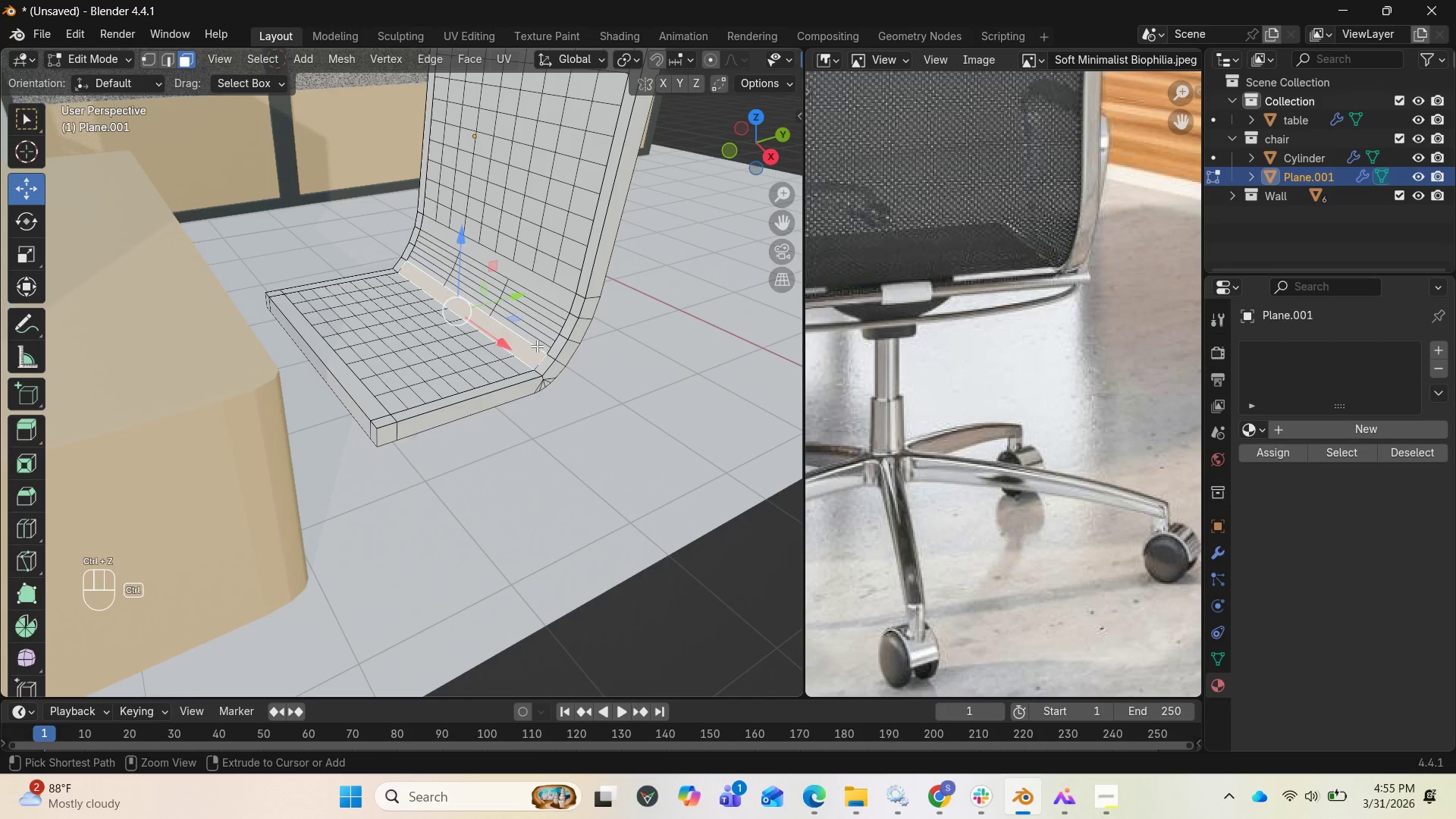 
key(Control+Z)
 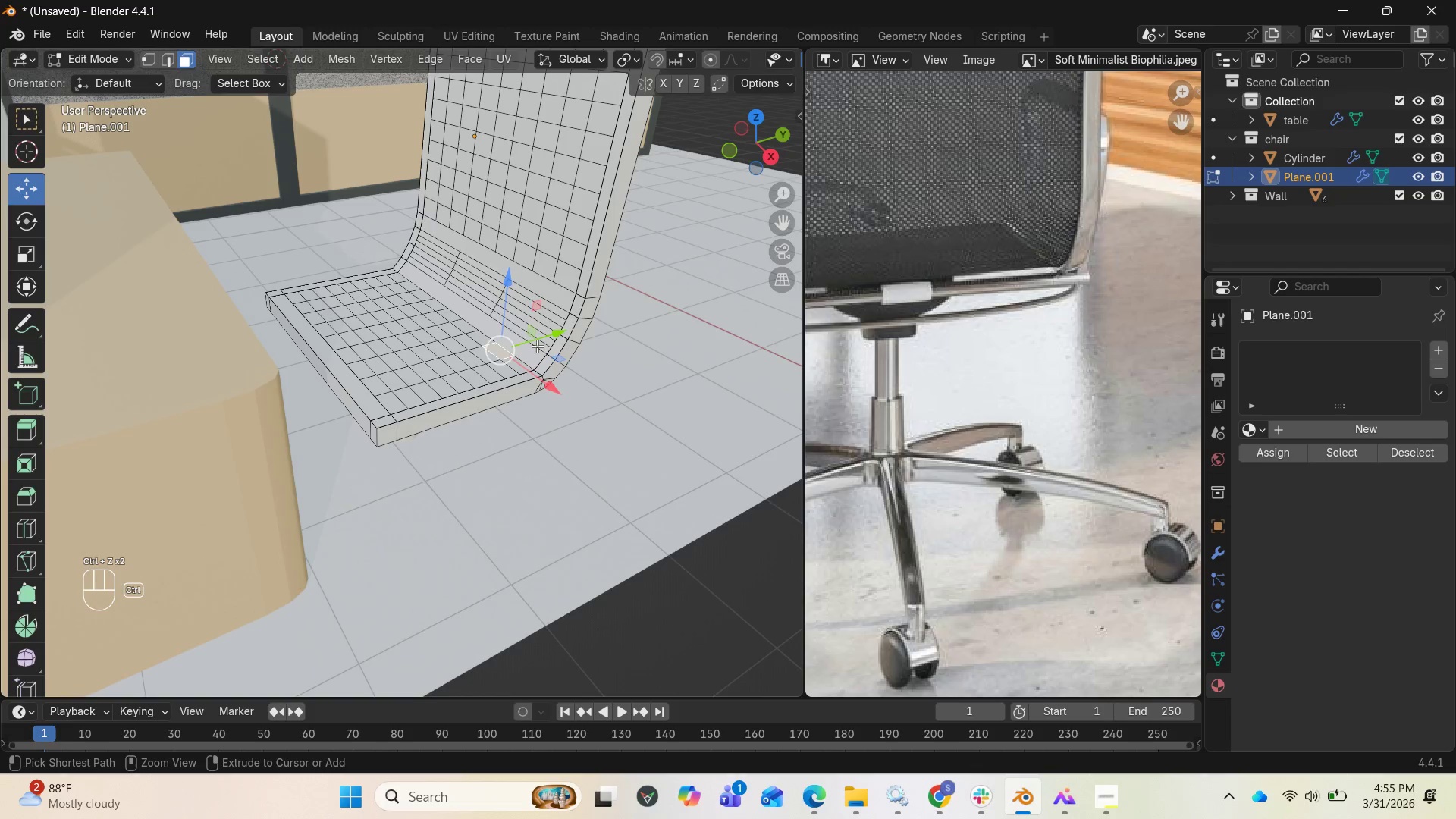 
key(Control+Z)
 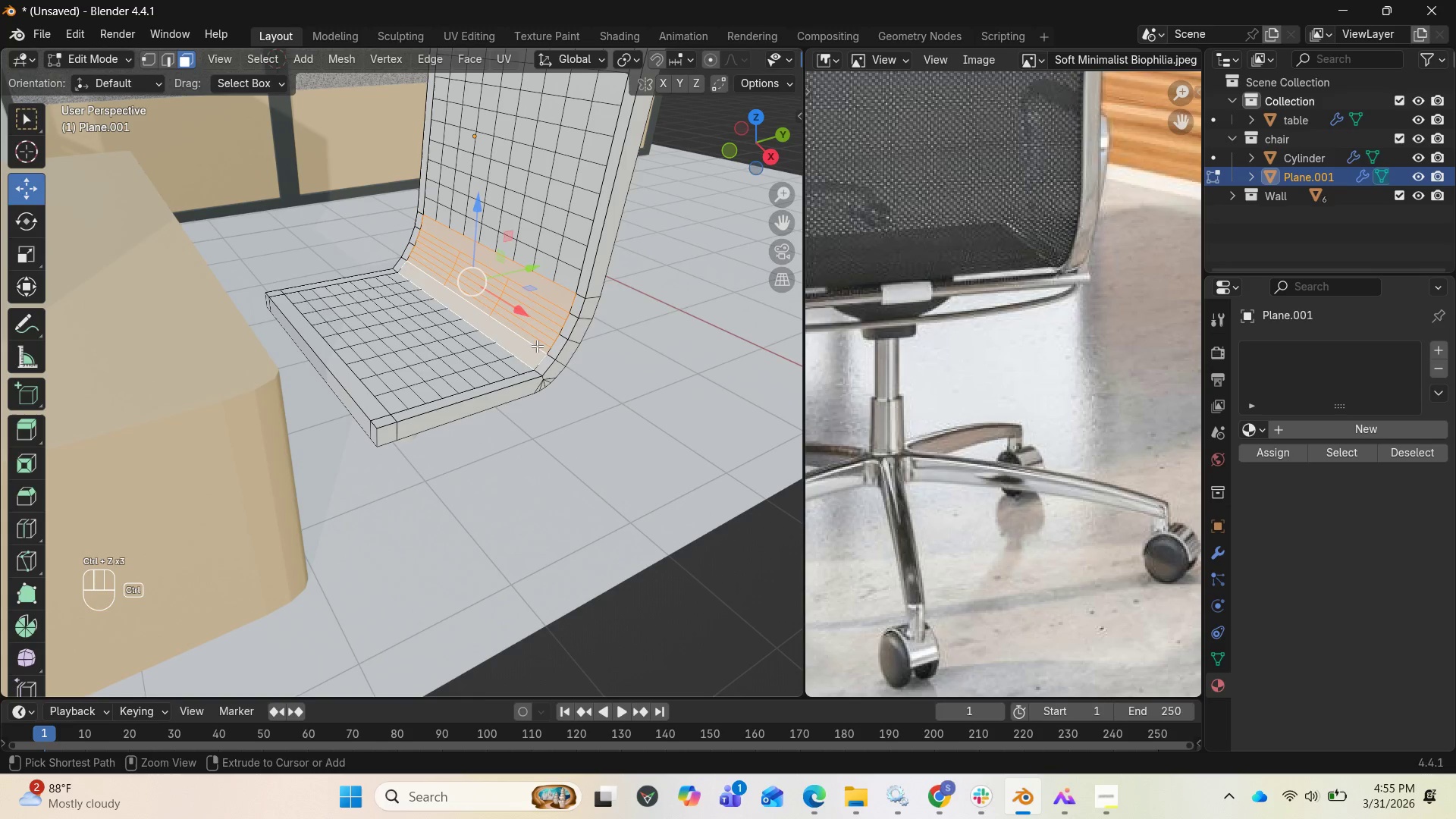 
key(Control+Z)
 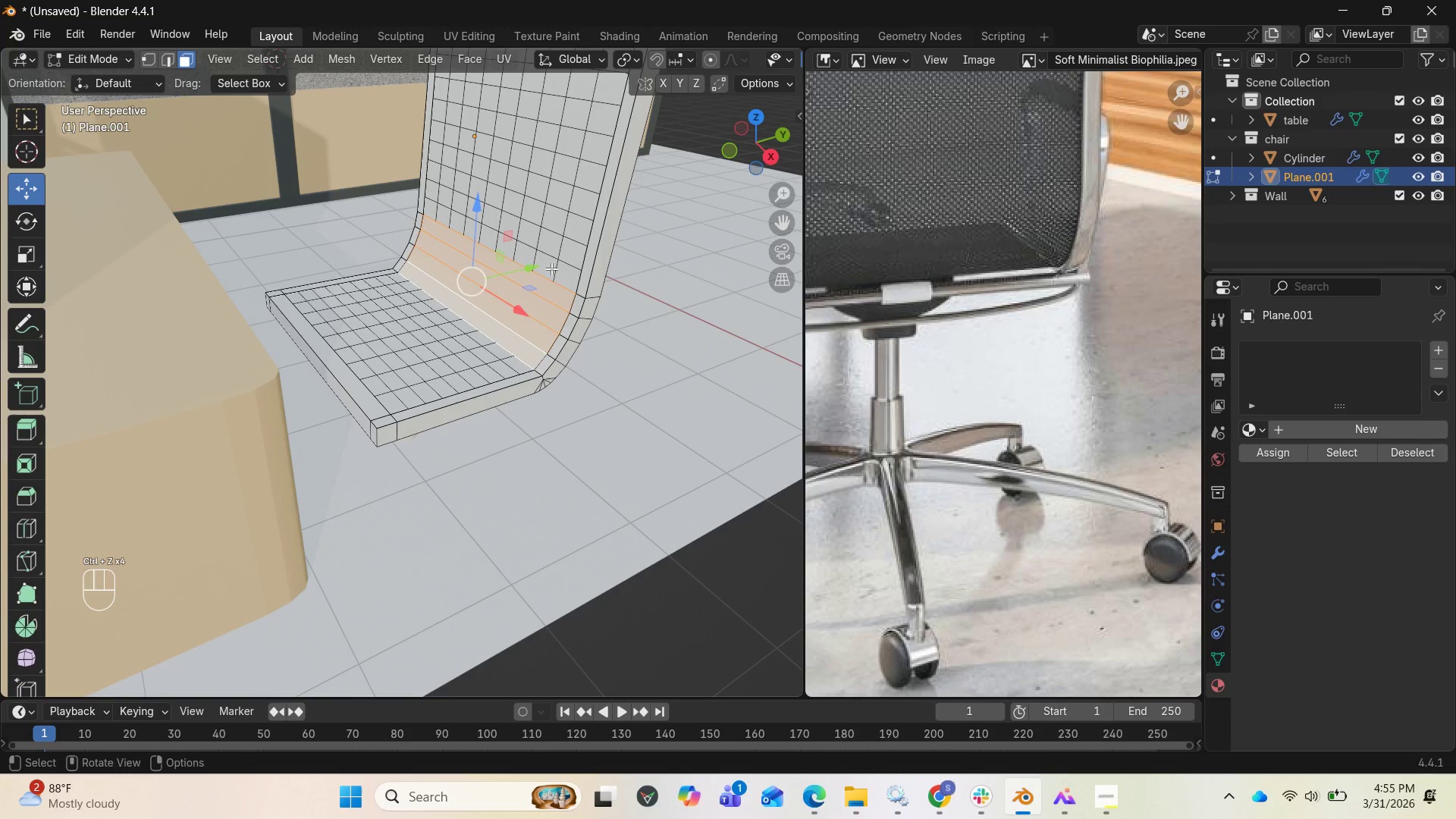 
scroll: coordinate [545, 287], scroll_direction: up, amount: 1.0
 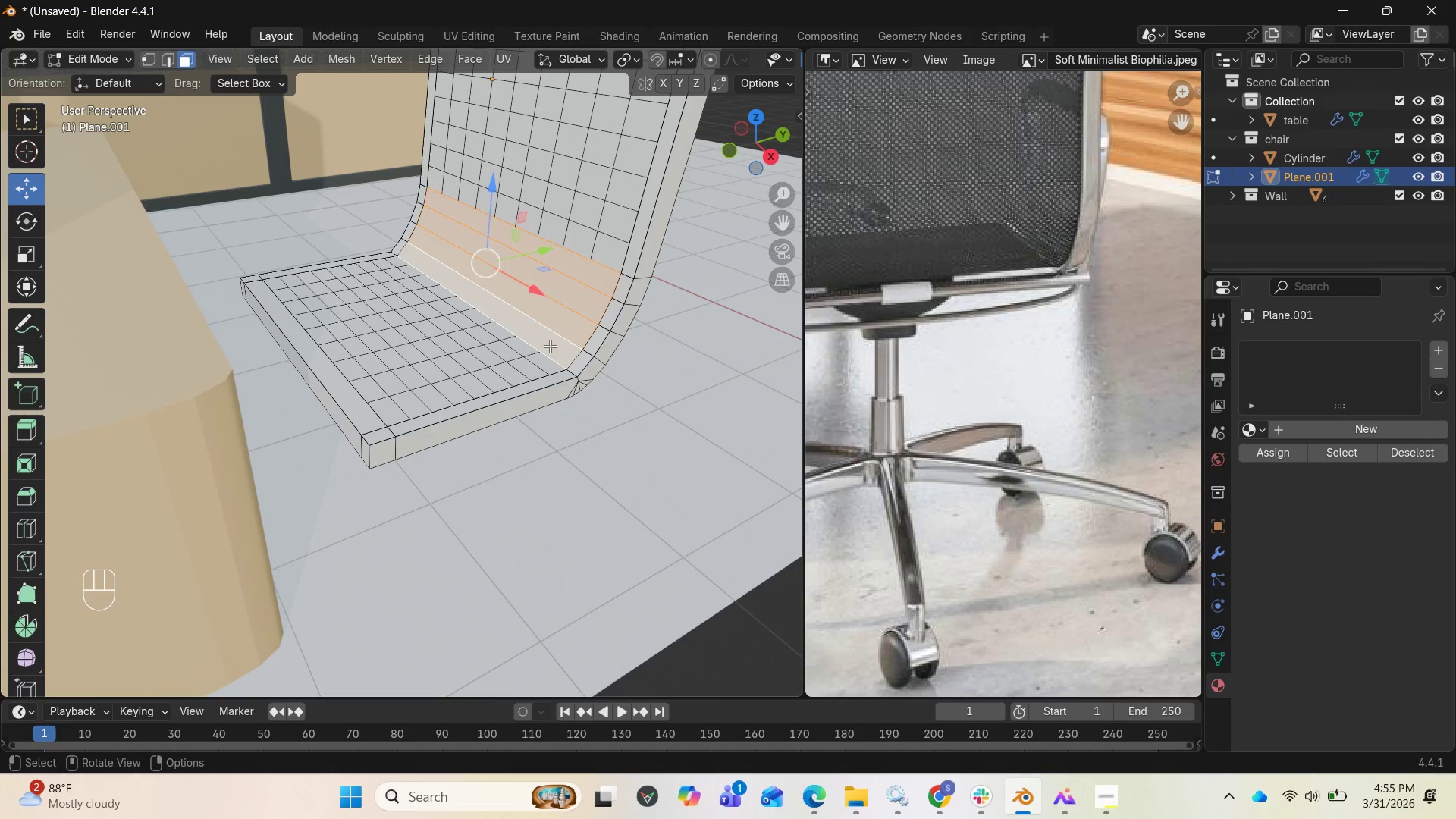 
wait(9.31)
 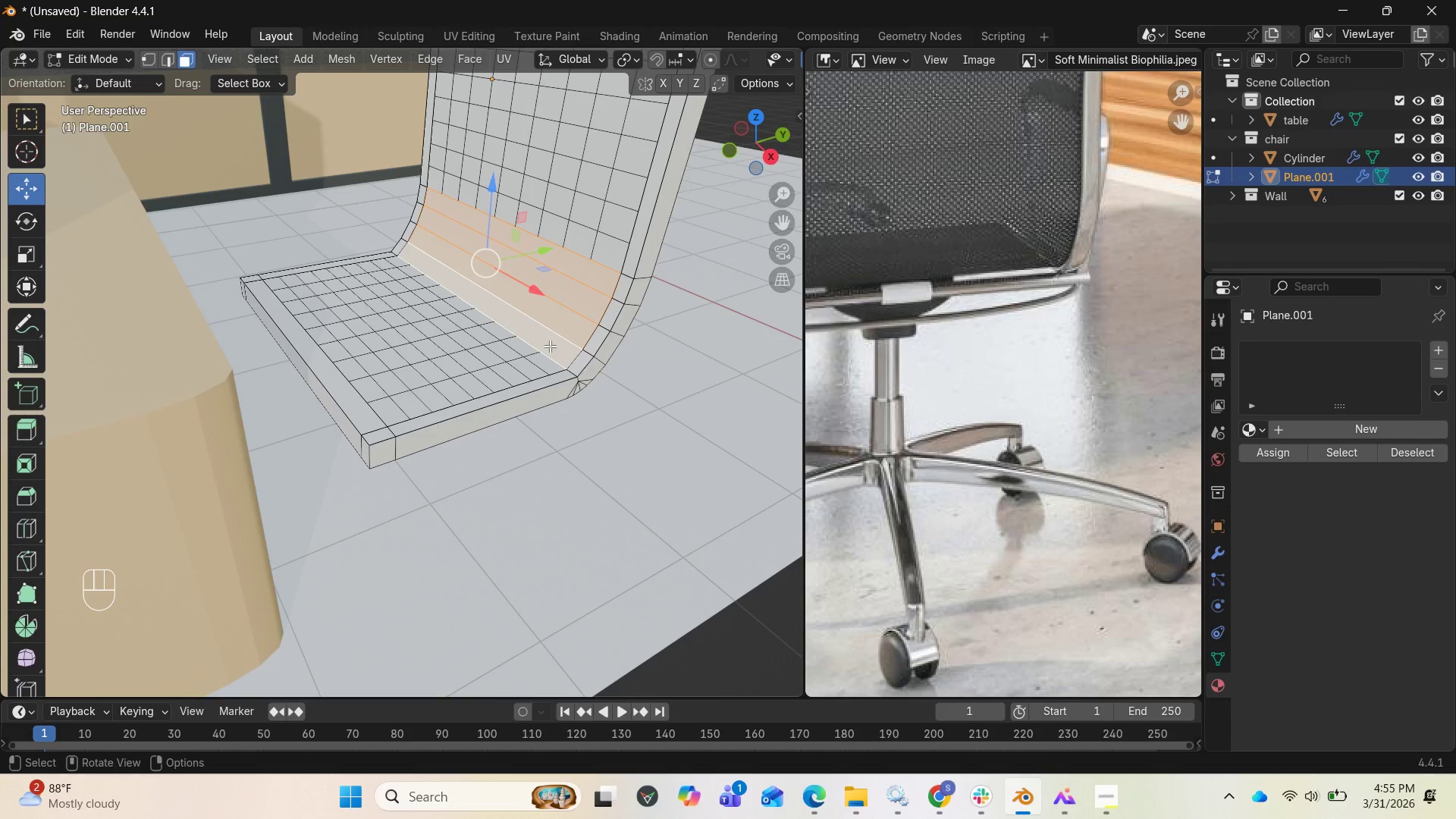 
left_click([30, 565])
 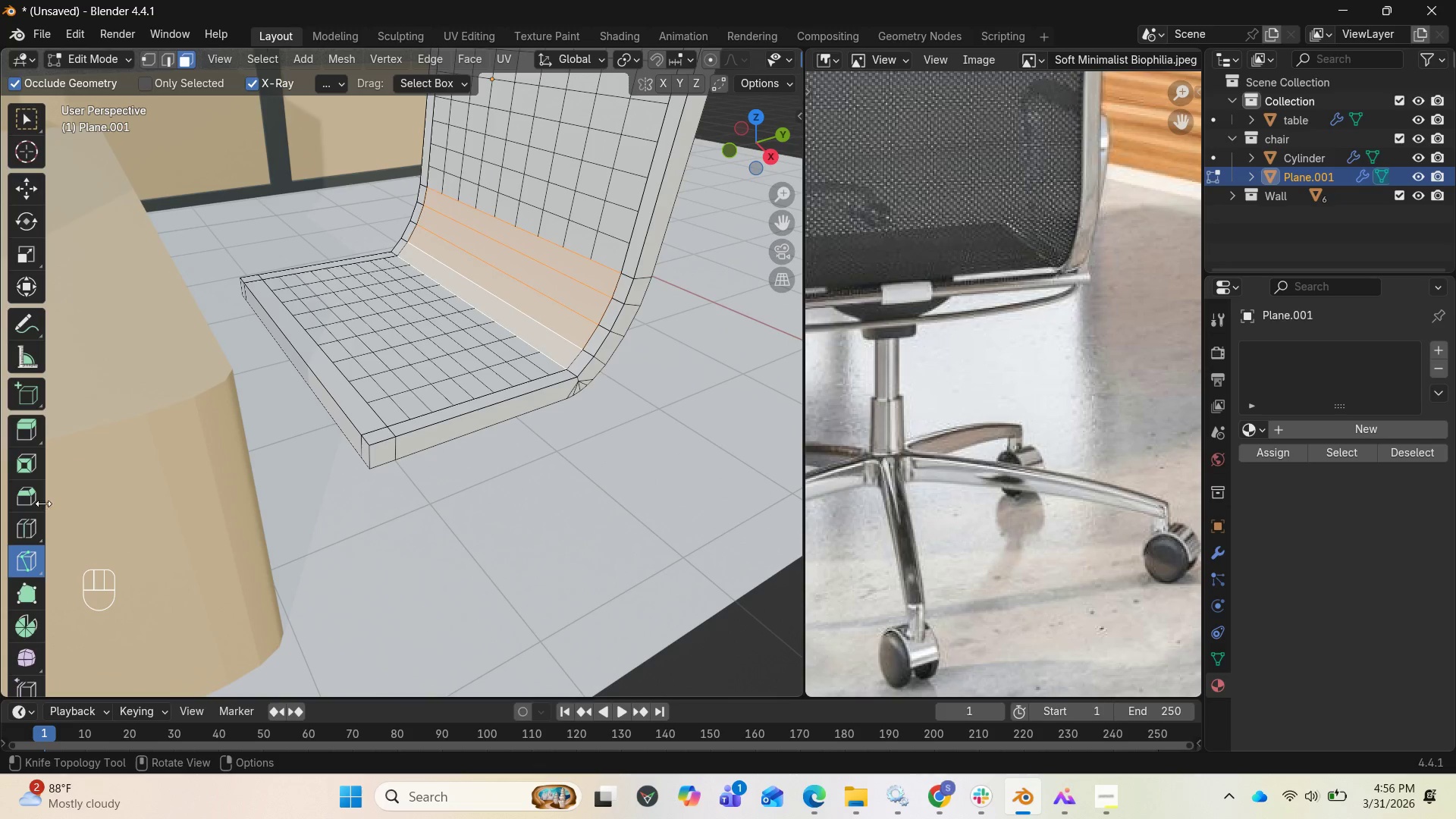 
left_click([23, 538])
 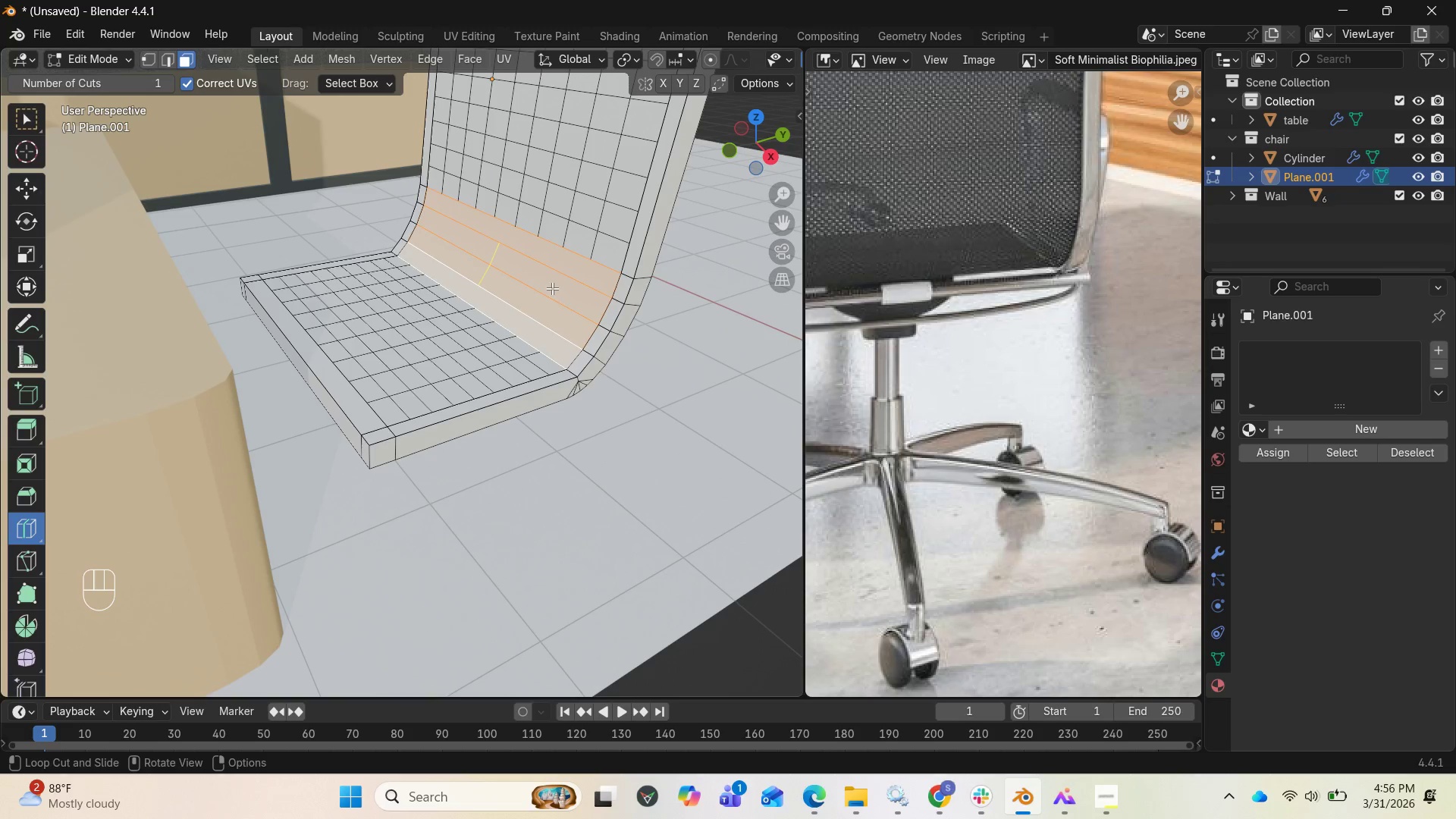 
left_click([552, 288])
 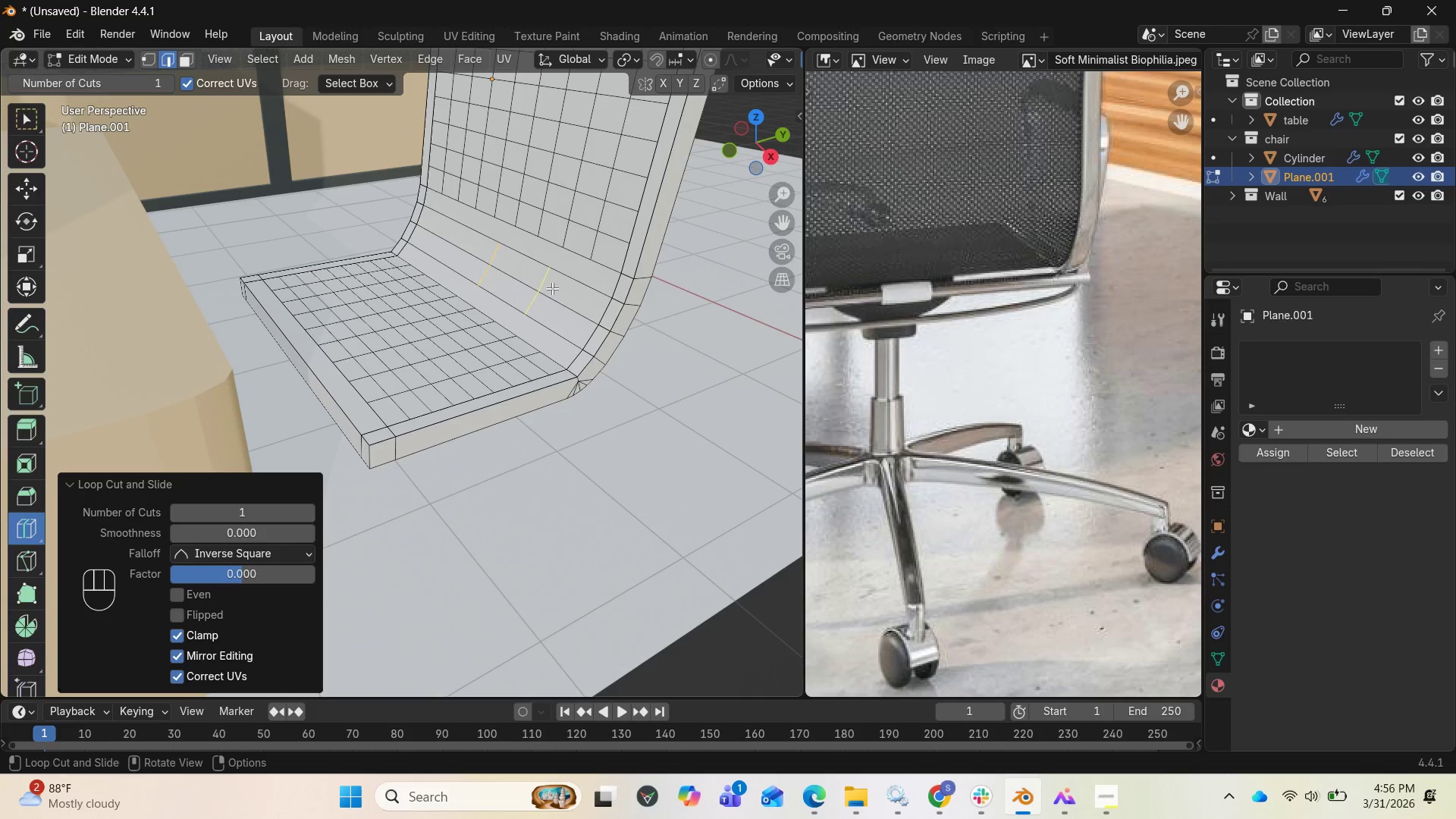 
wait(5.28)
 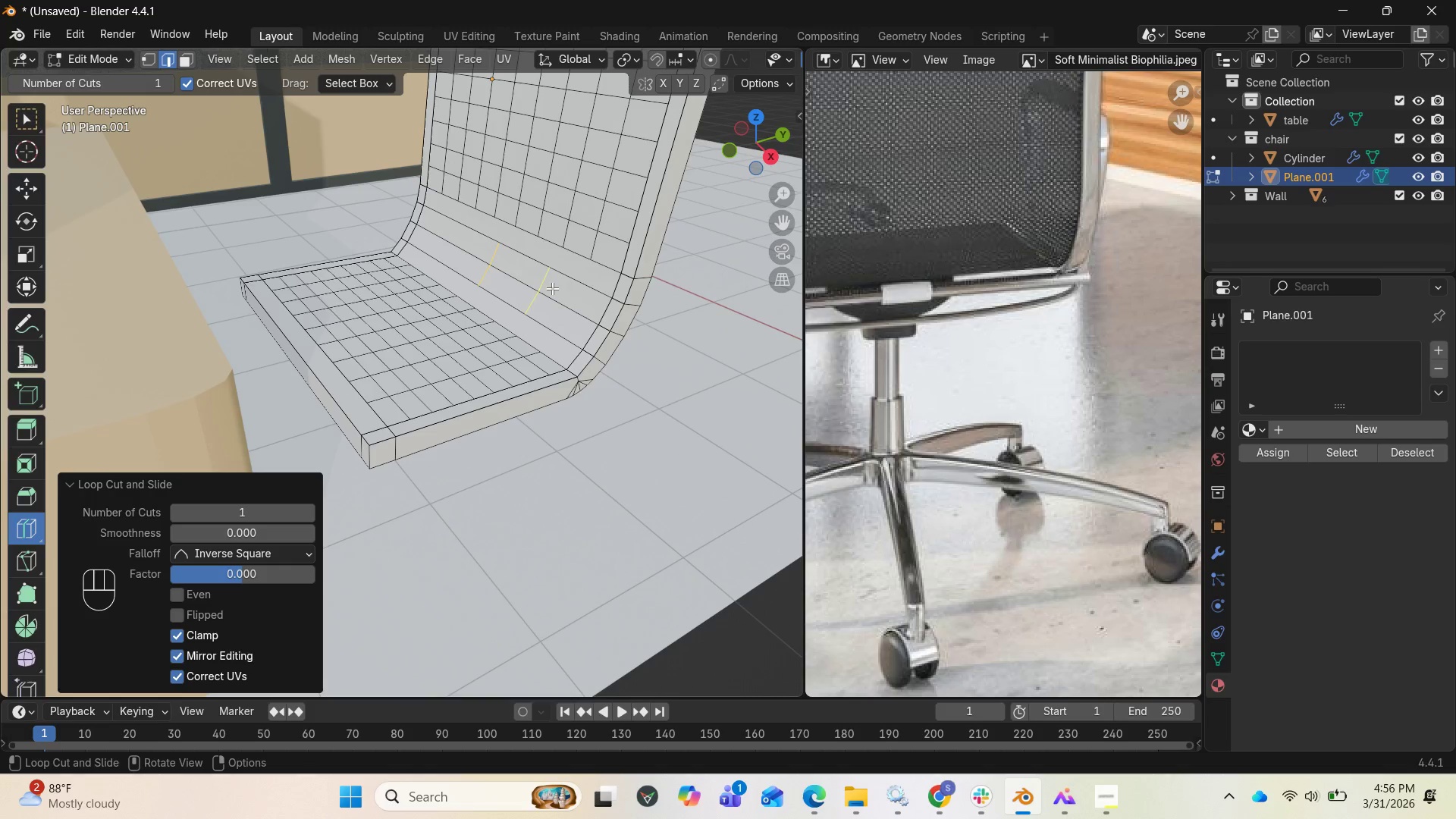 
left_click([552, 288])
 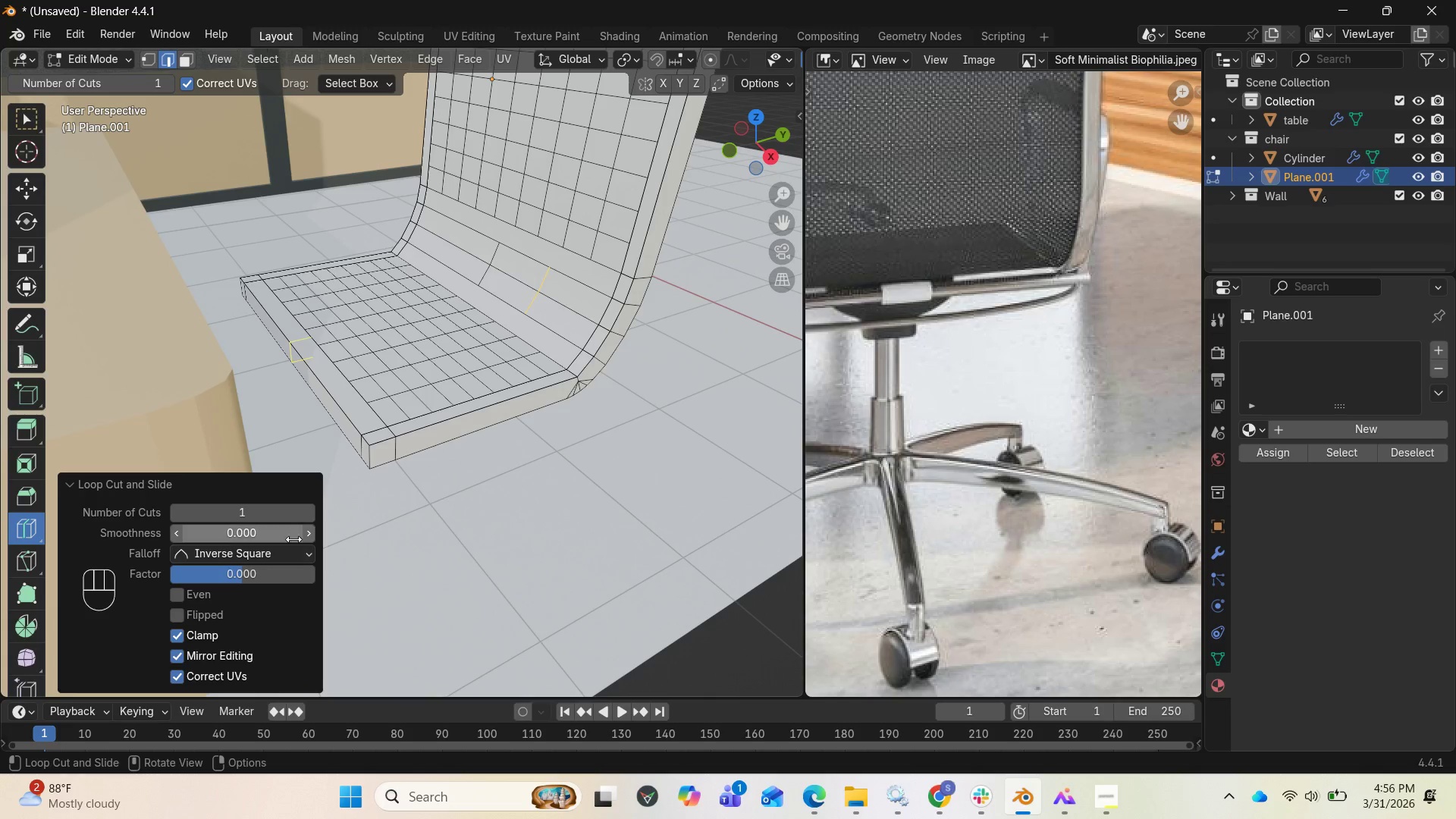 
key(Control+Z)
 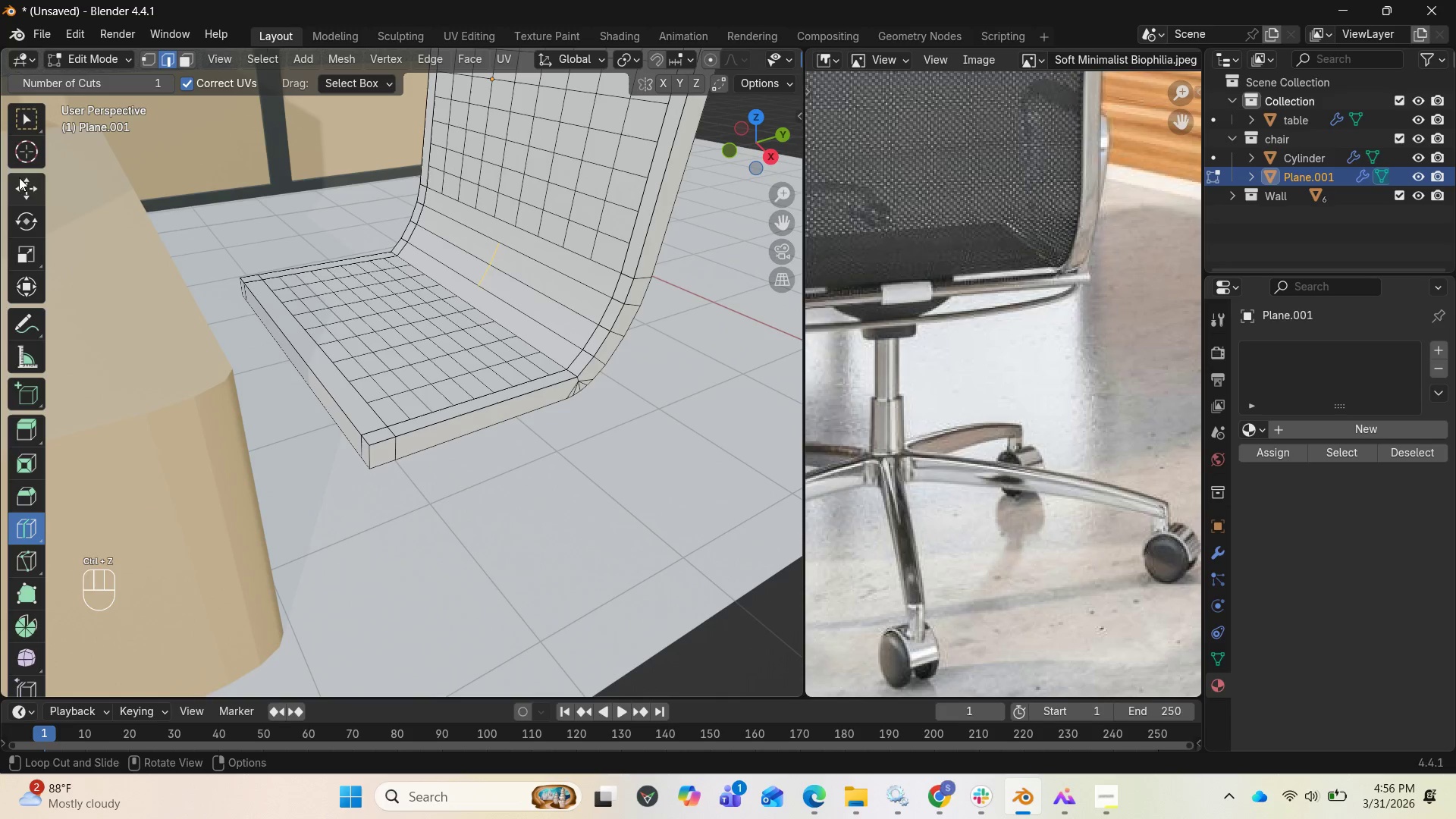 
key(Control+Z)
 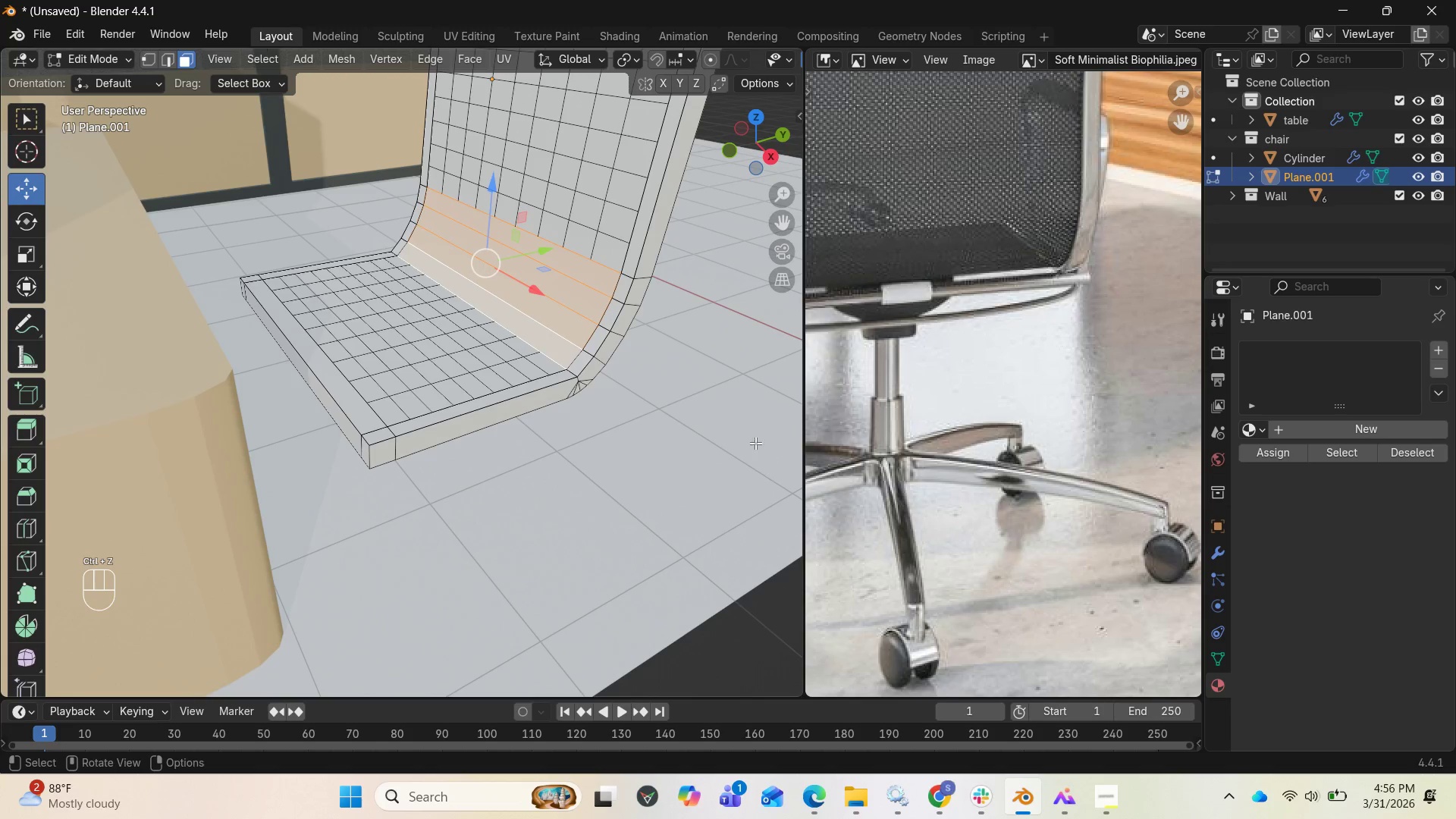 
hold_key(key=ControlLeft, duration=0.67)
 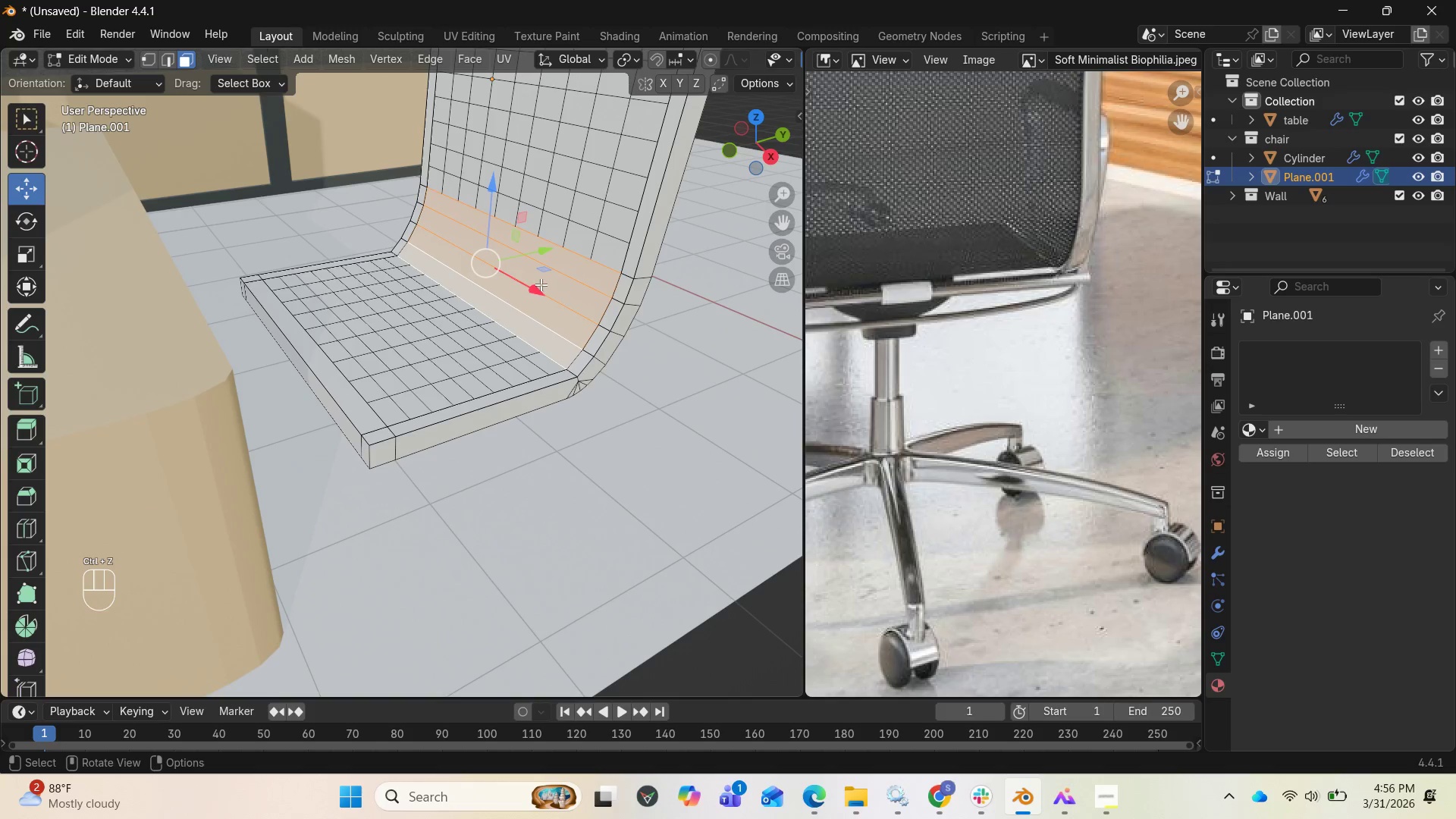 
key(Control+R)
 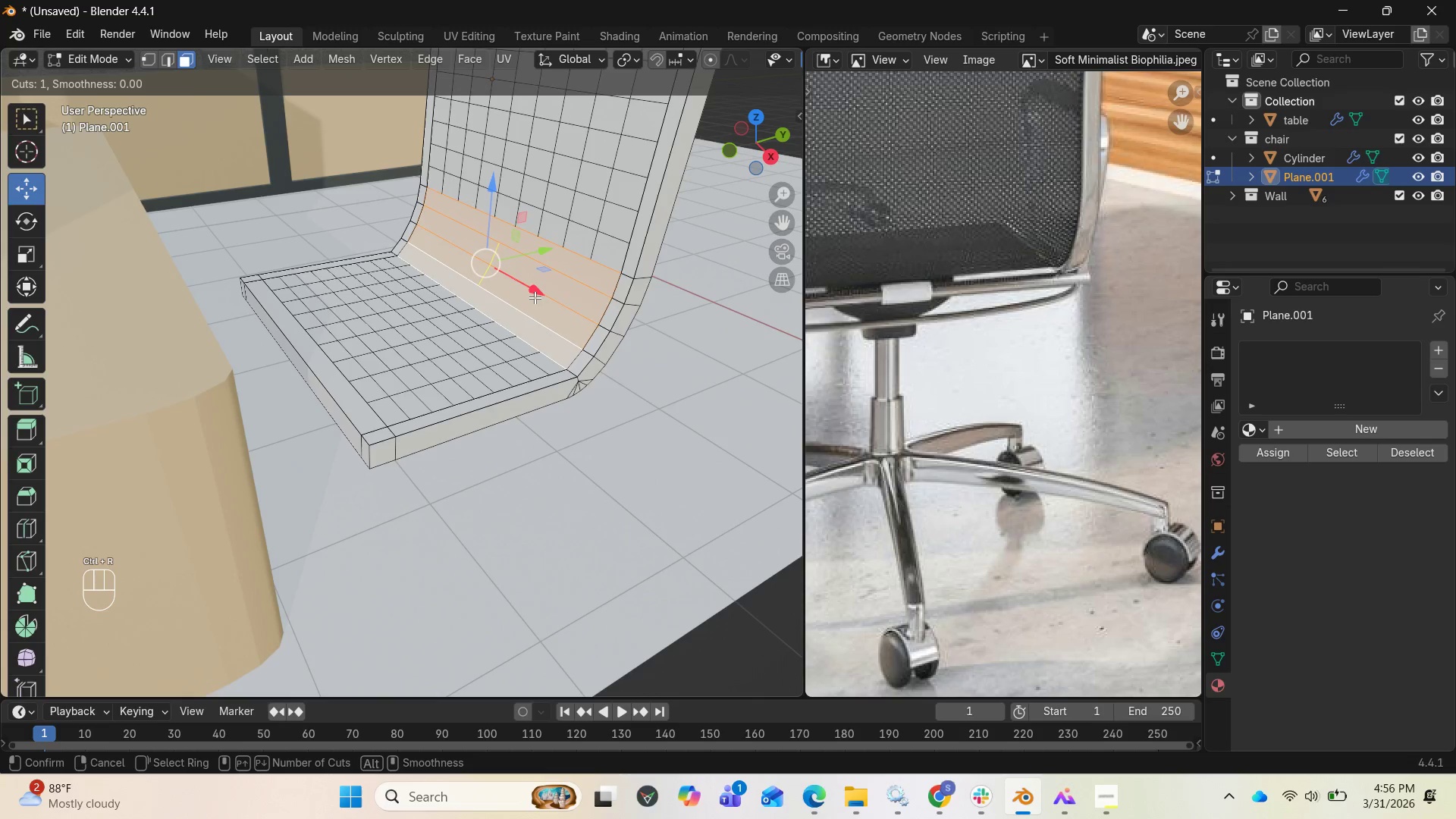 
left_click([535, 297])
 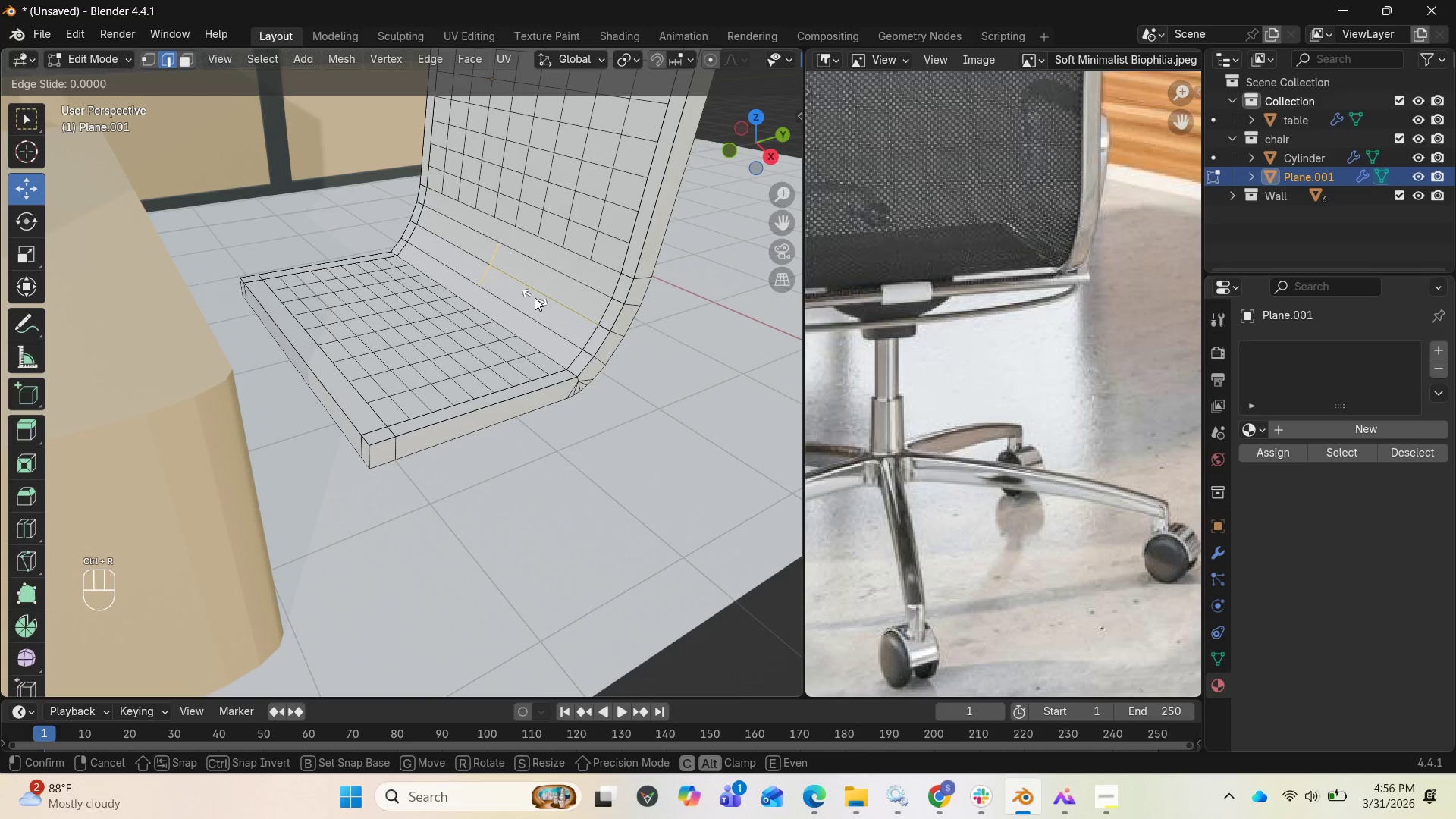 
left_click([535, 297])
 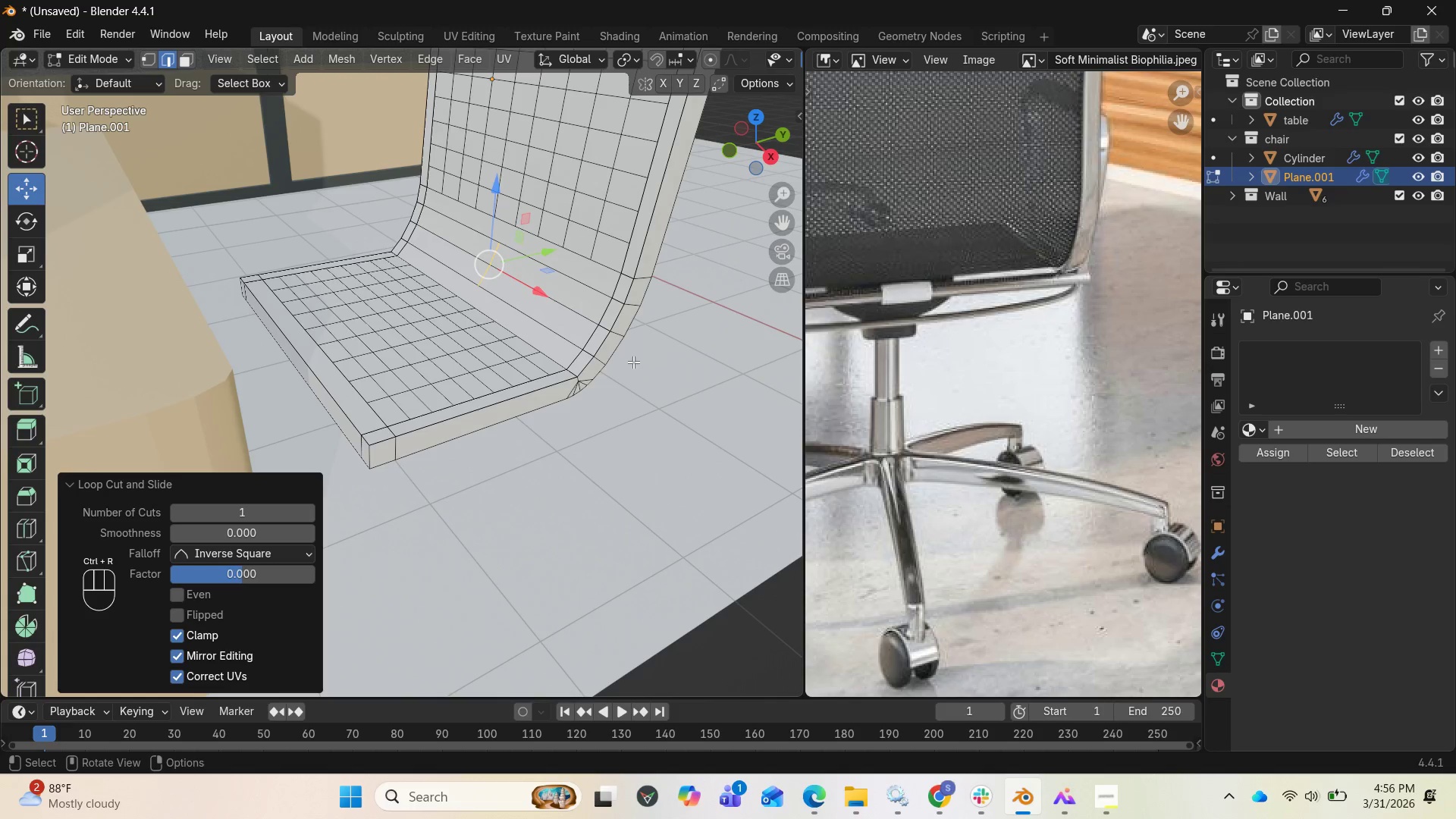 
key(Control+Z)
 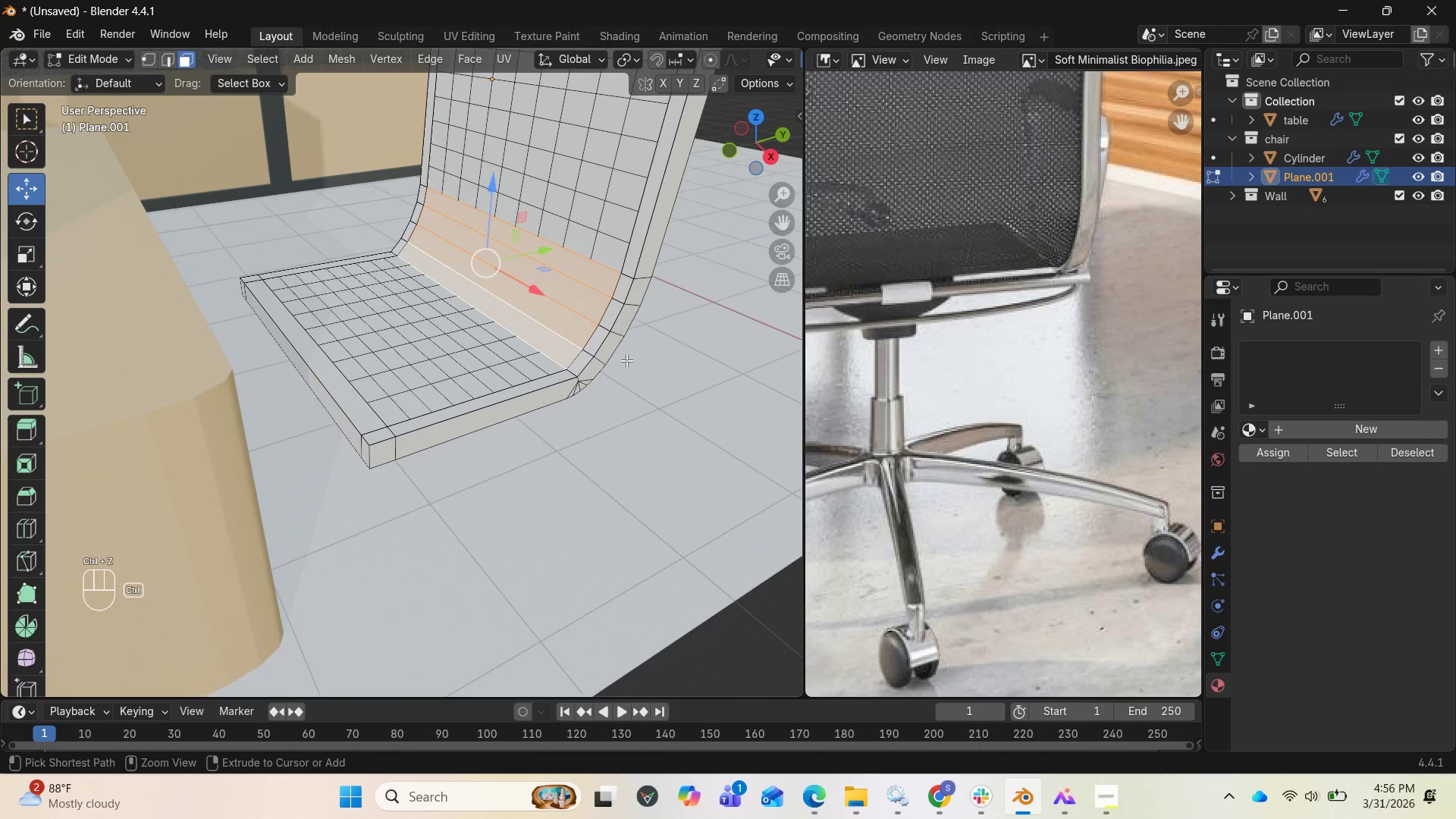 
key(Control+Z)
 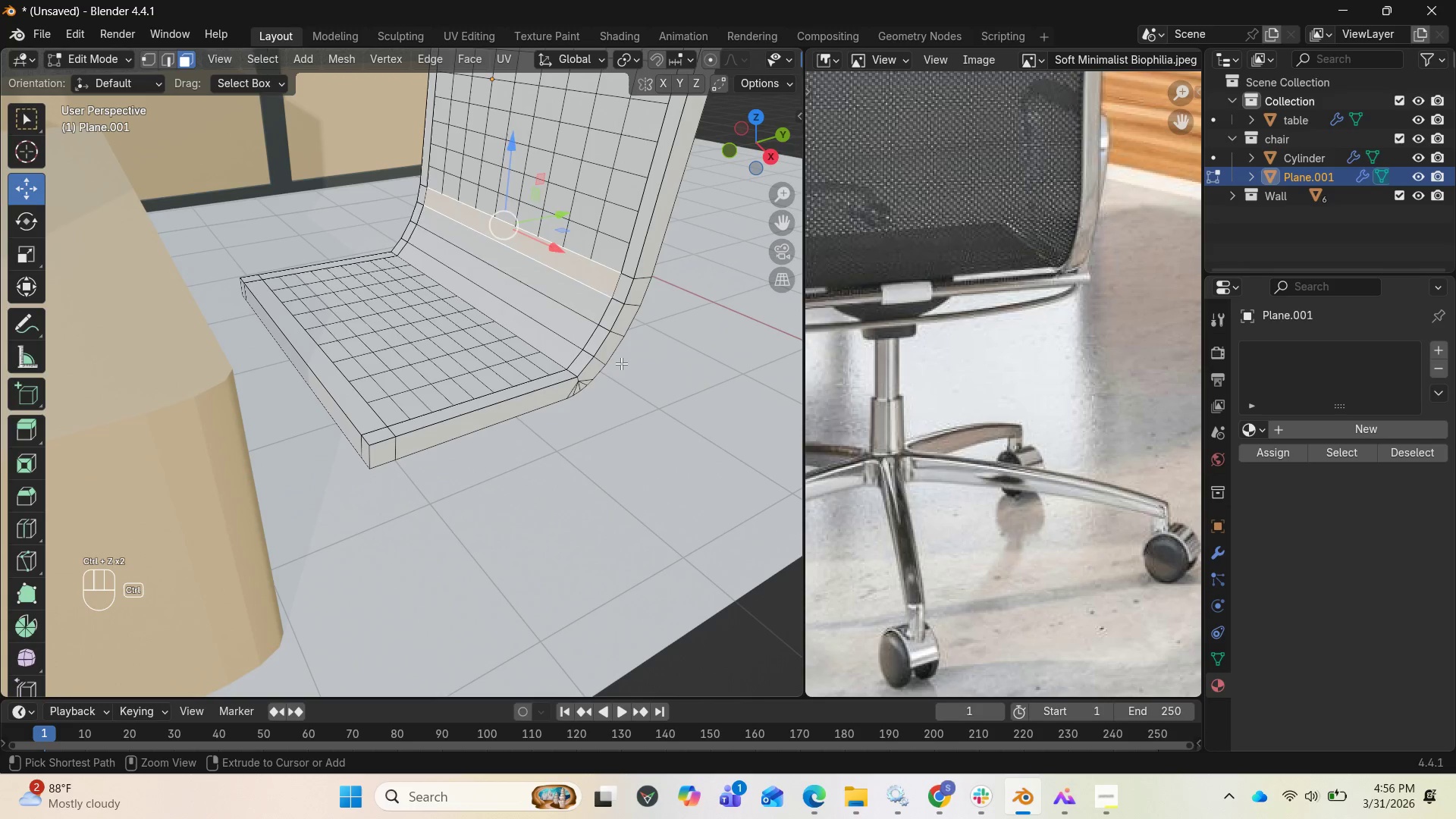 
key(Control+Z)
 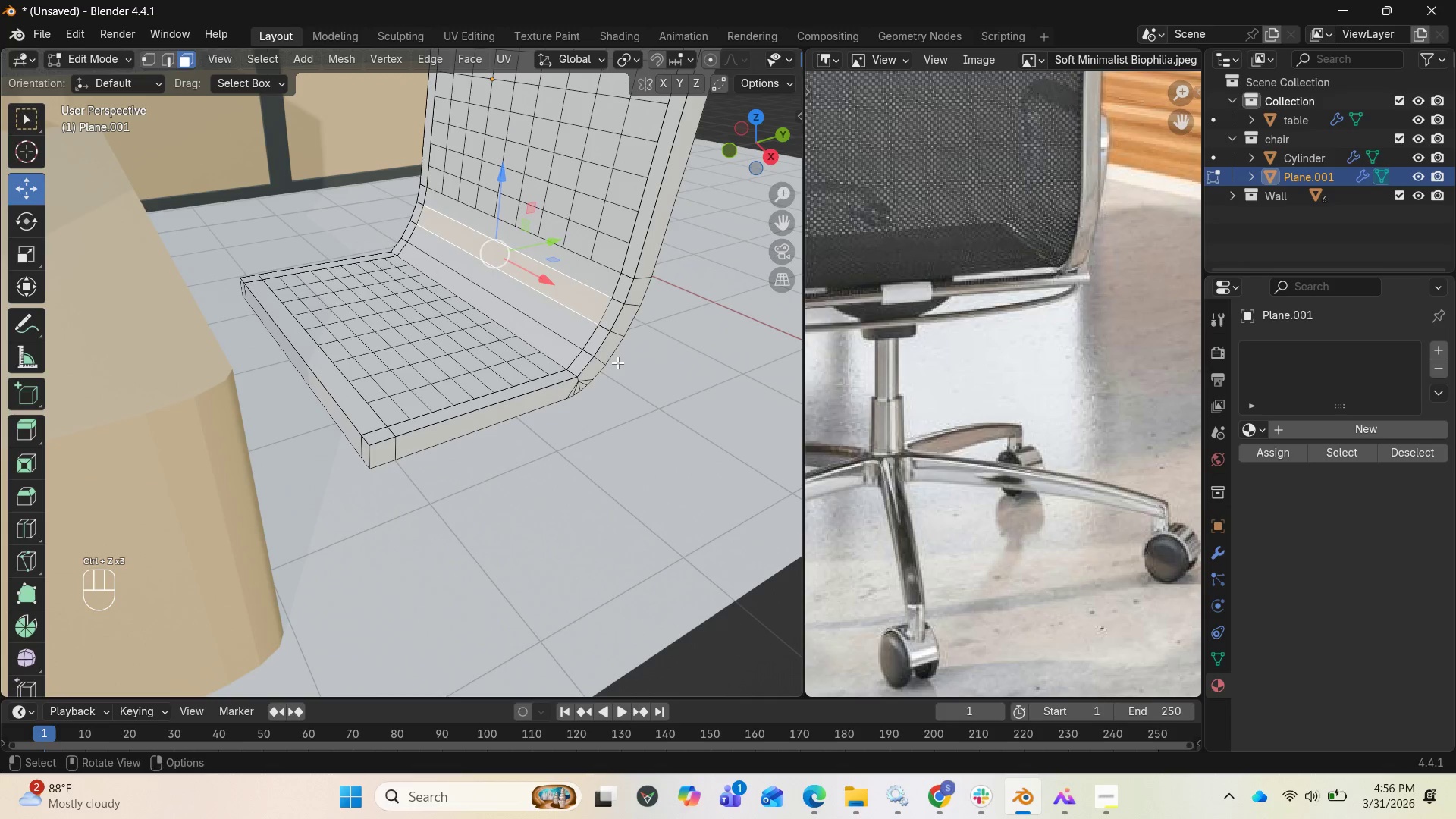 
key(Control+Z)
 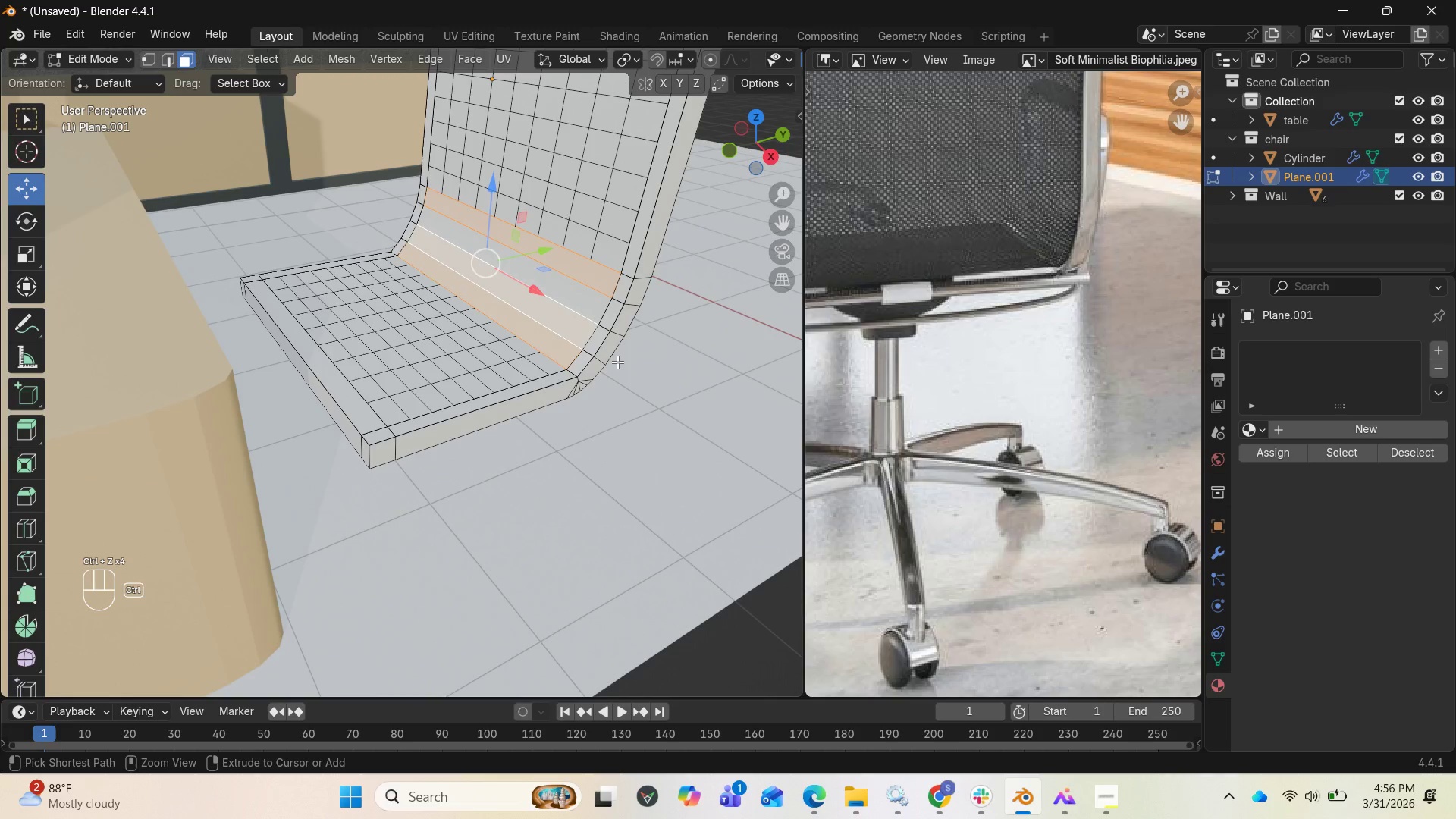 
key(Control+Z)
 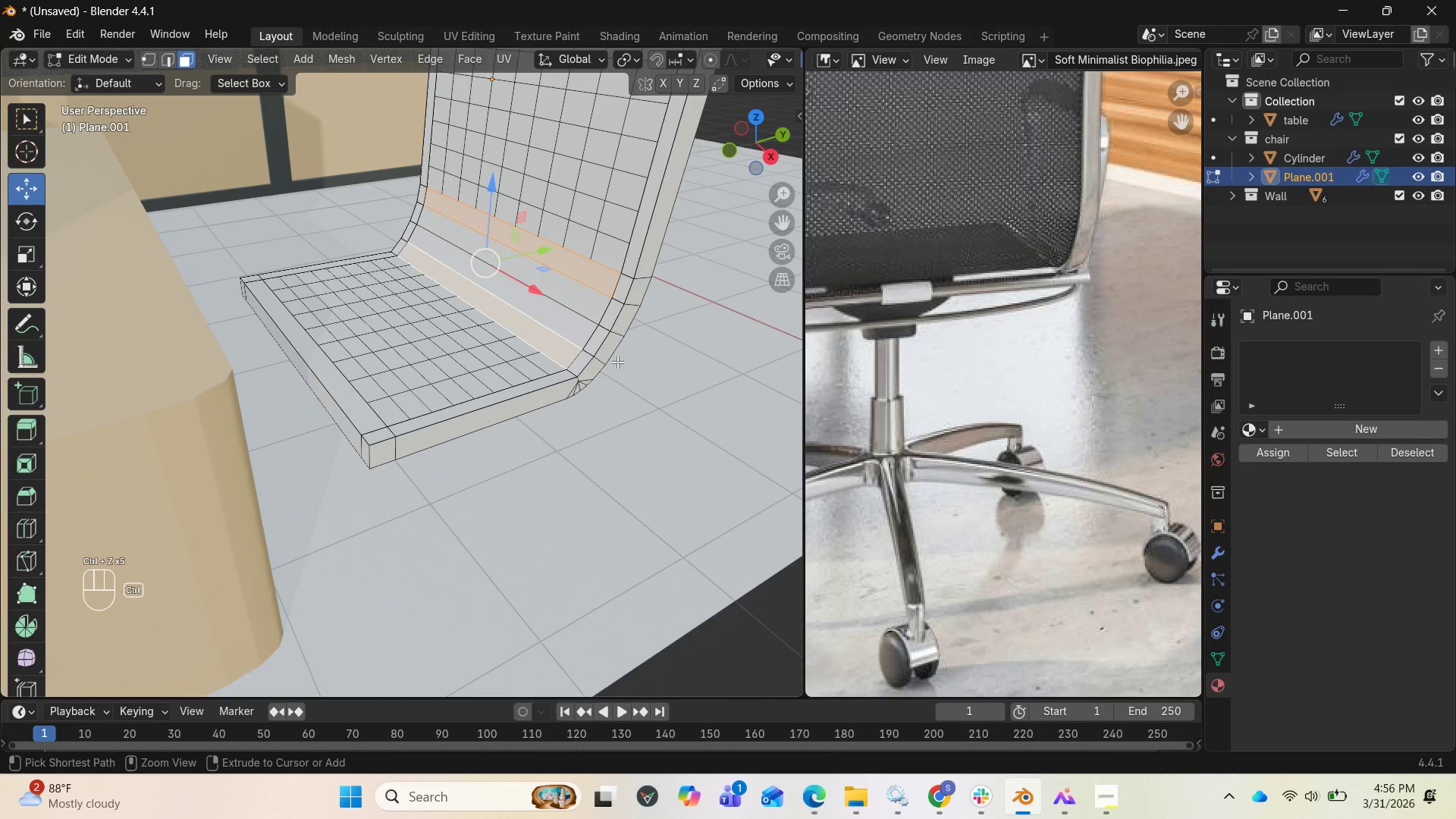 
key(Control+Z)
 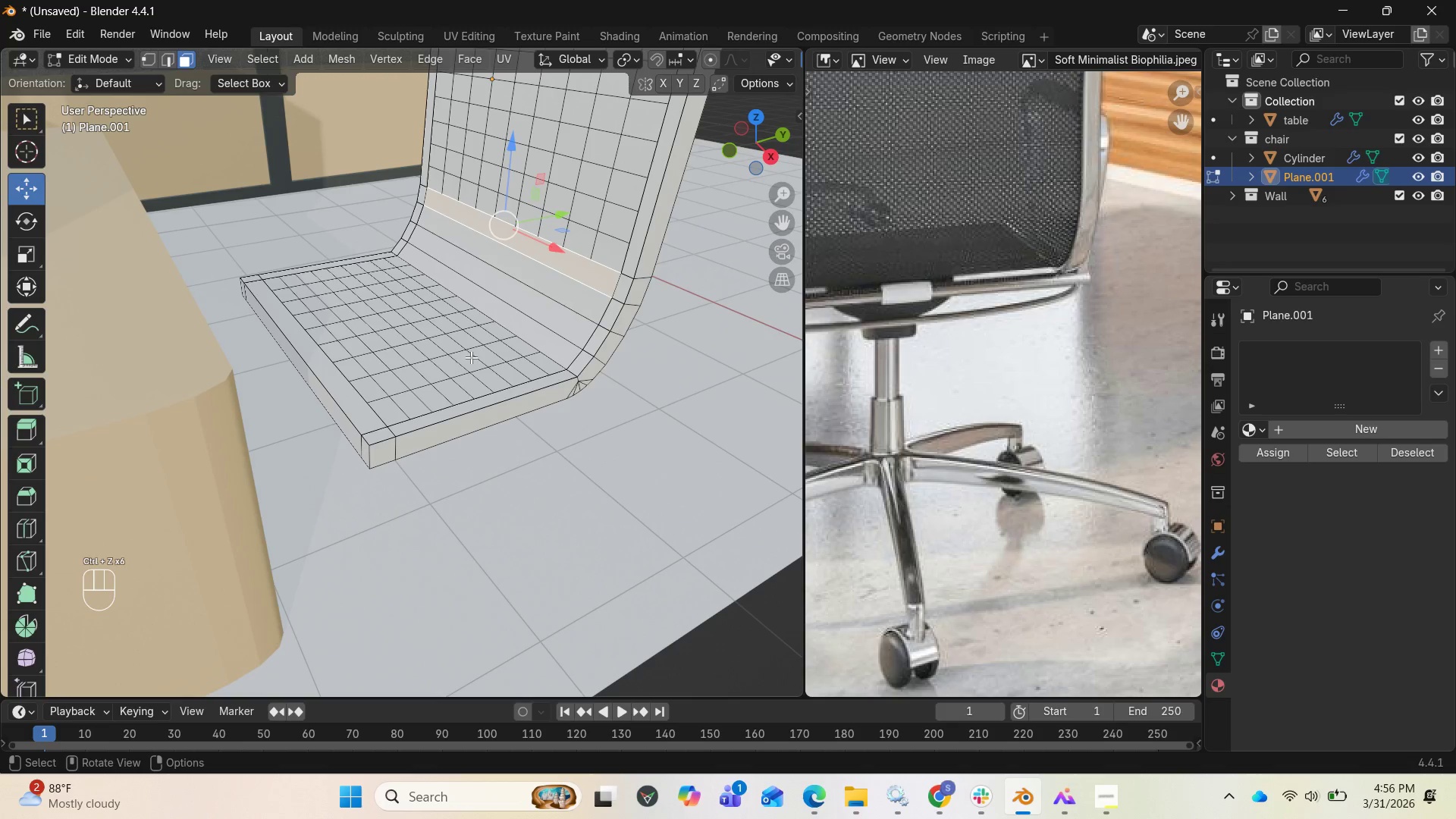 
left_click([469, 357])
 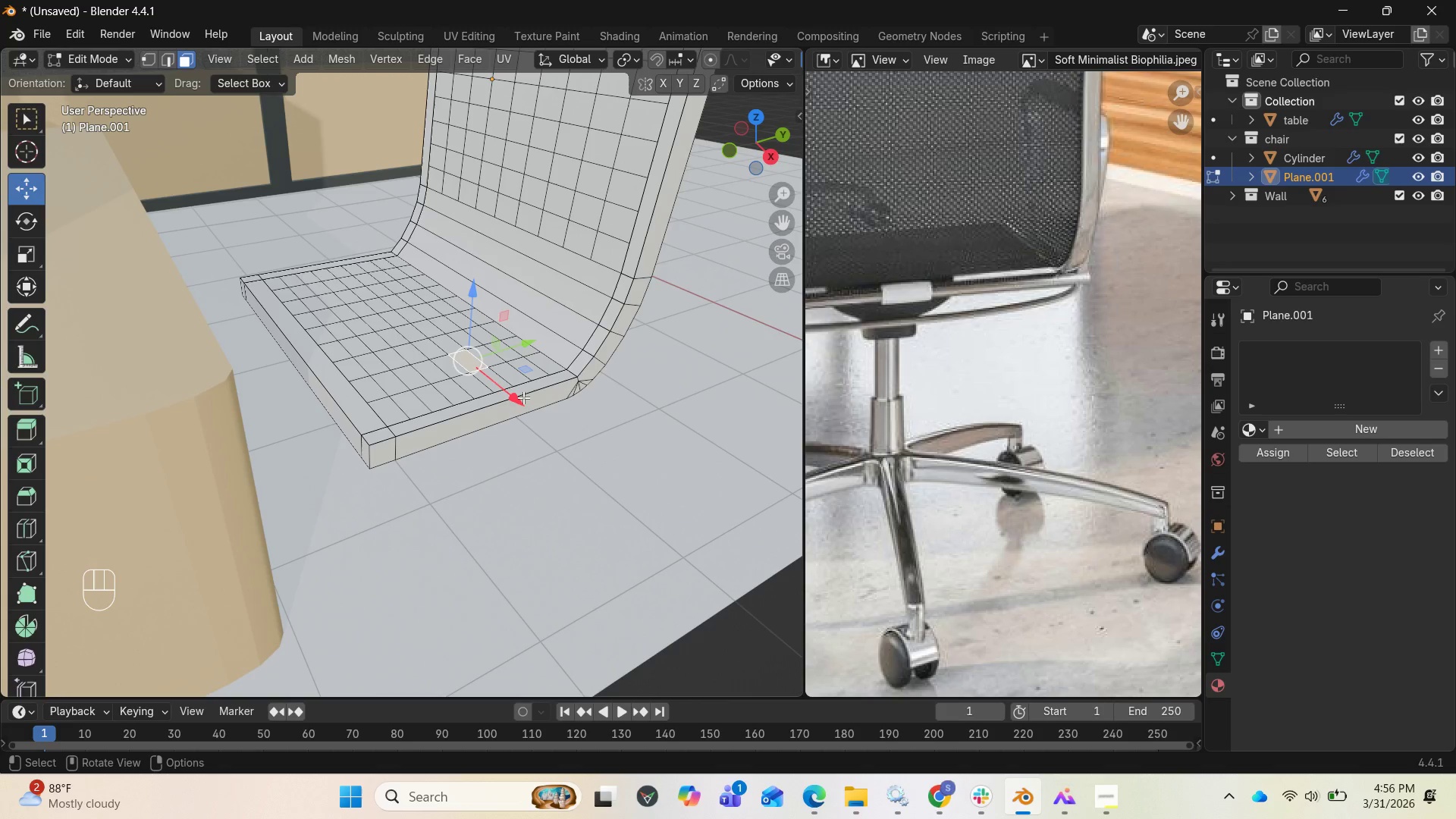 
key(Control+Z)
 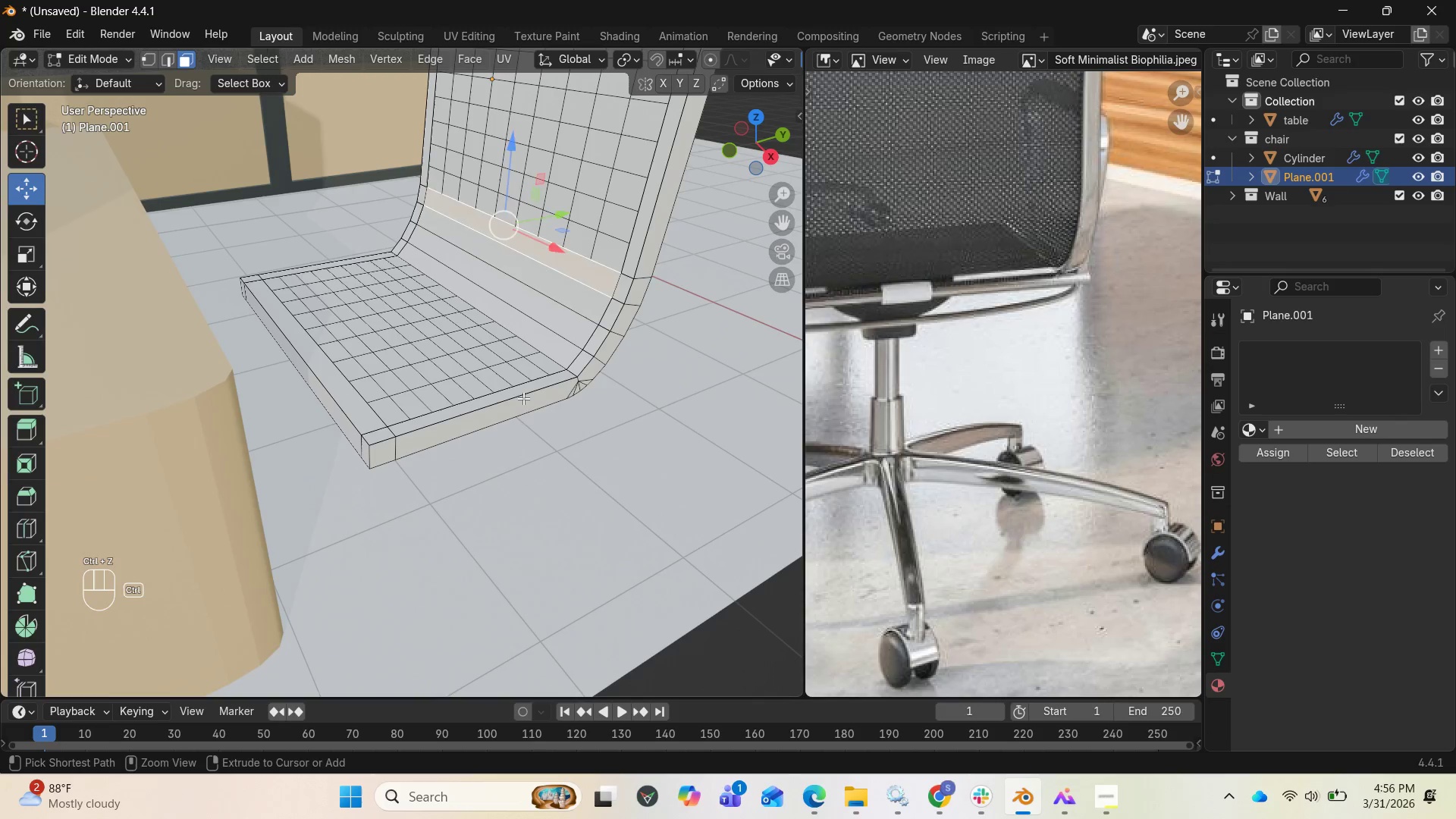 
key(Control+Z)
 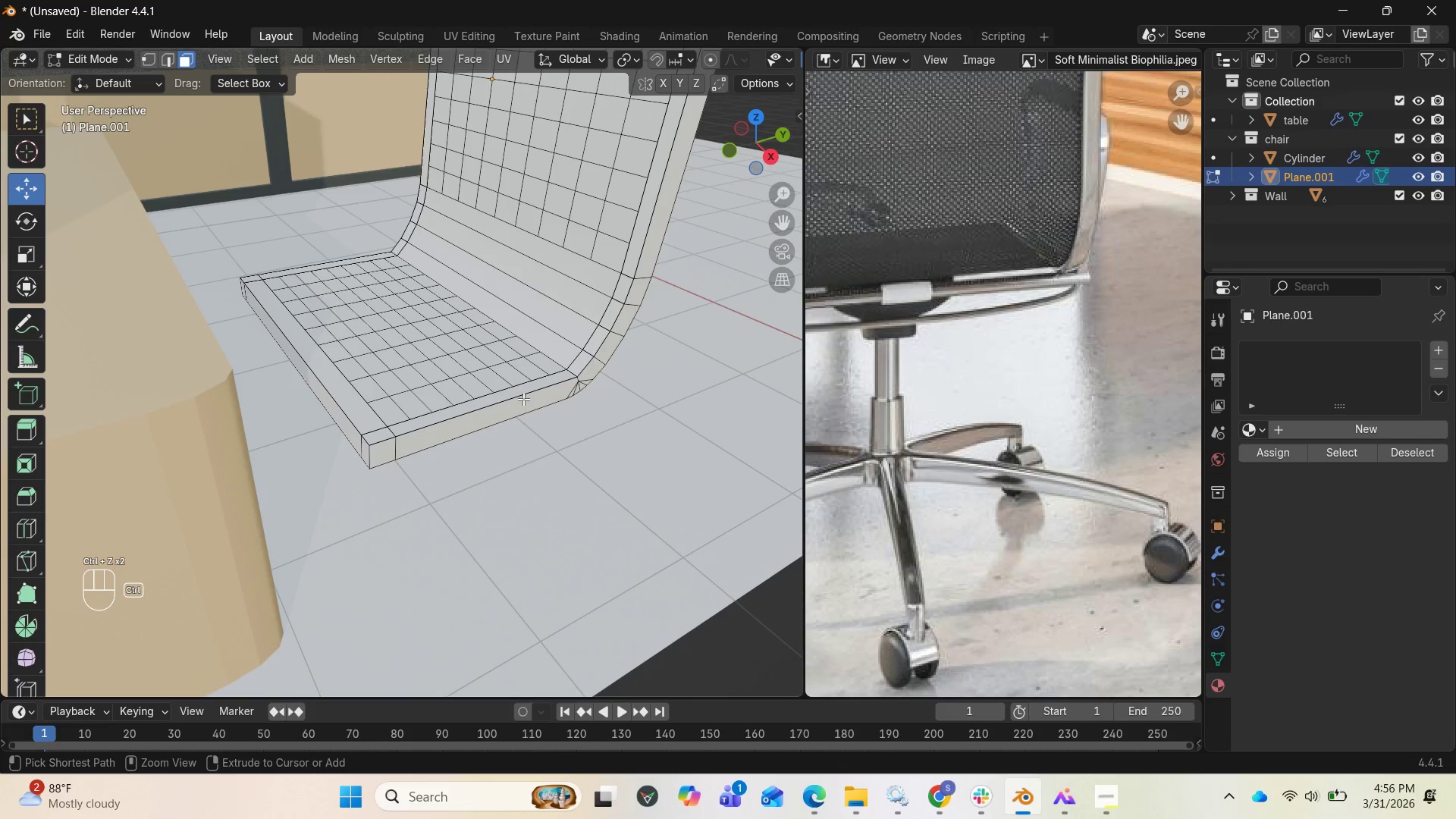 
key(Control+Z)
 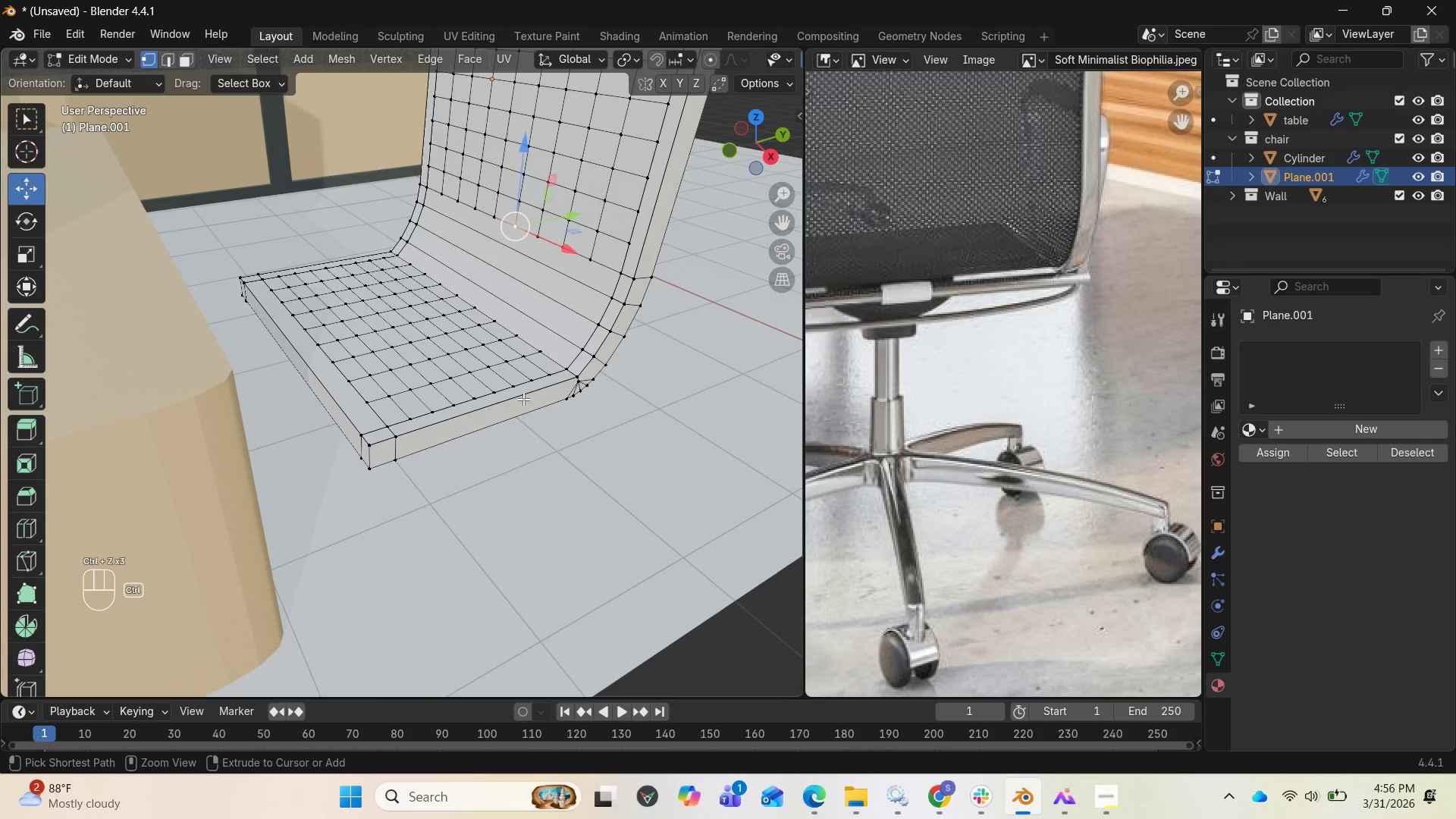 
key(Control+Z)
 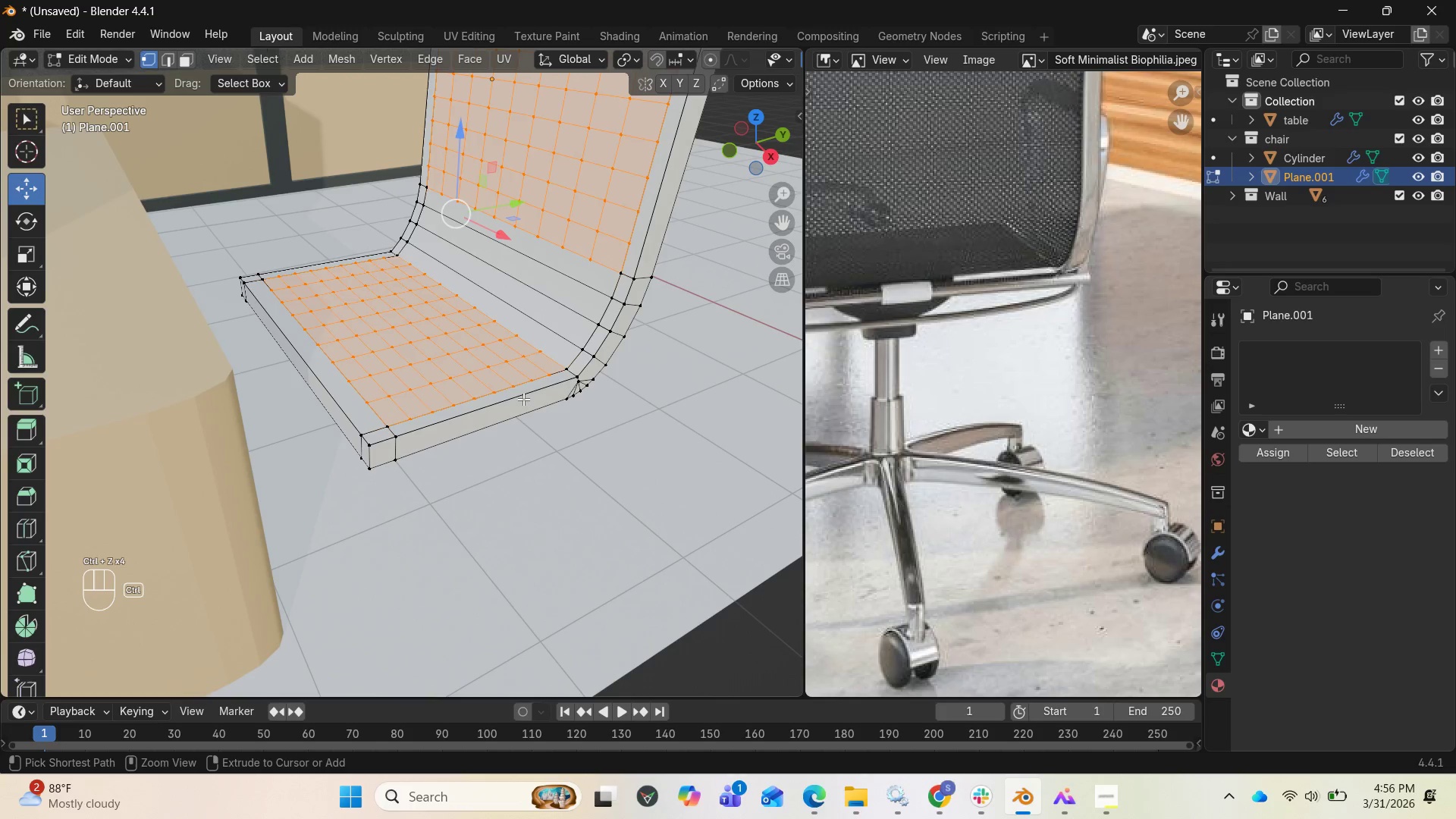 
key(Control+Z)
 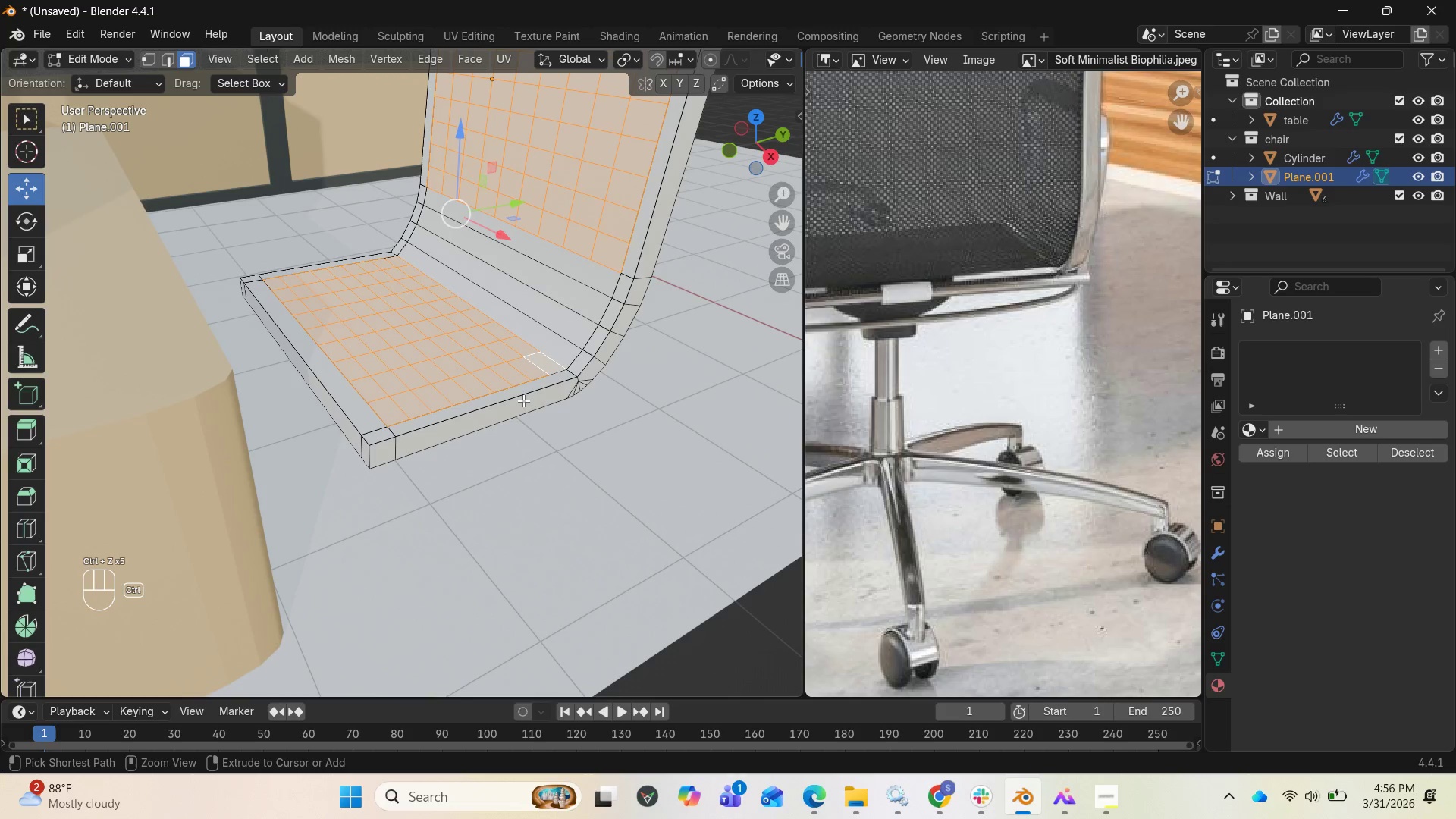 
key(Control+Z)
 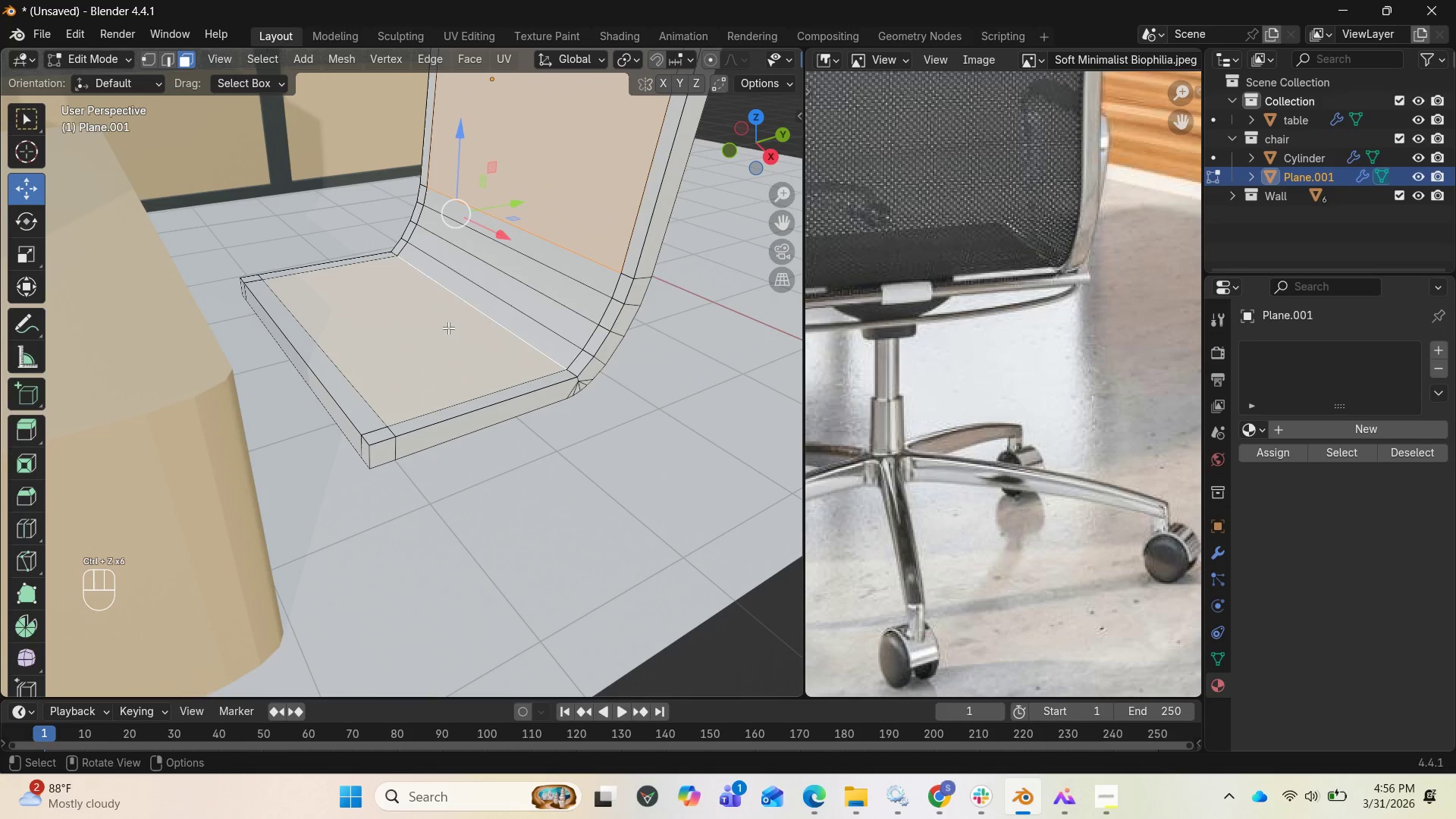 
key(Control+R)
 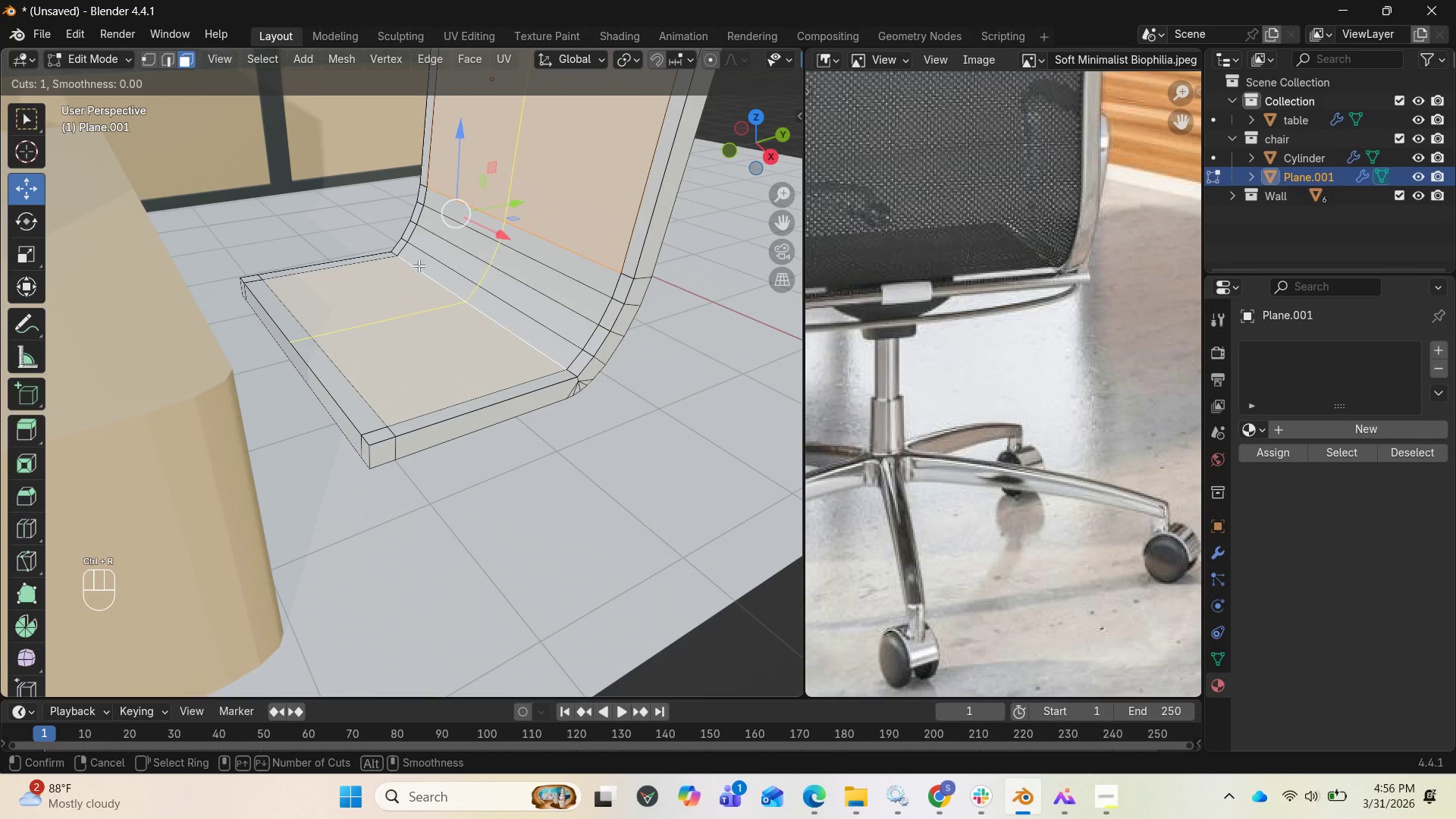 
left_click([420, 268])
 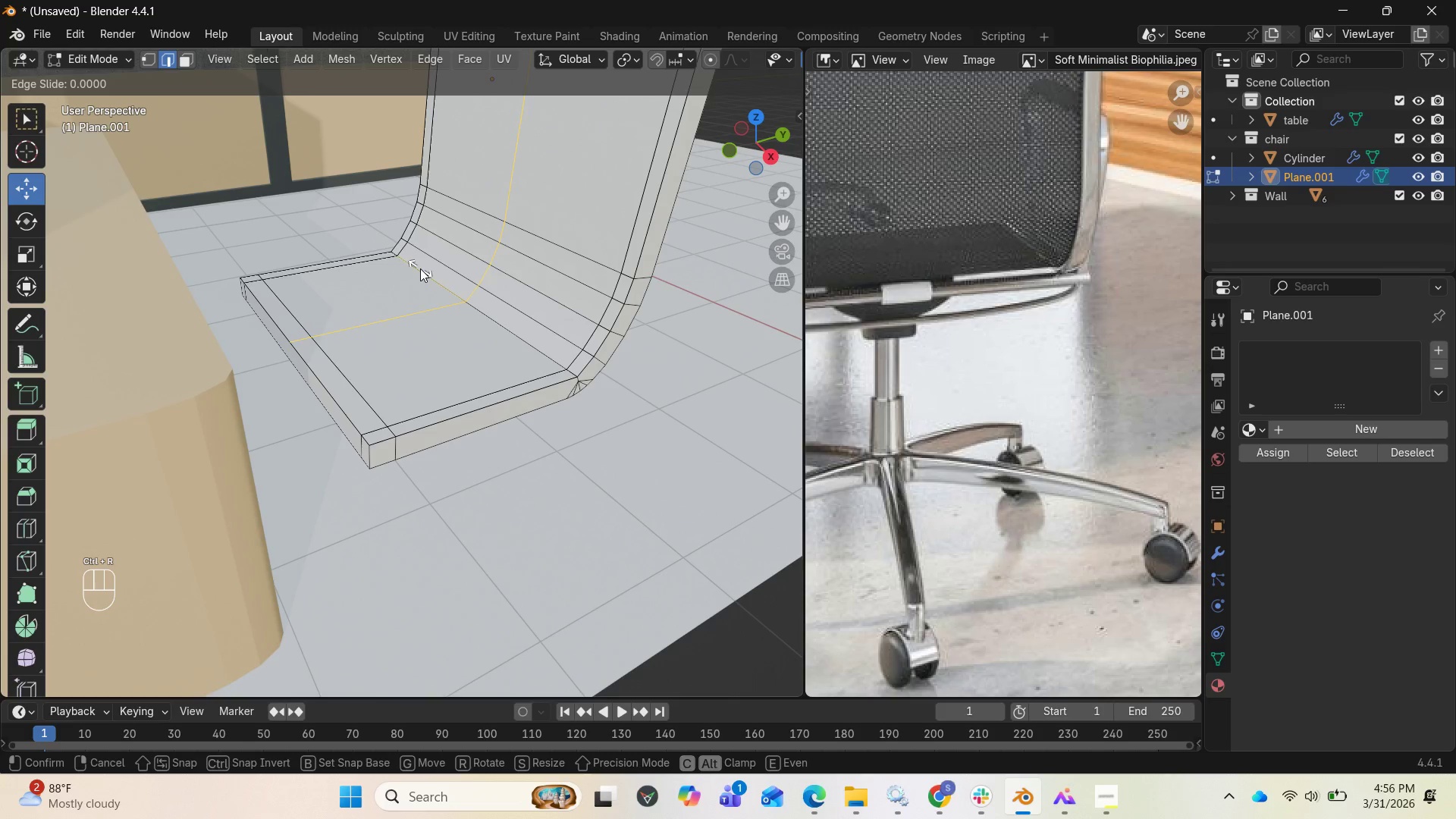 
right_click([420, 268])
 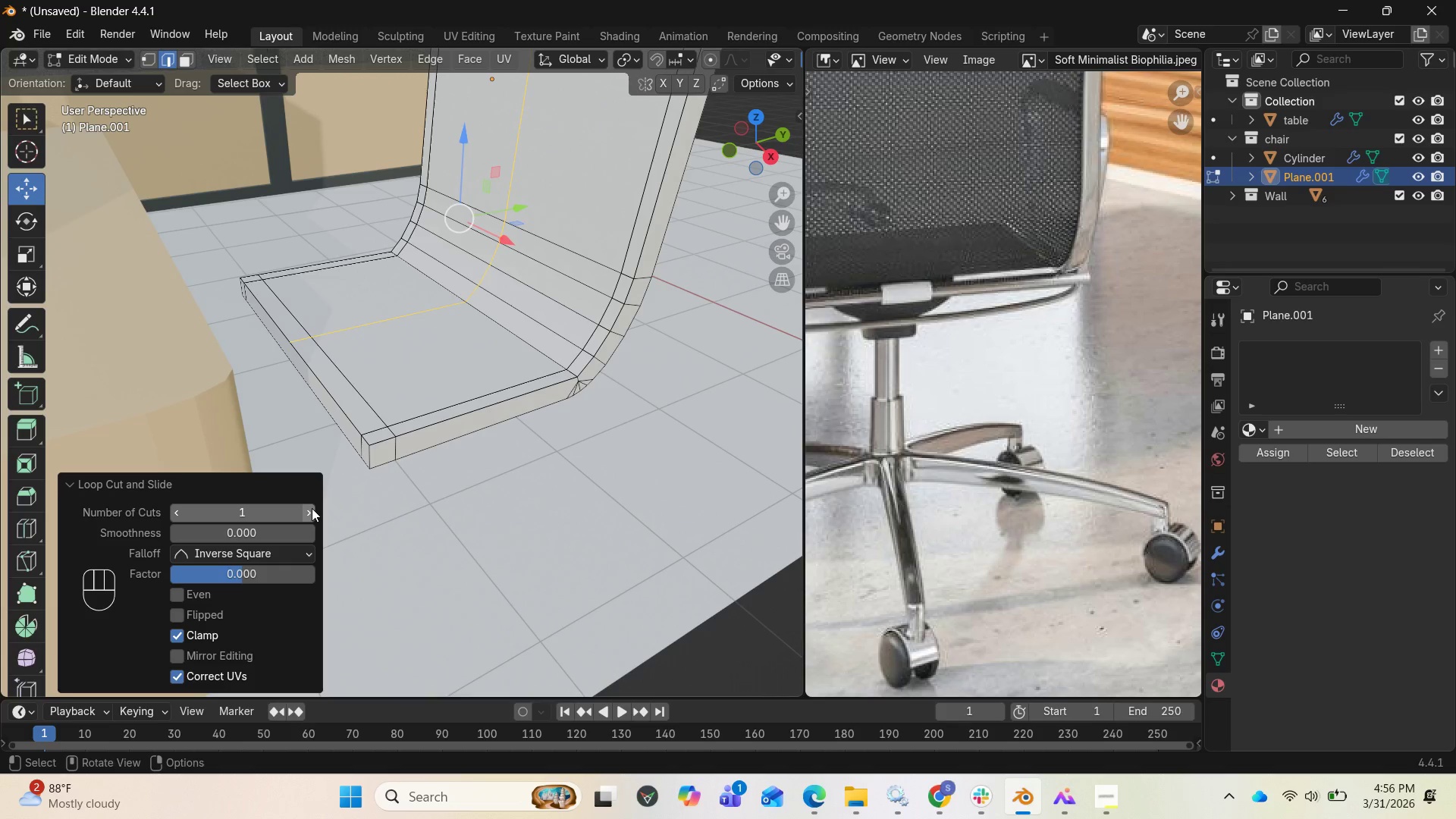 
double_click([311, 508])
 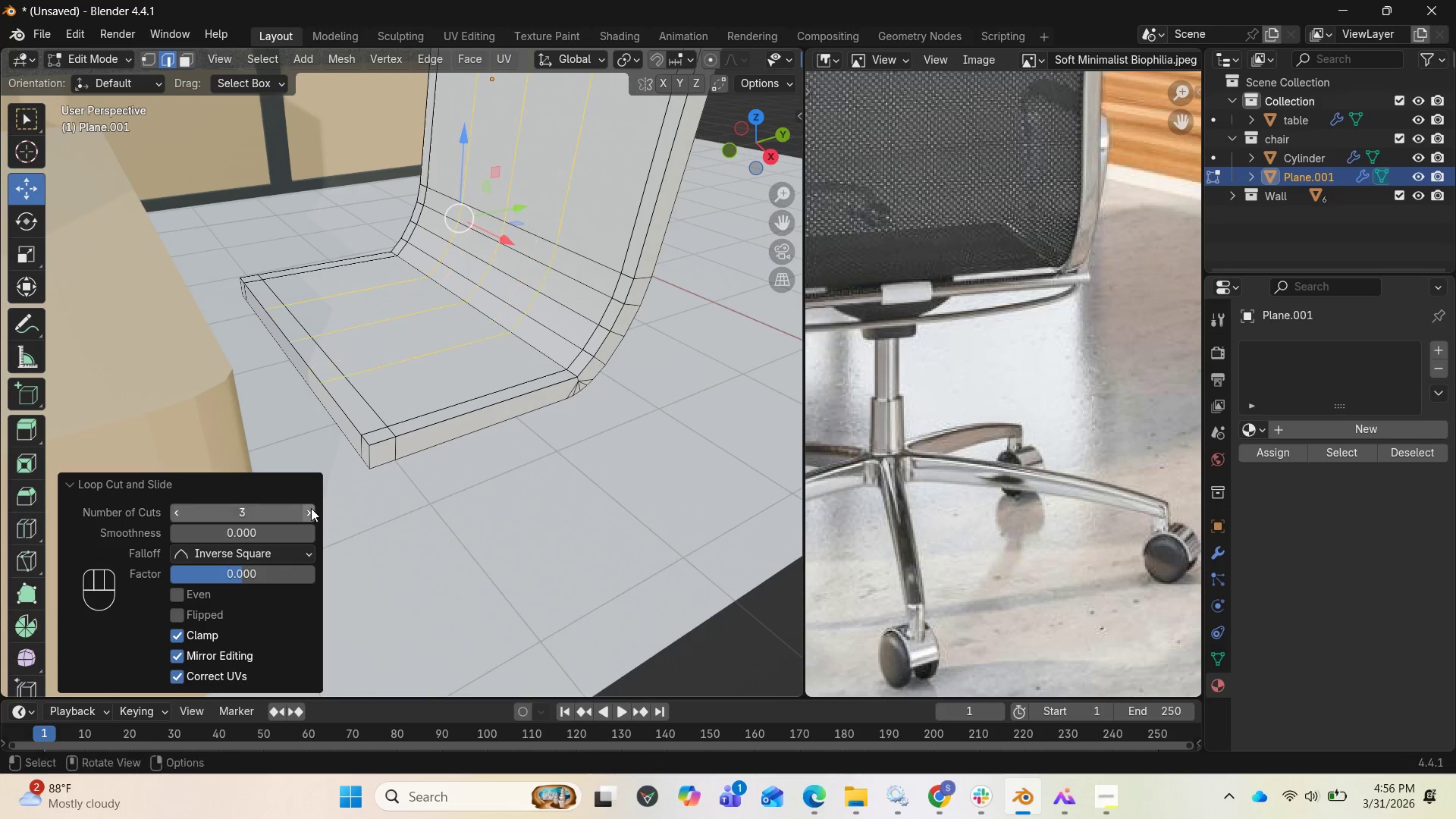 
triple_click([311, 508])
 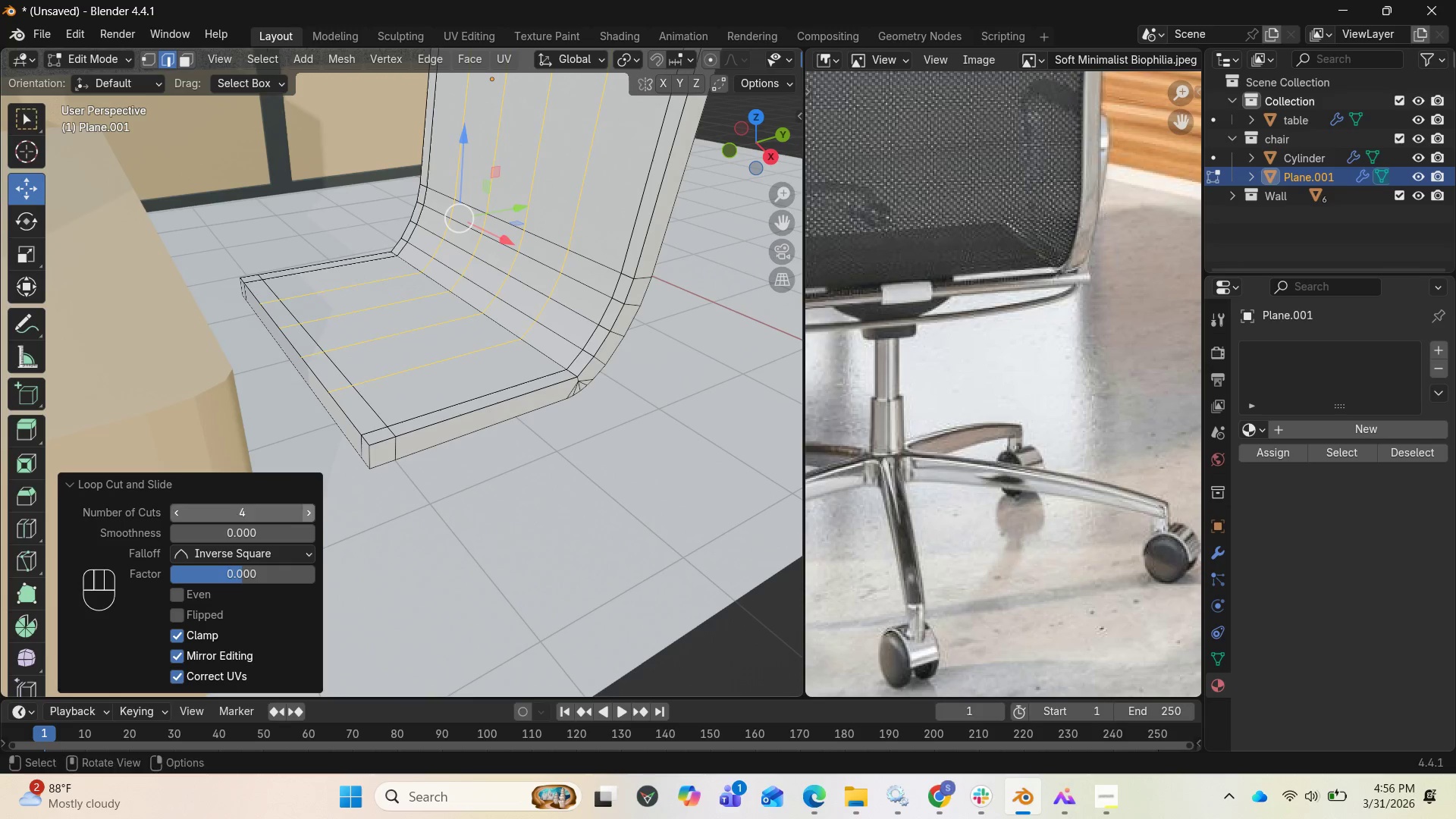 
triple_click([311, 508])
 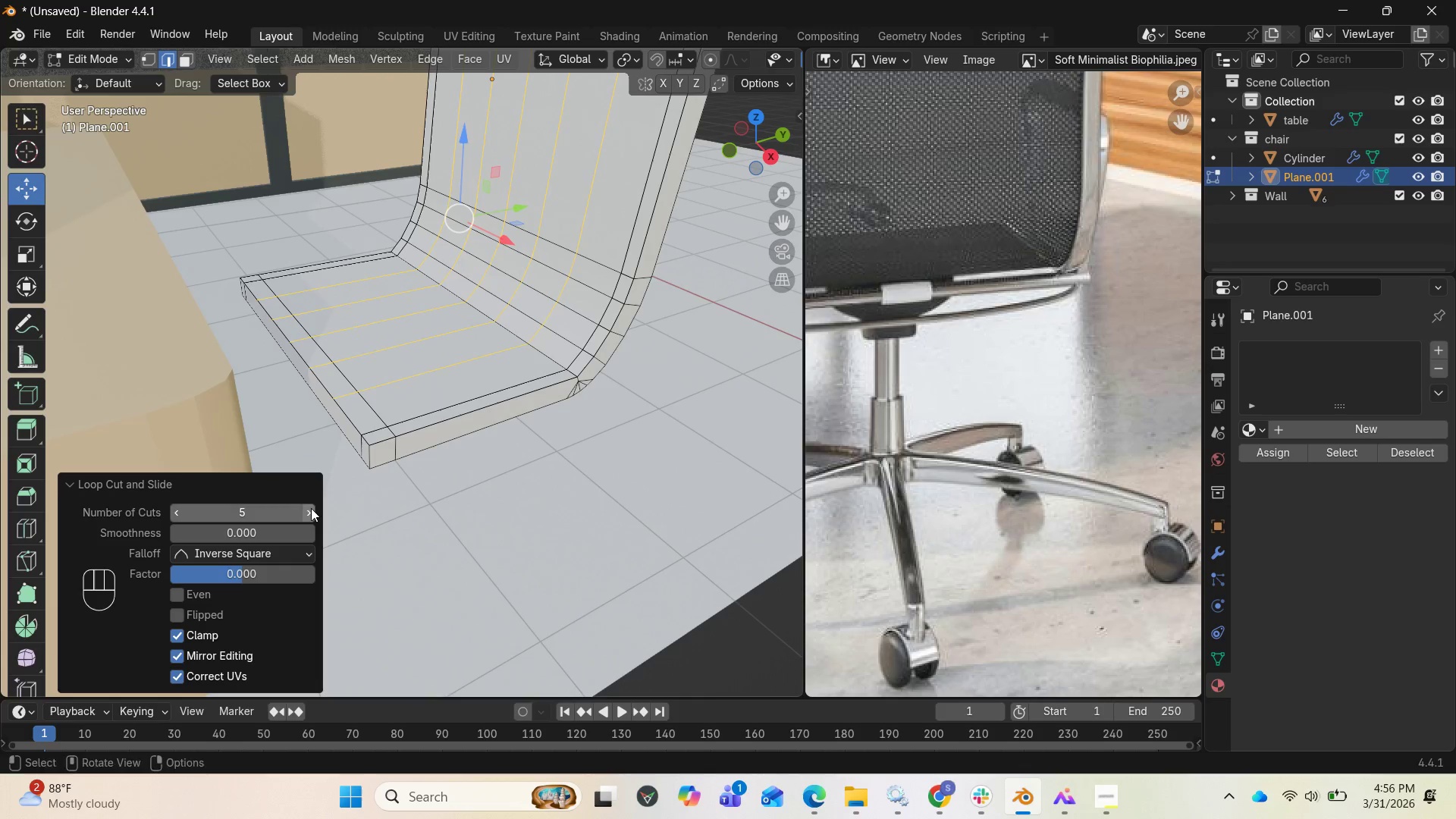 
triple_click([311, 508])
 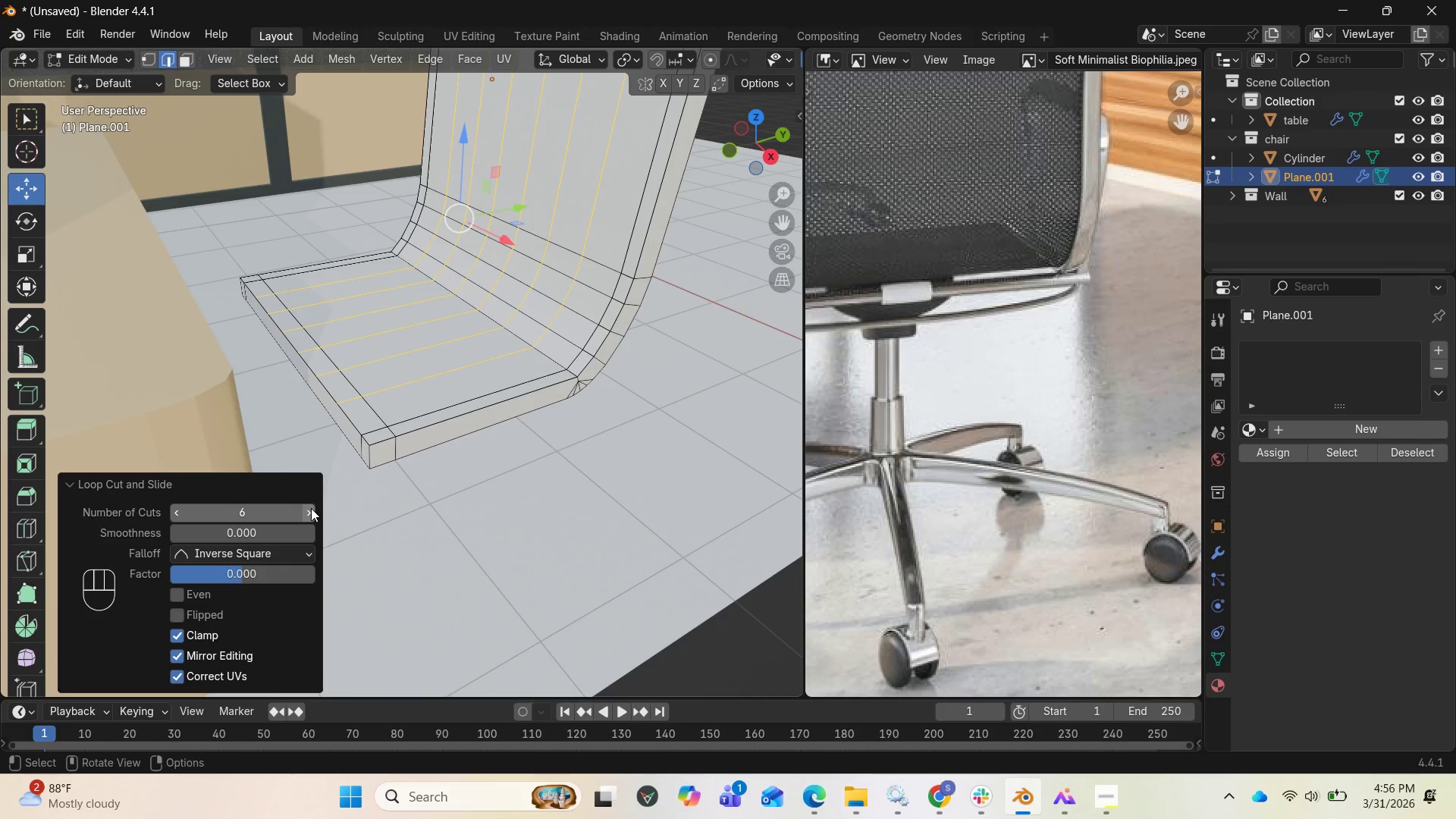 
left_click([311, 508])
 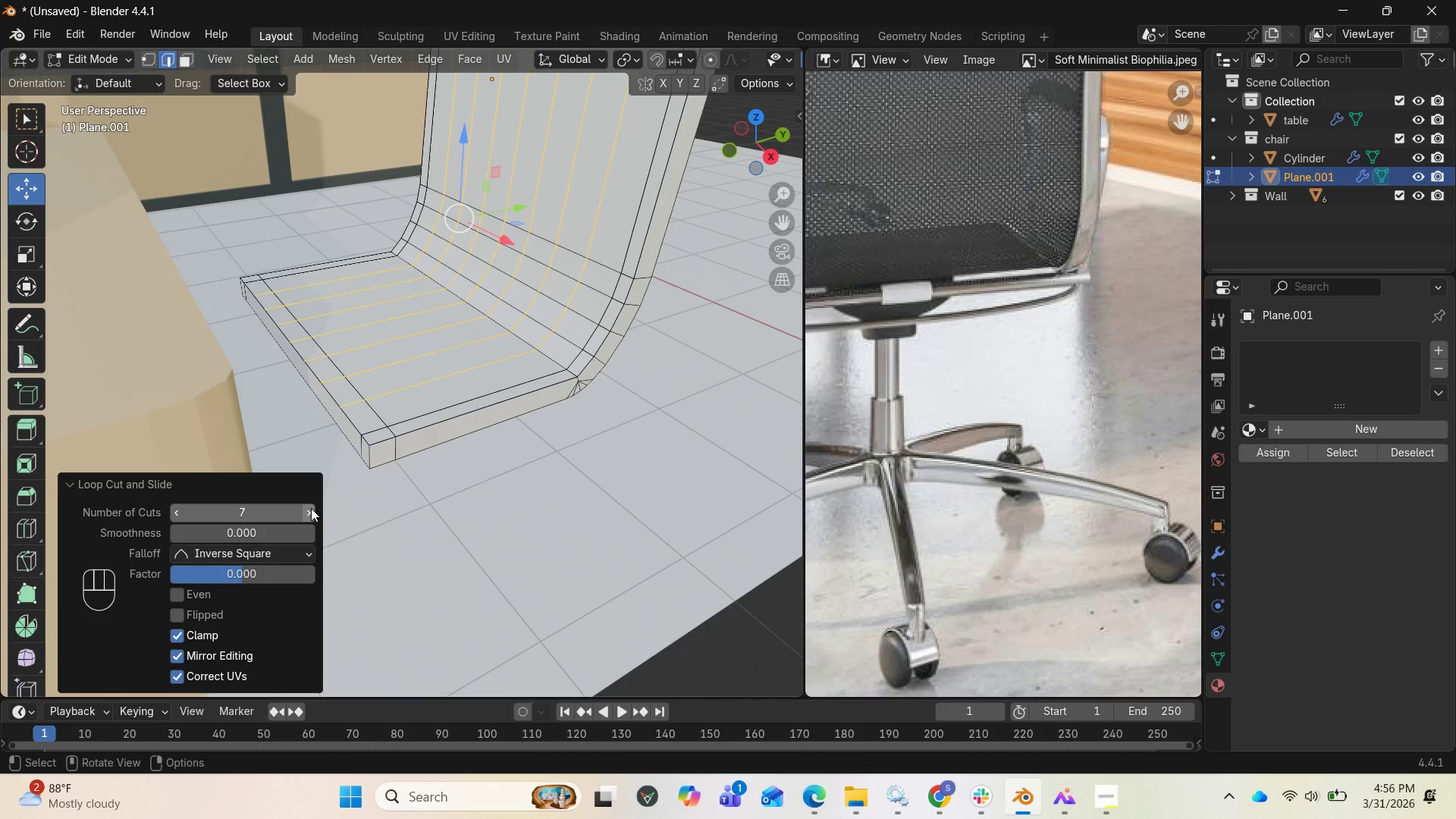 
left_click([311, 508])
 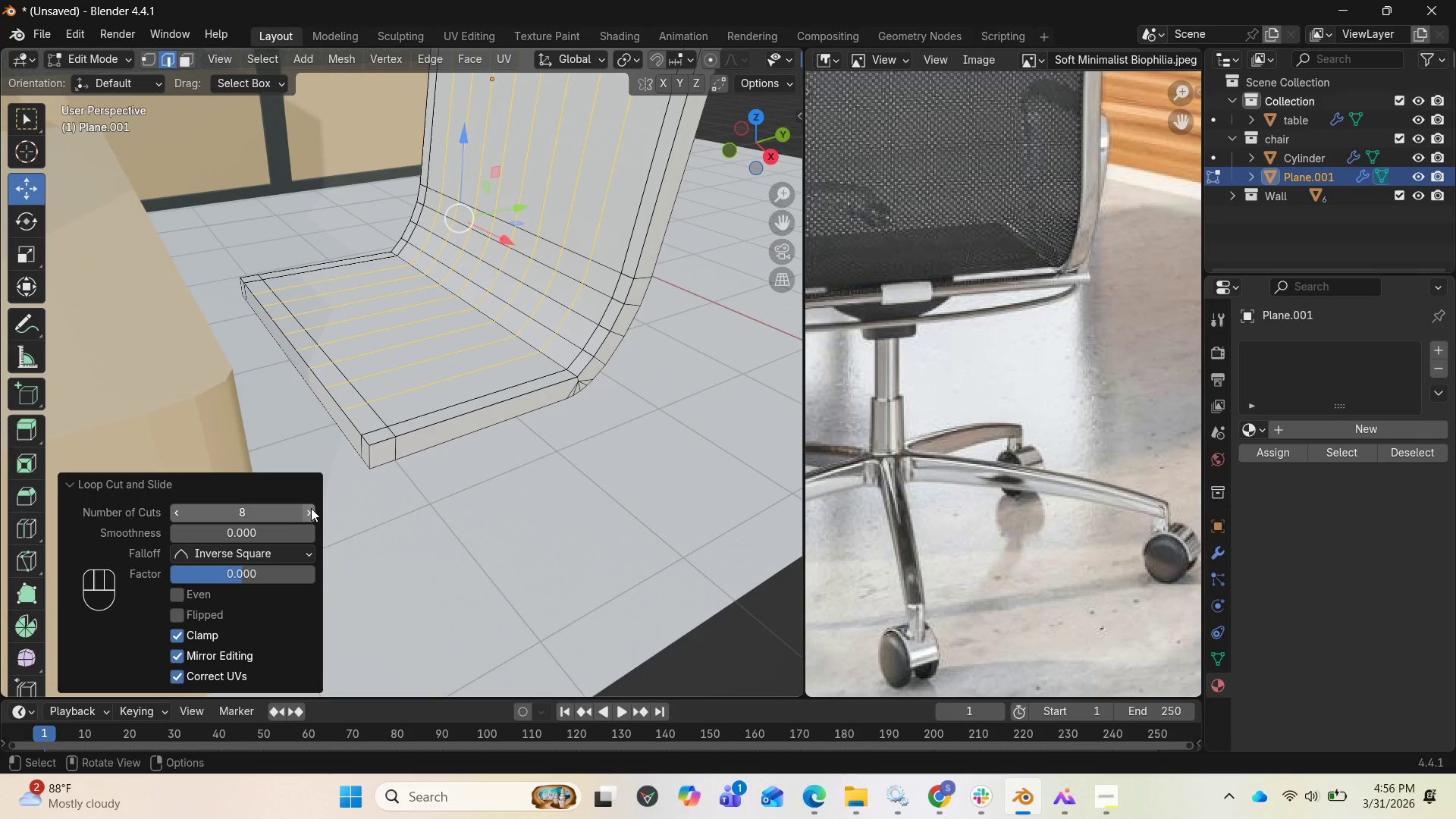 
left_click([311, 508])
 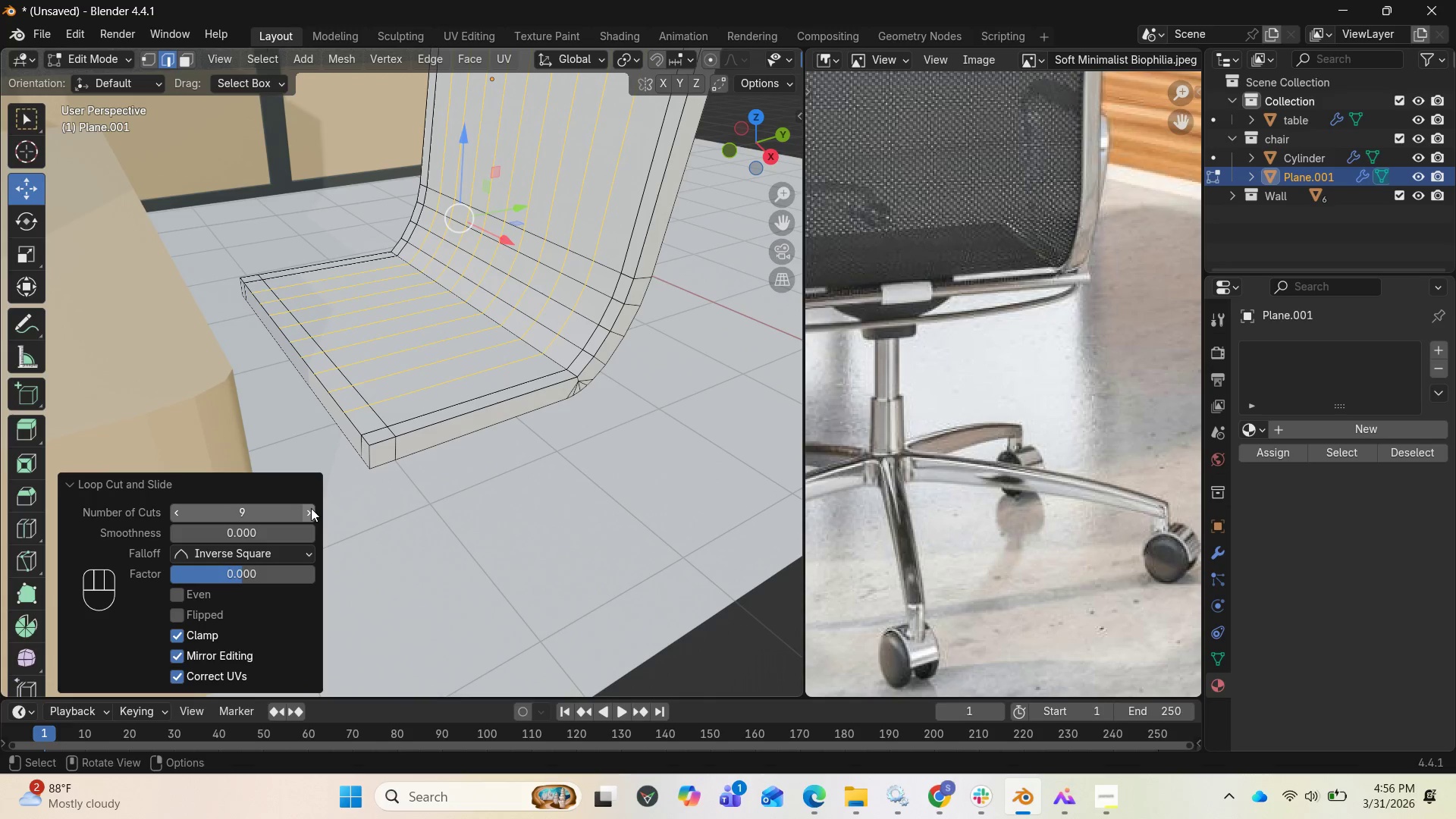 
left_click([311, 508])
 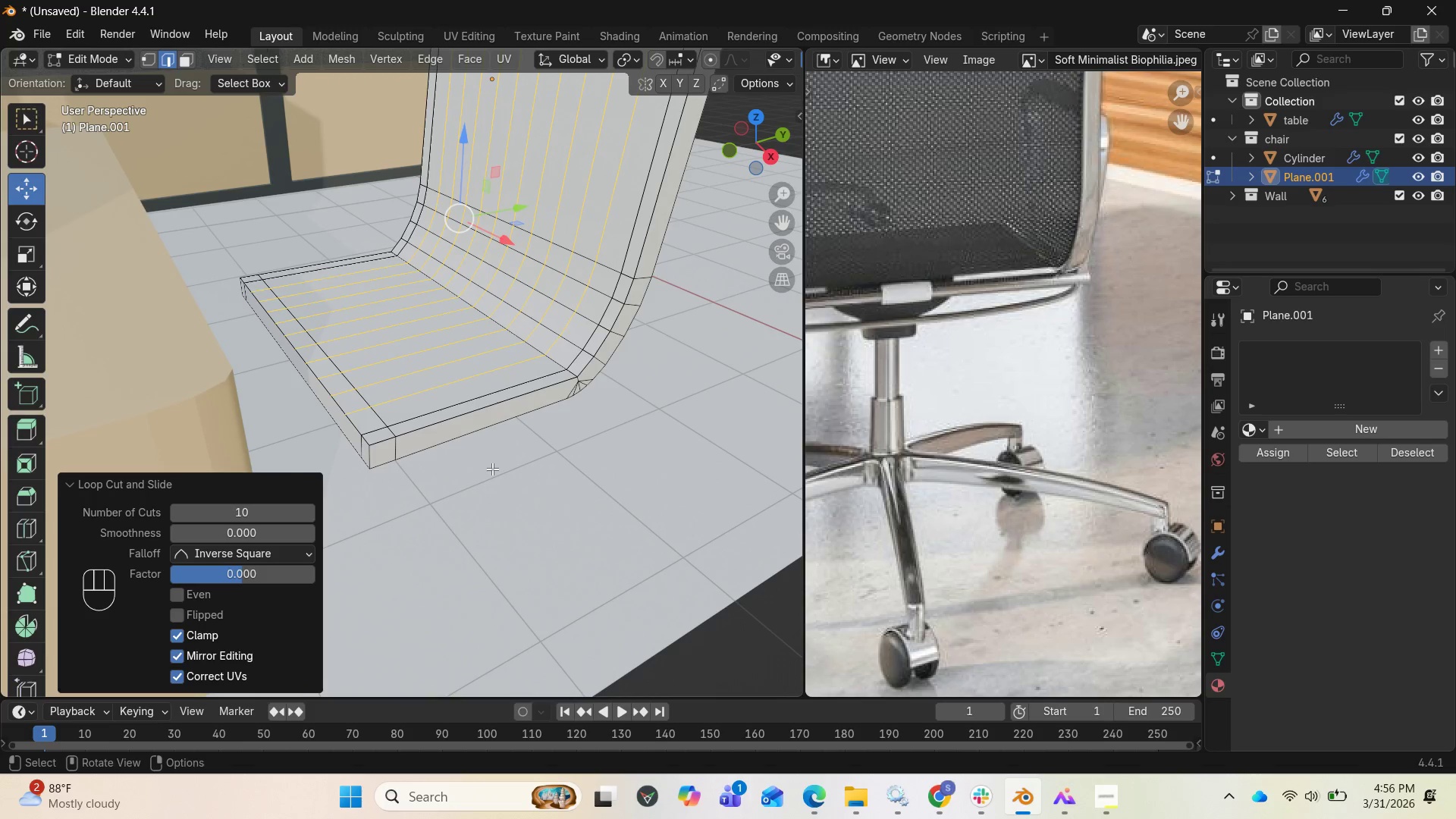 
scroll: coordinate [463, 462], scroll_direction: down, amount: 3.0
 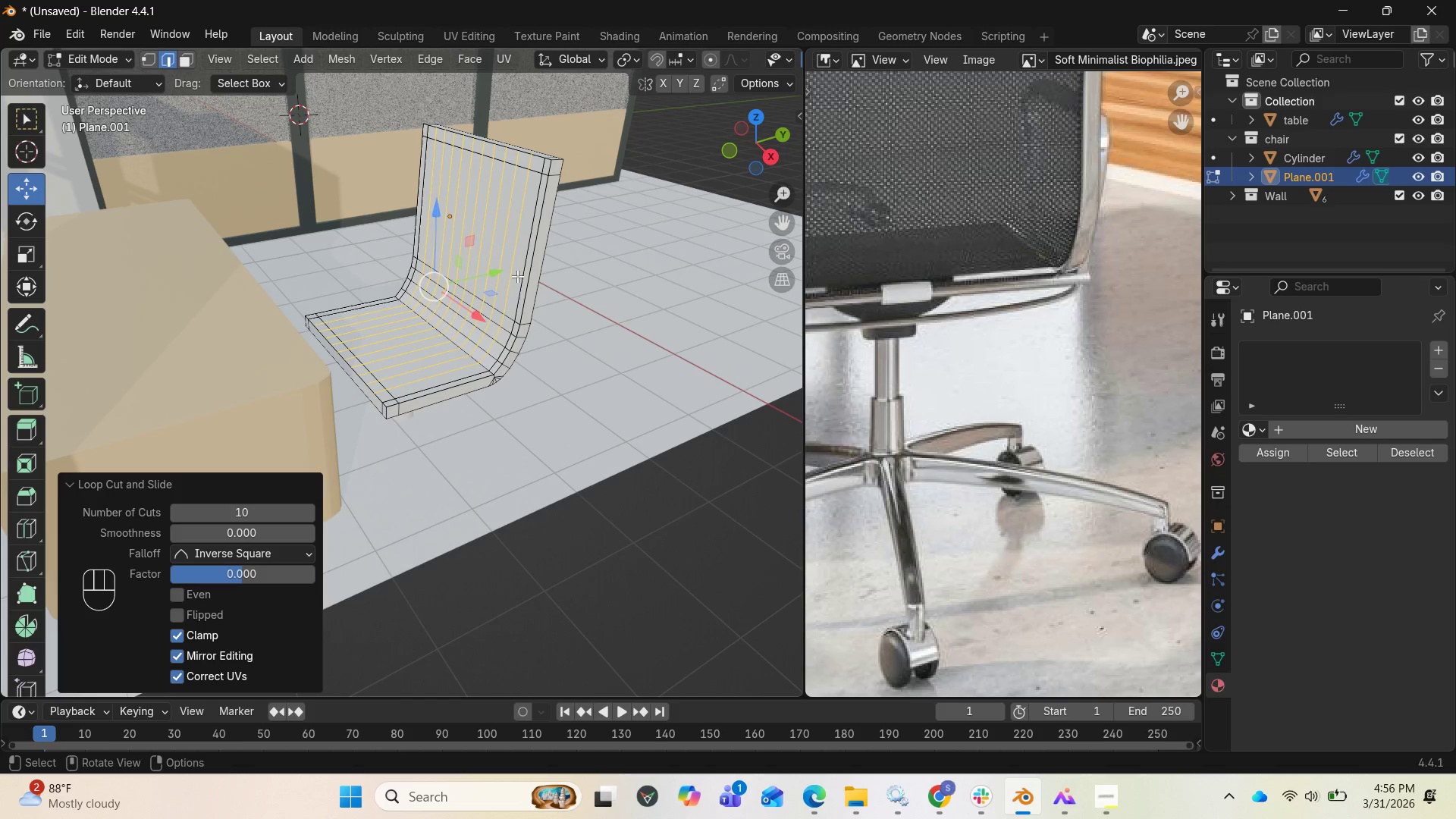 
key(Control+R)
 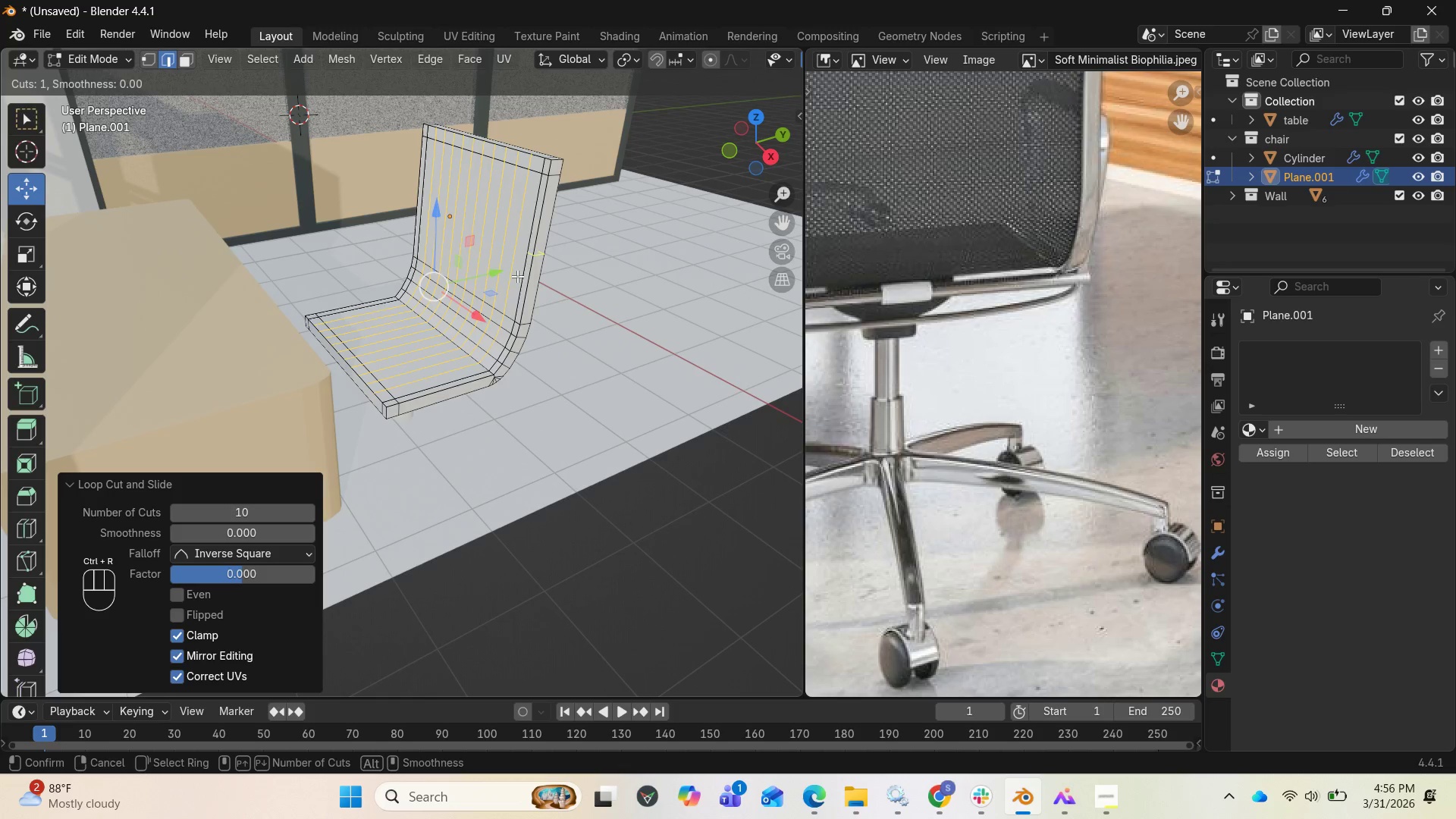 
left_click([517, 276])
 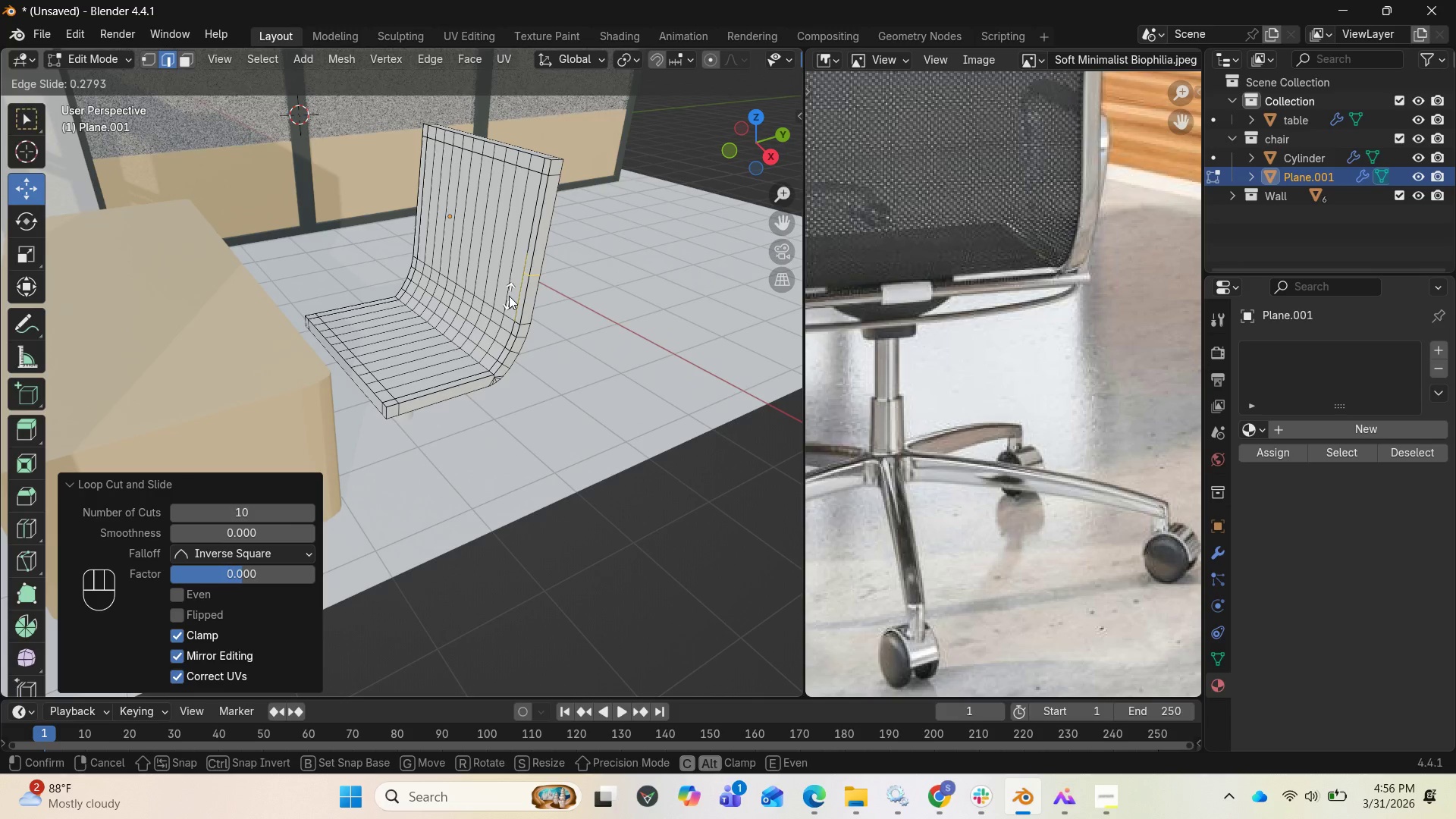 
right_click([509, 296])
 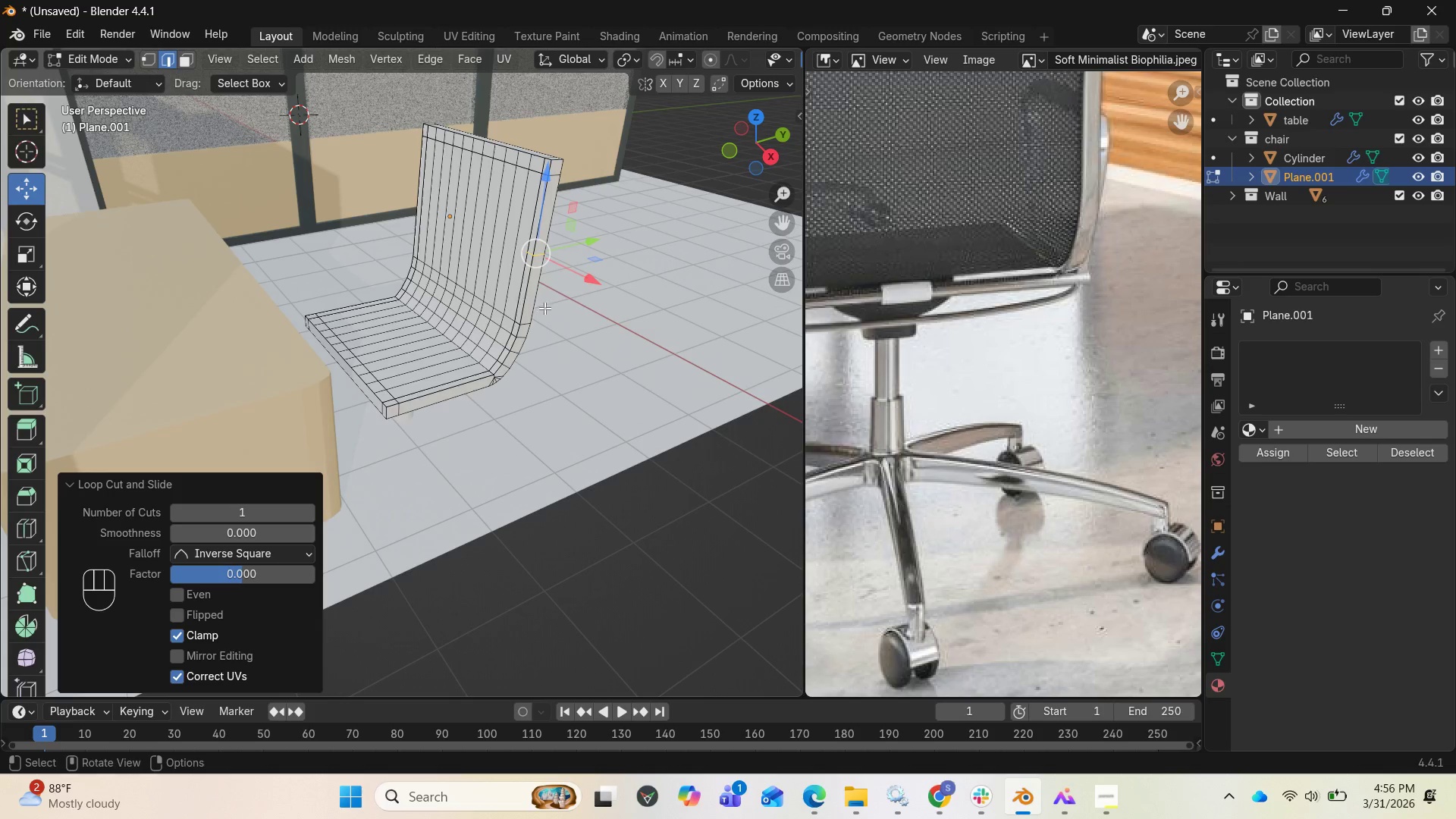 
key(Control+Z)
 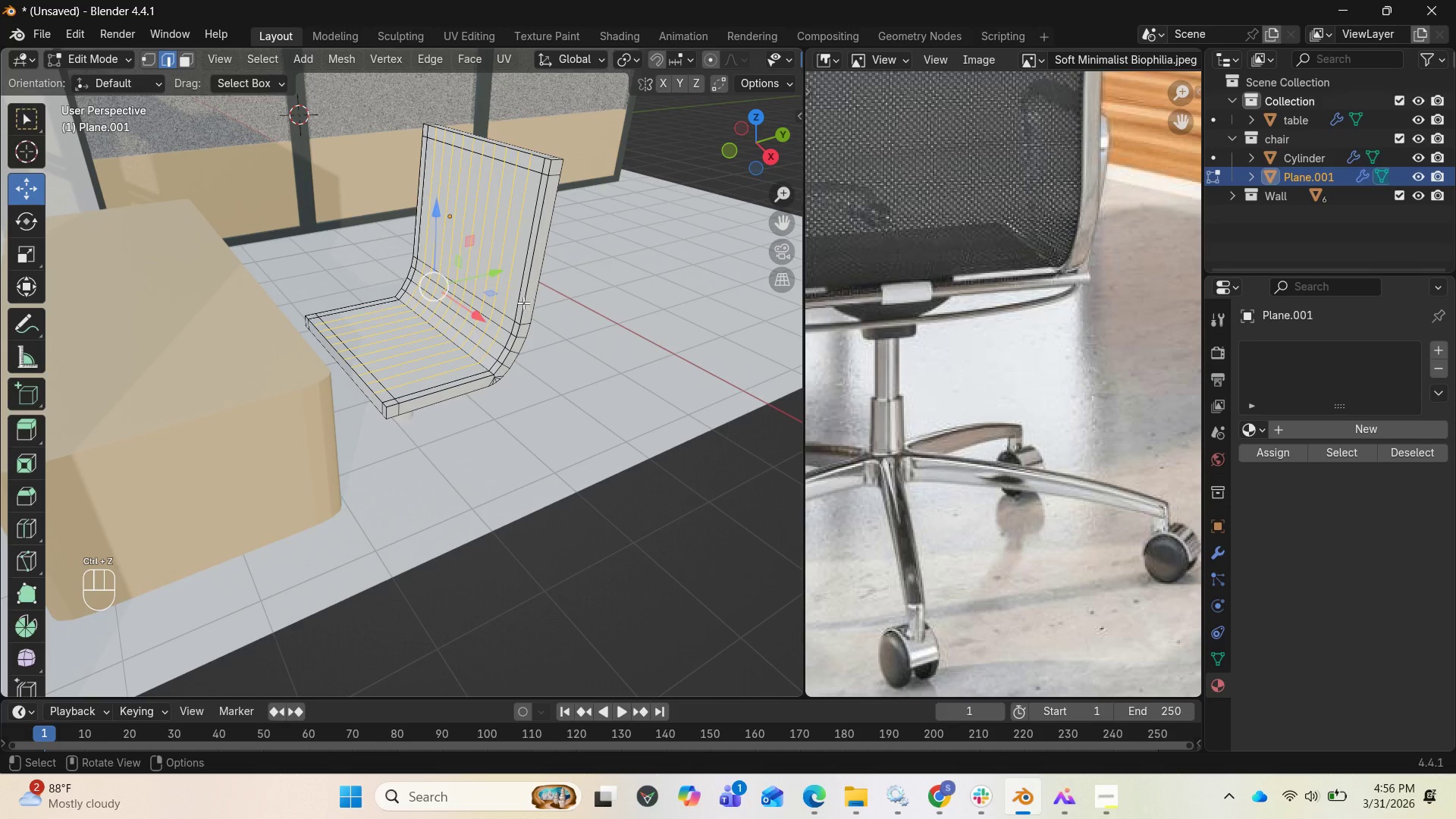 
scroll: coordinate [462, 296], scroll_direction: up, amount: 3.0
 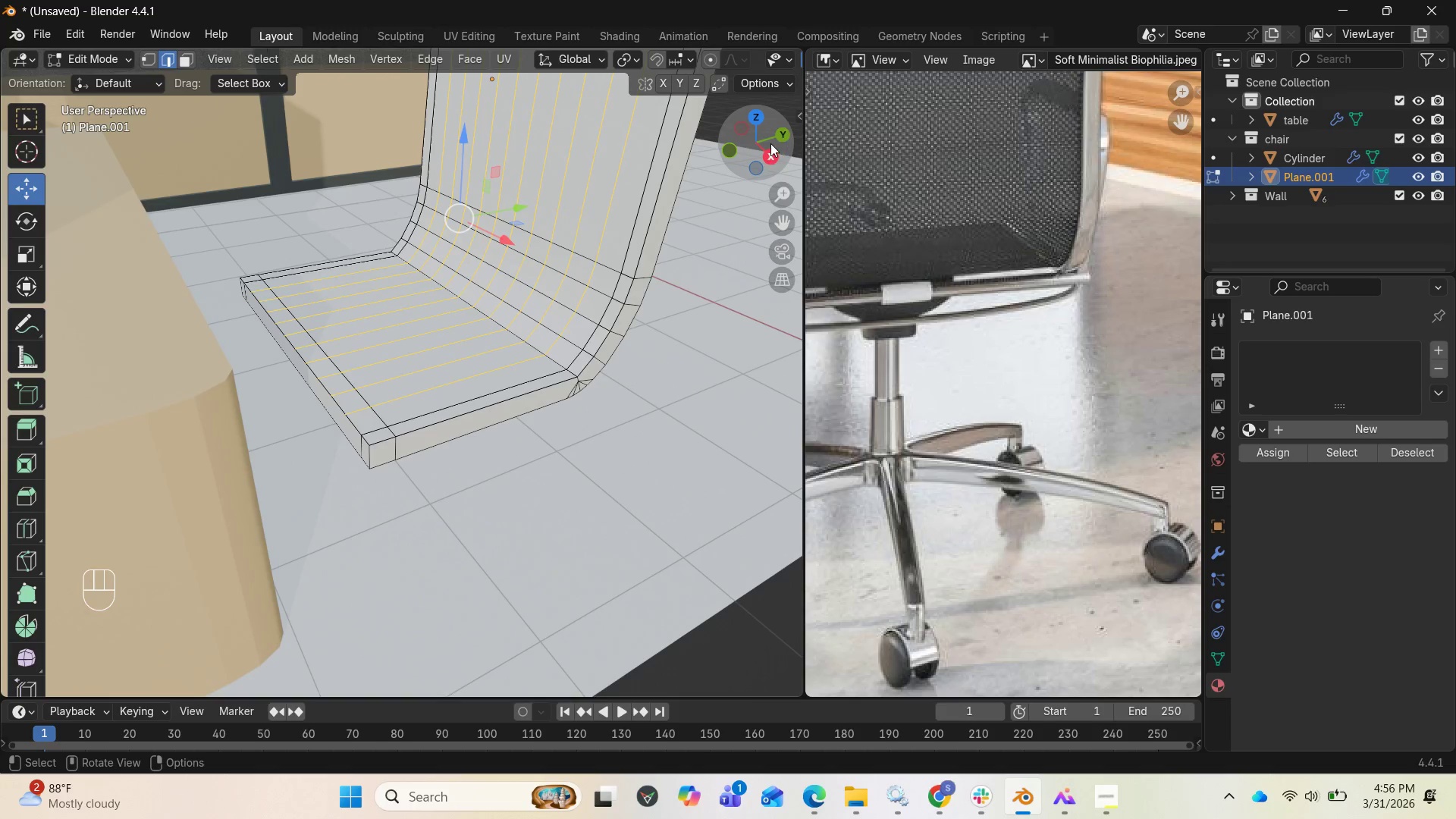 
left_click_drag(start_coordinate=[767, 143], to_coordinate=[105, 124])
 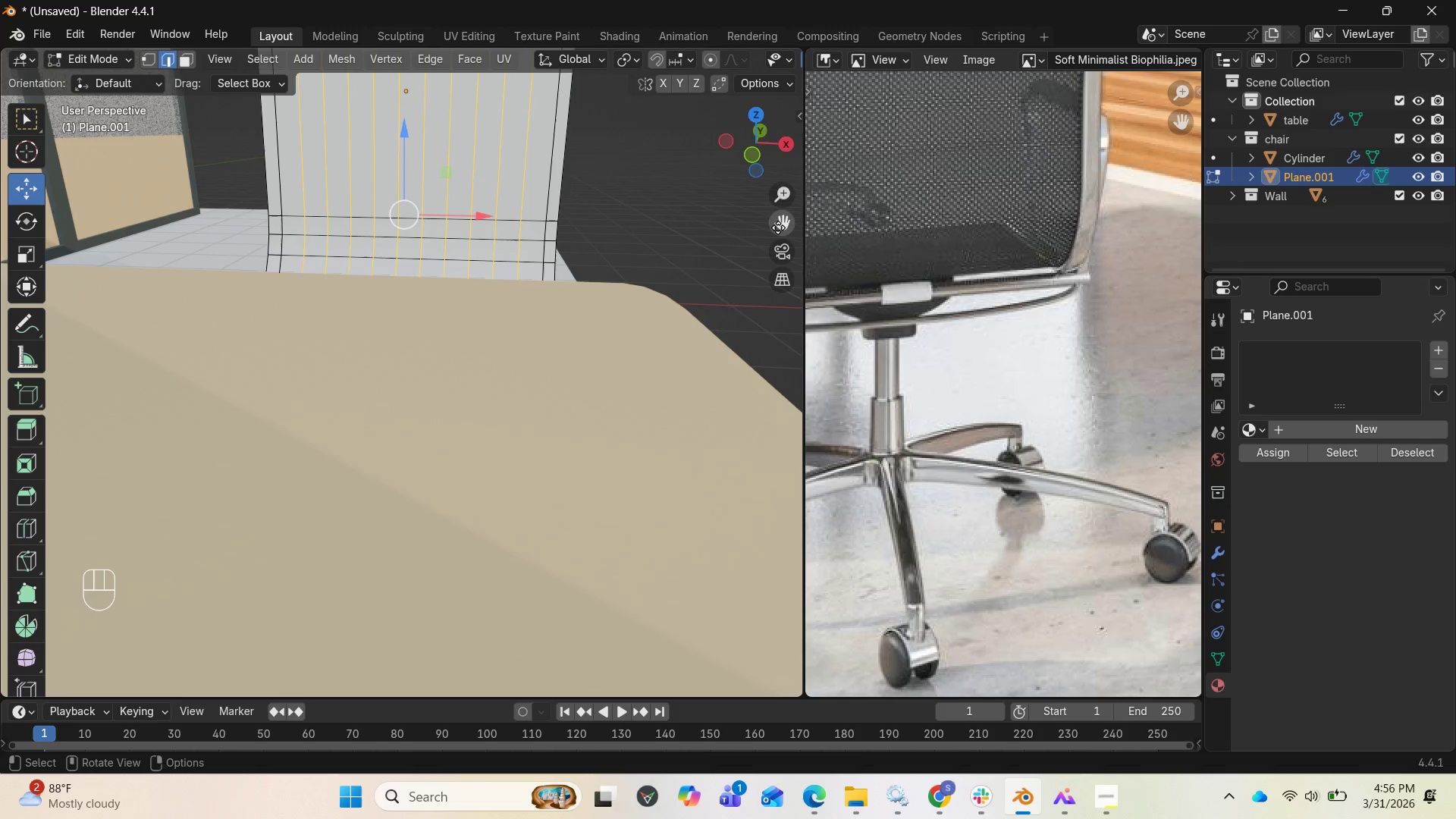 
left_click_drag(start_coordinate=[778, 228], to_coordinate=[791, 353])
 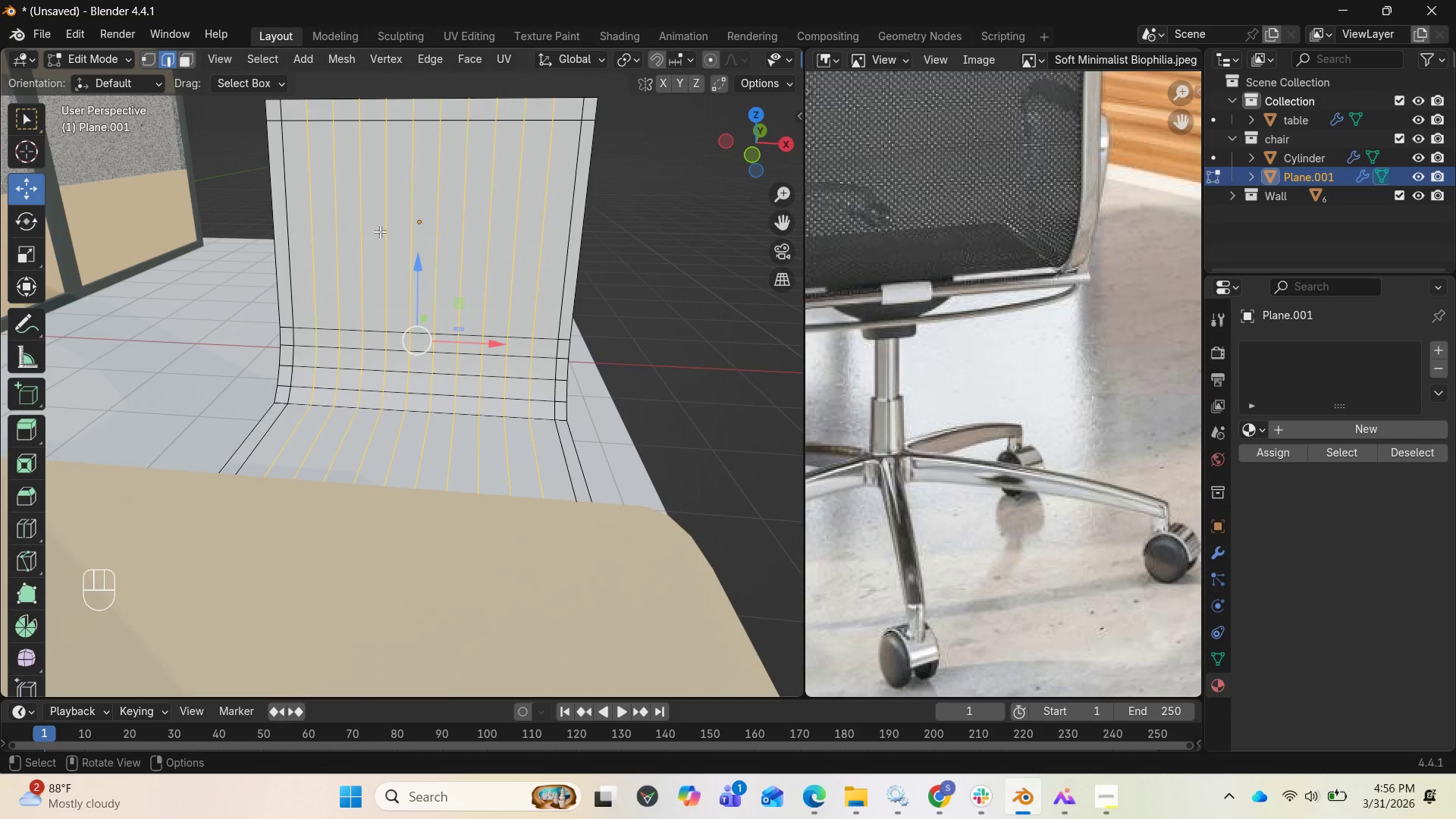 
key(Control+R)
 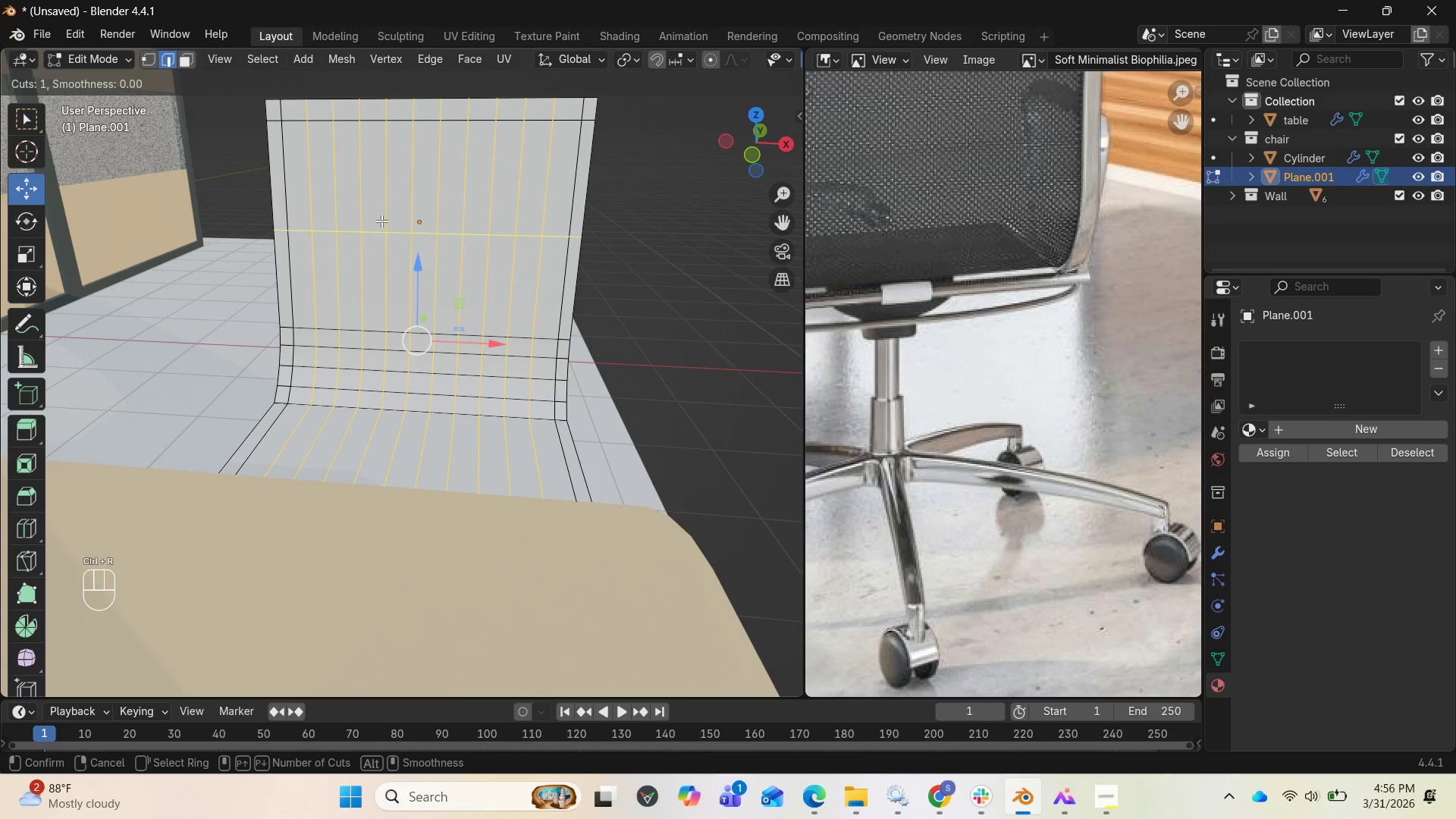 
left_click([381, 221])
 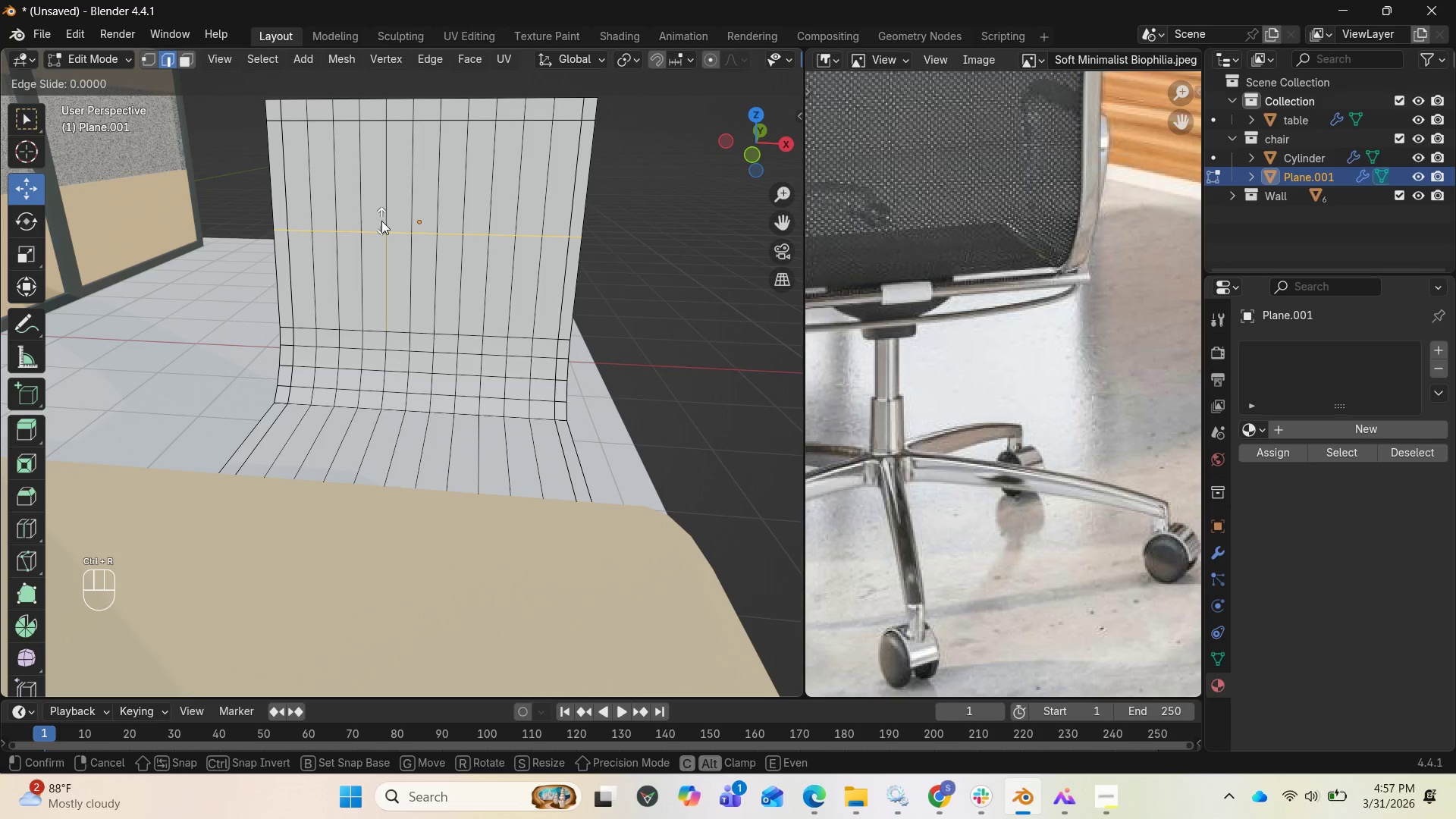 
left_click([381, 221])
 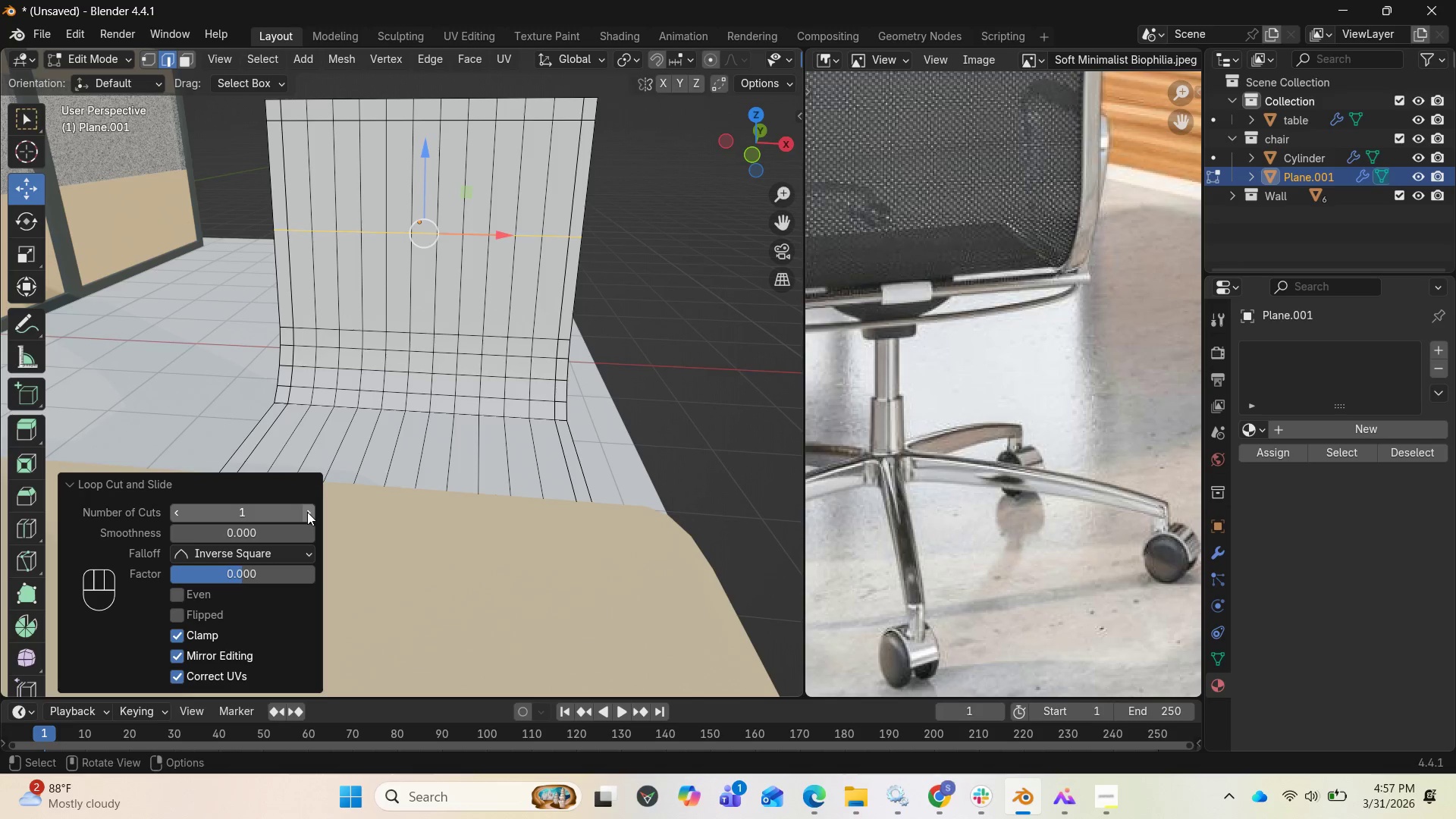 
double_click([307, 512])
 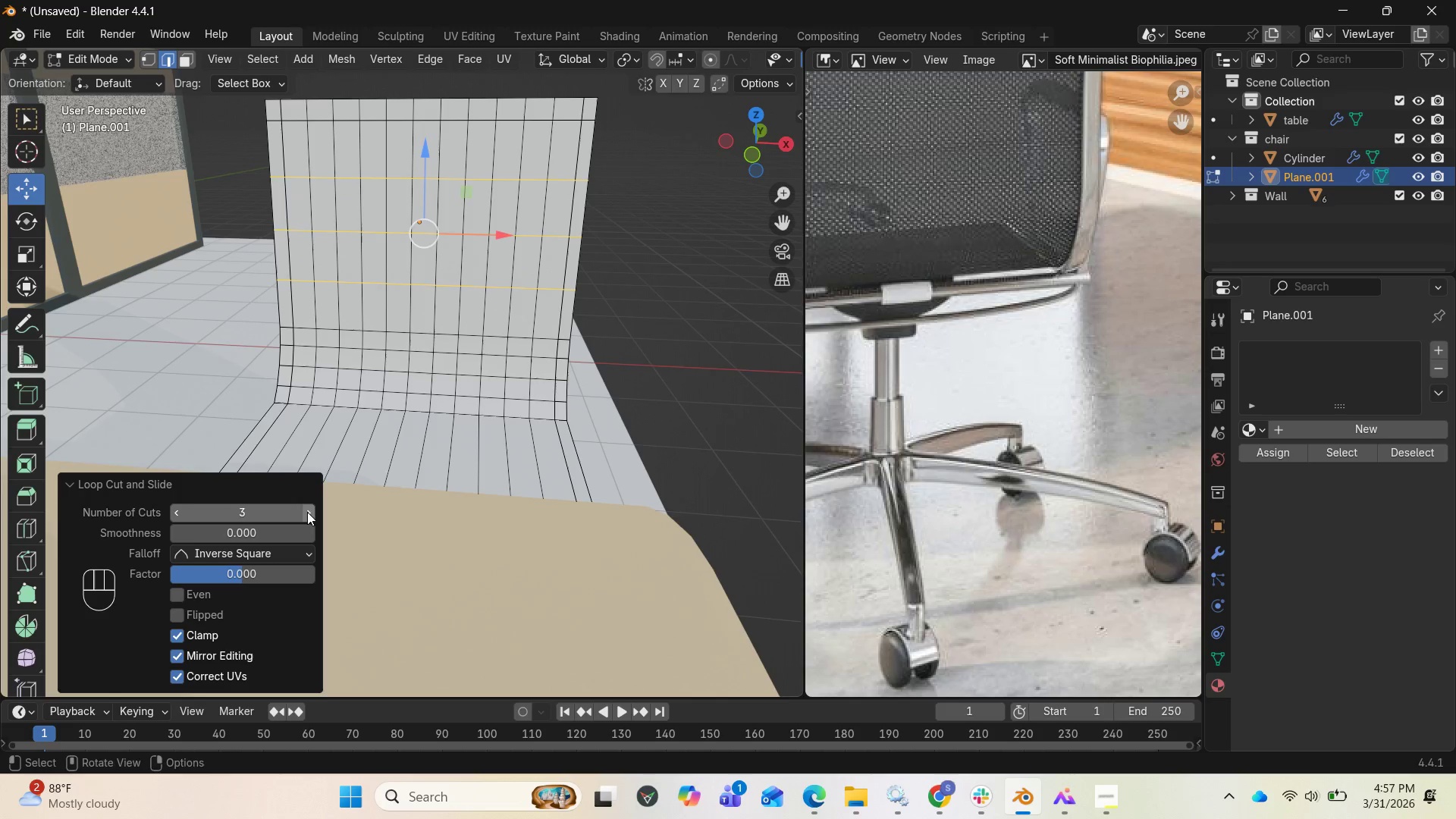 
triple_click([307, 512])
 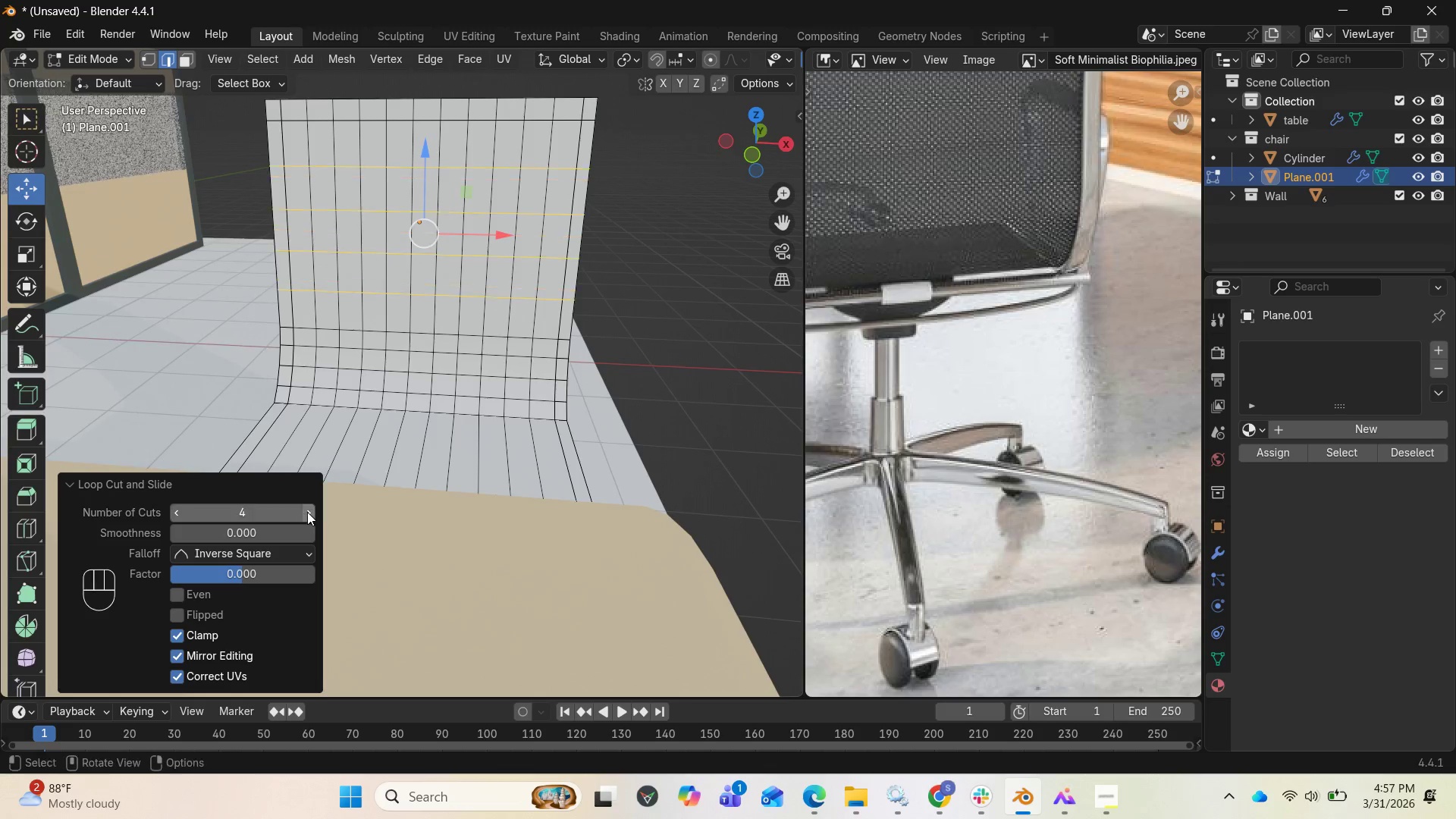 
triple_click([307, 512])
 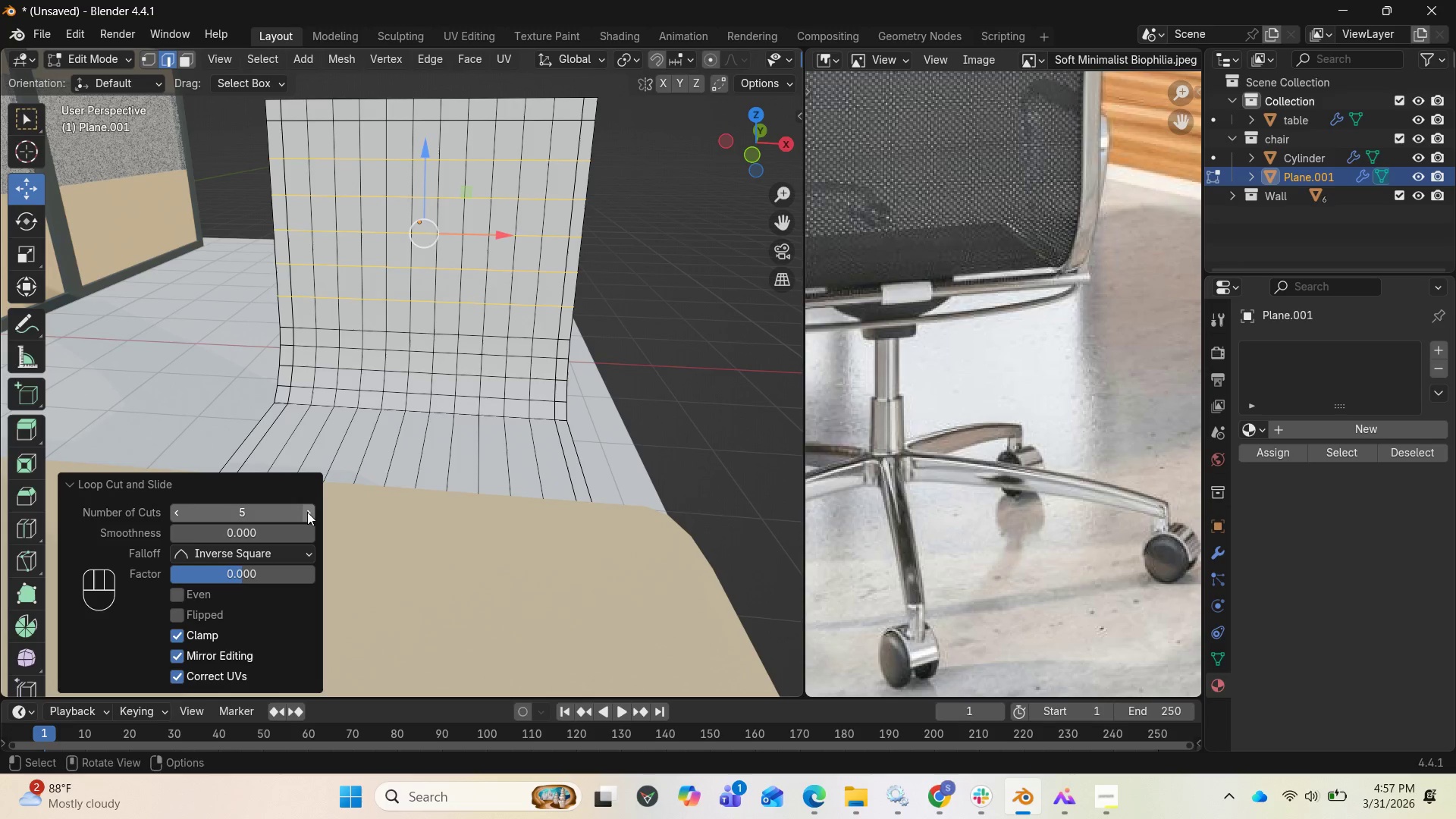 
left_click([307, 512])
 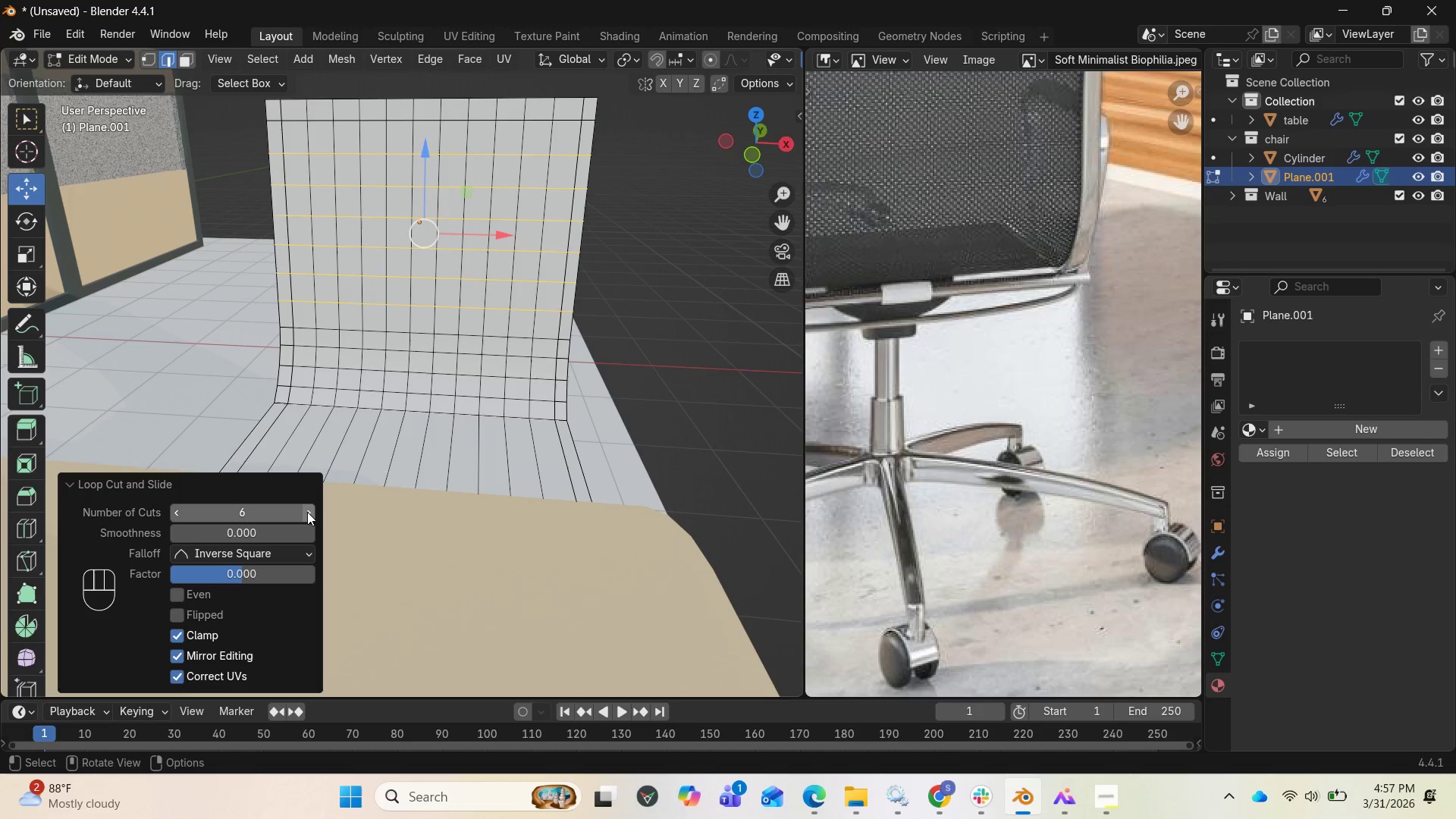 
left_click([307, 512])
 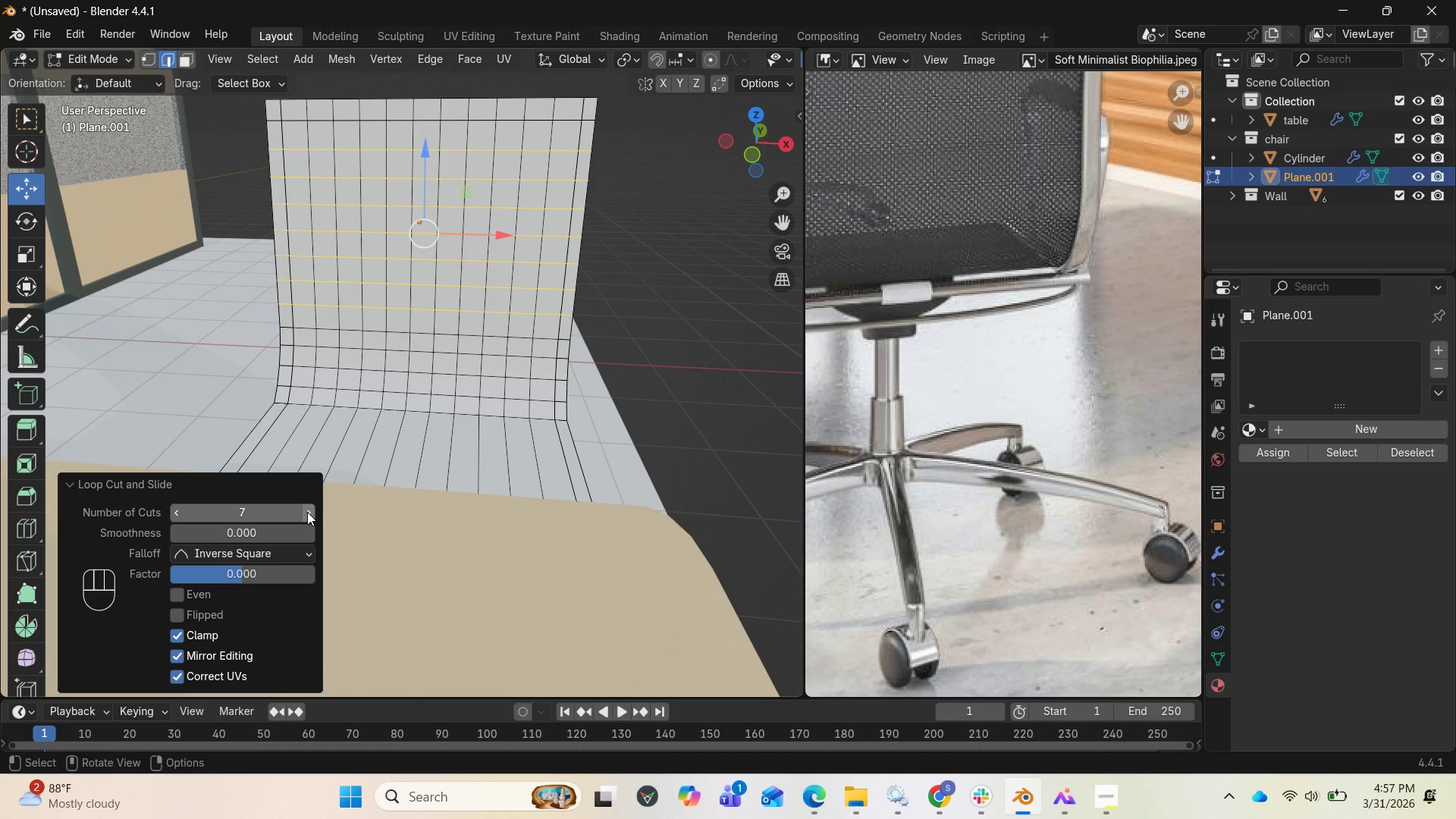 
left_click([307, 512])
 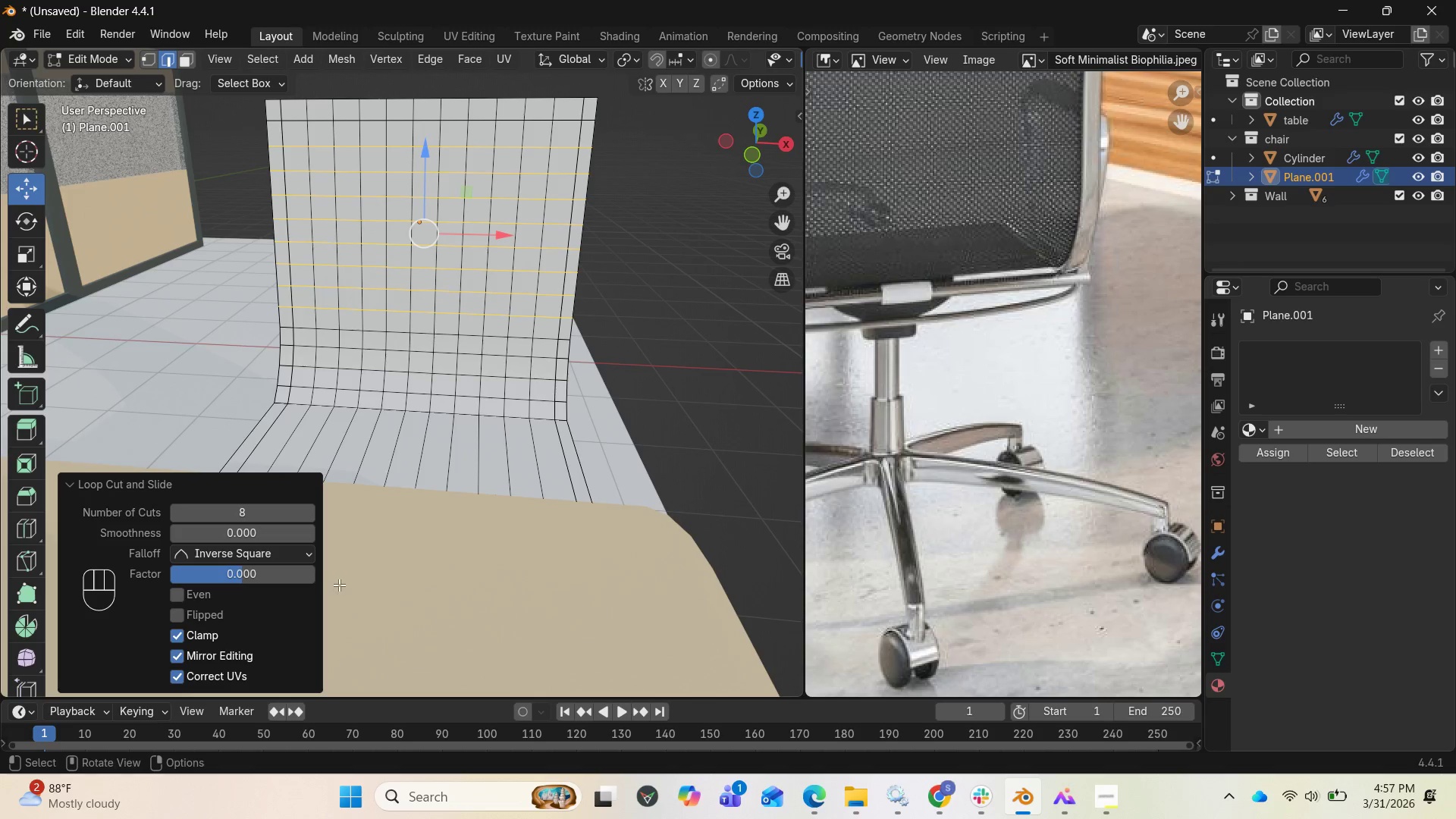 
scroll: coordinate [340, 589], scroll_direction: down, amount: 1.0
 